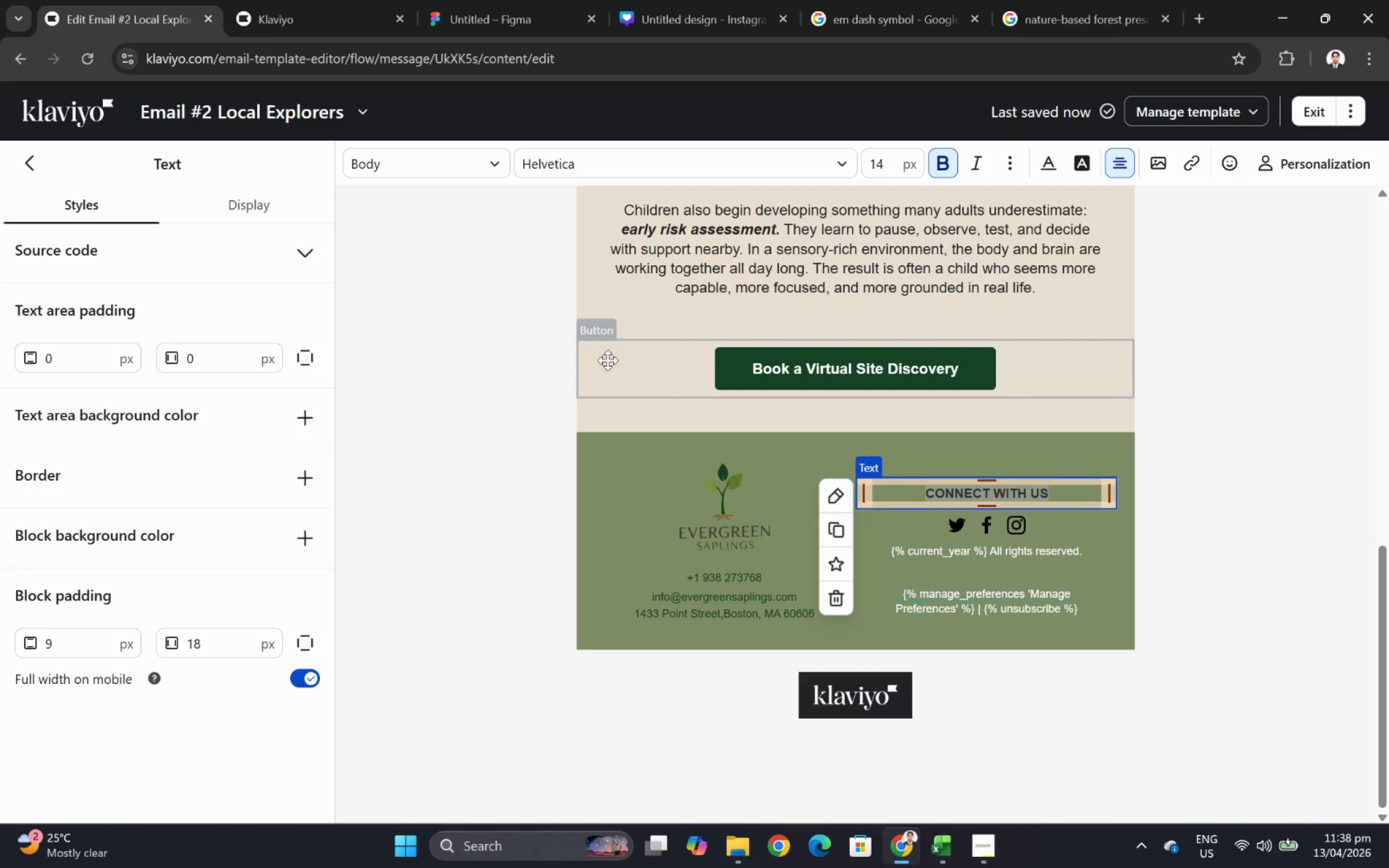 
left_click([617, 358])
 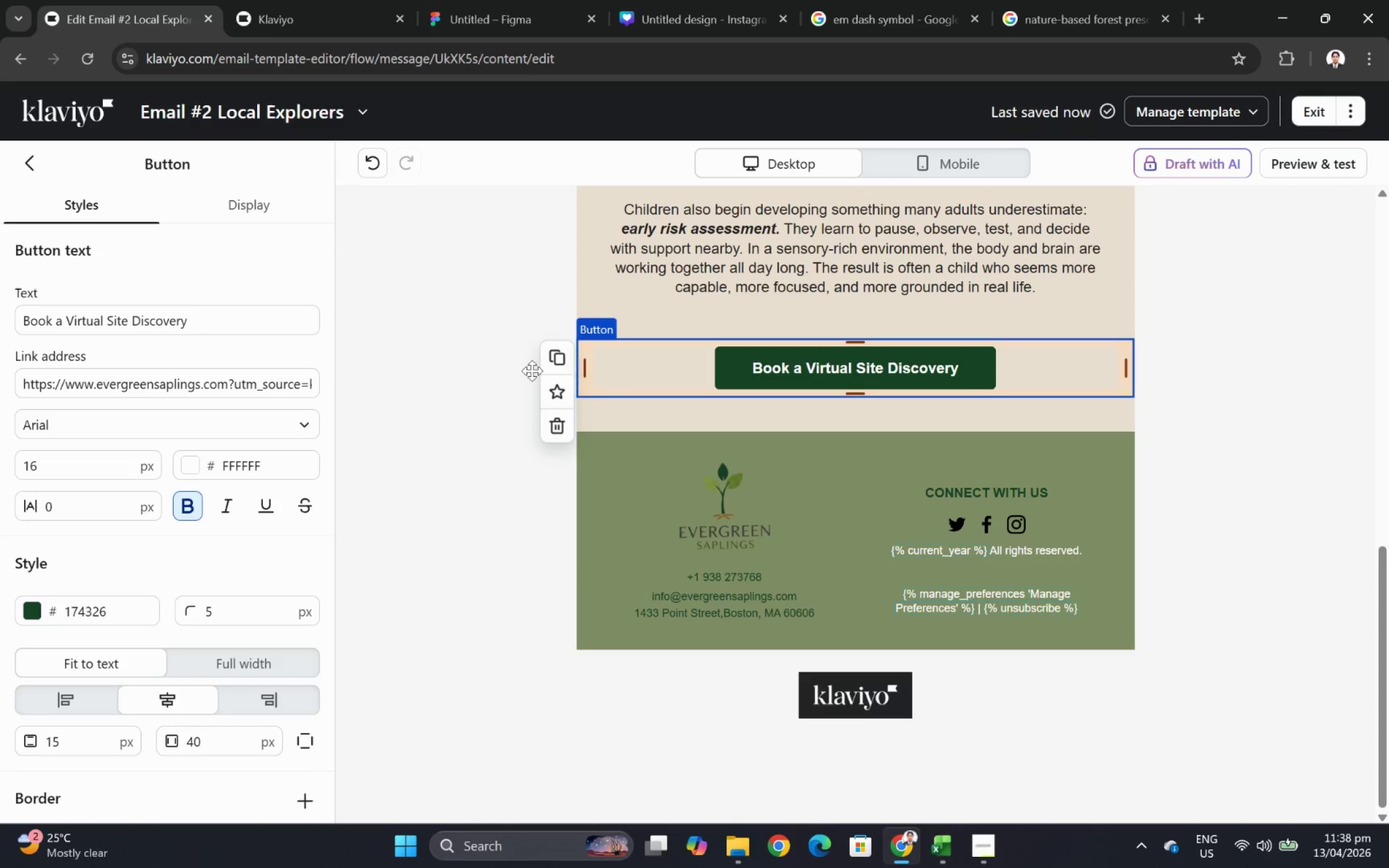 
left_click([462, 366])
 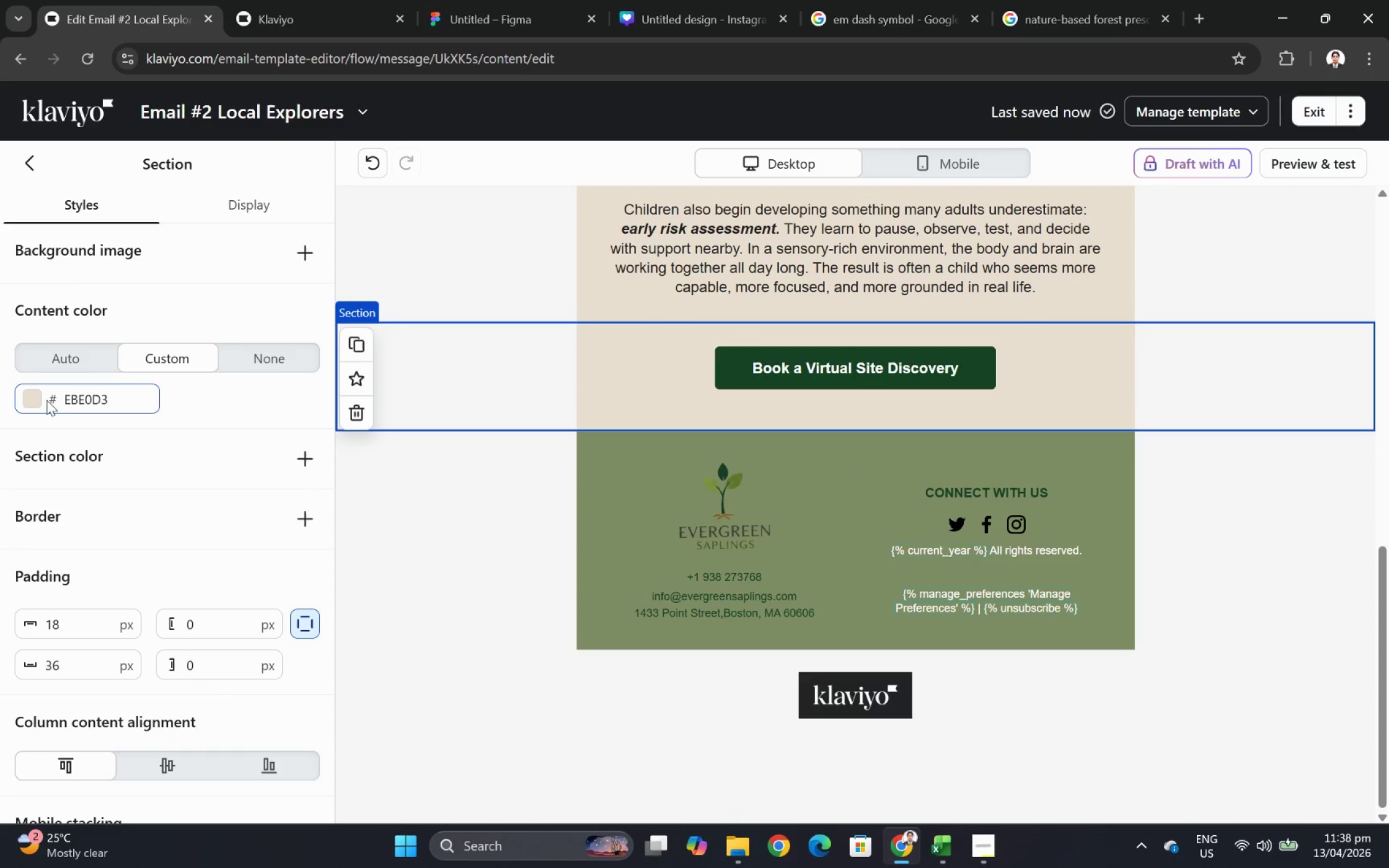 
left_click([32, 400])
 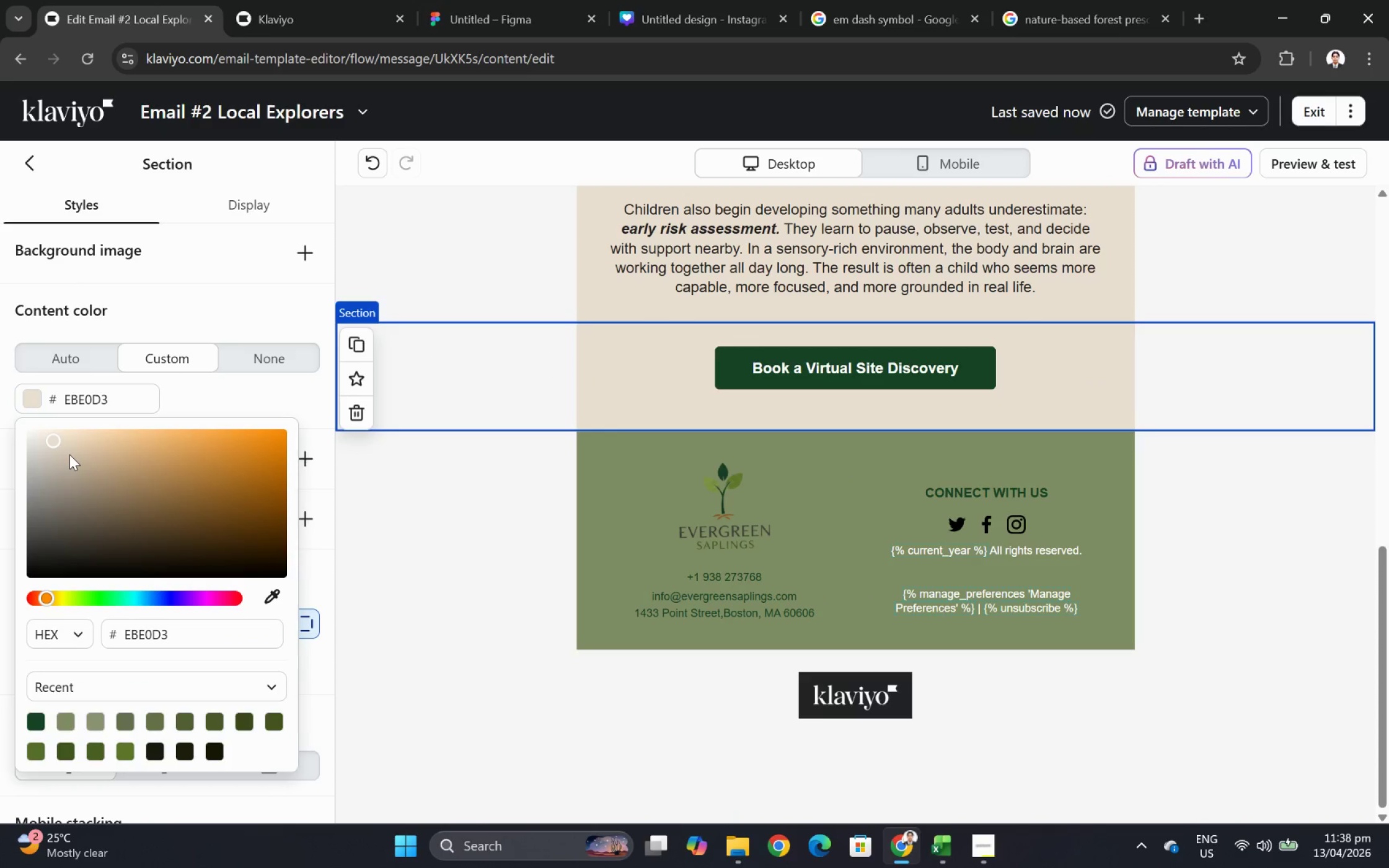 
wait(9.8)
 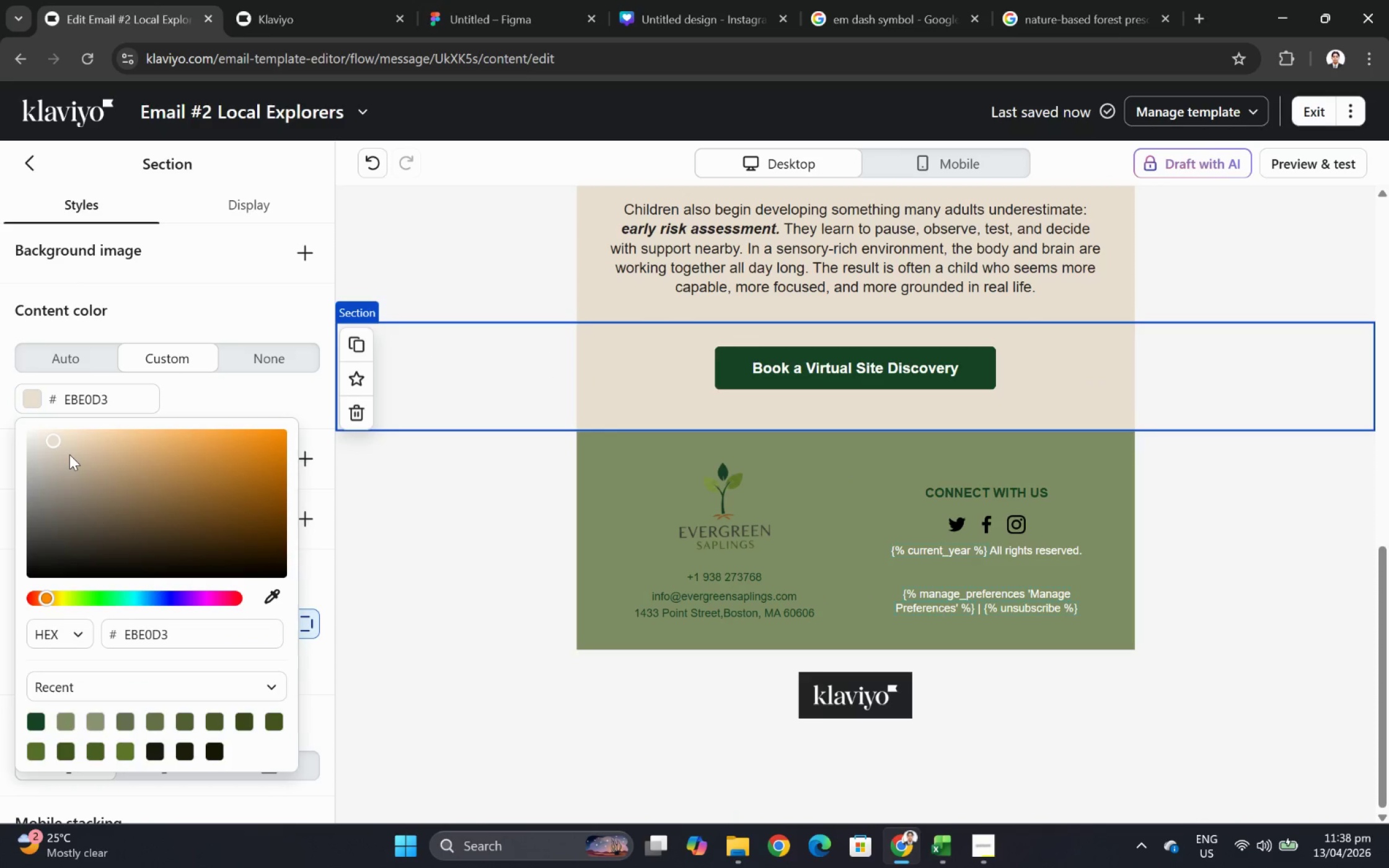 
left_click([97, 471])
 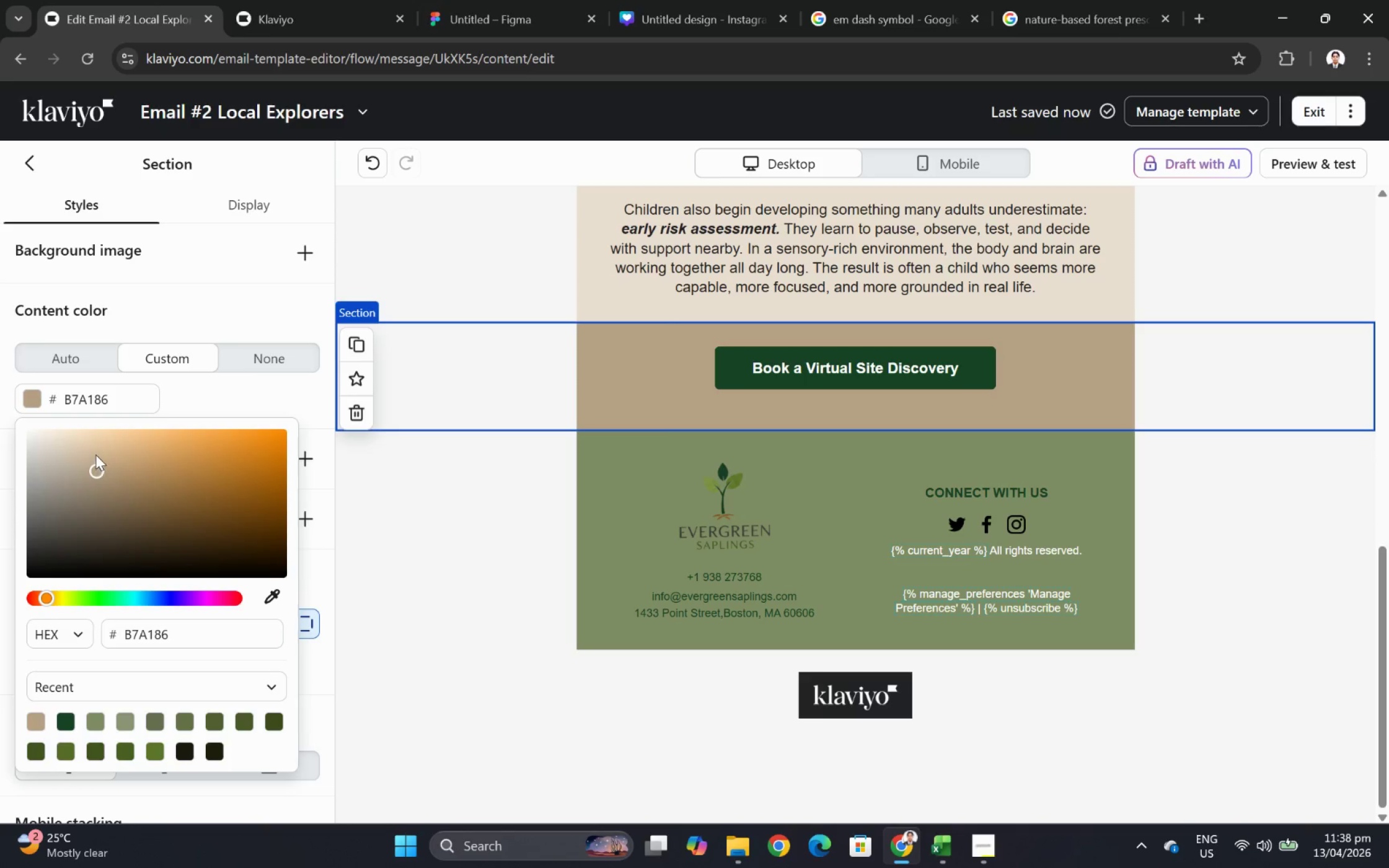 
wait(5.88)
 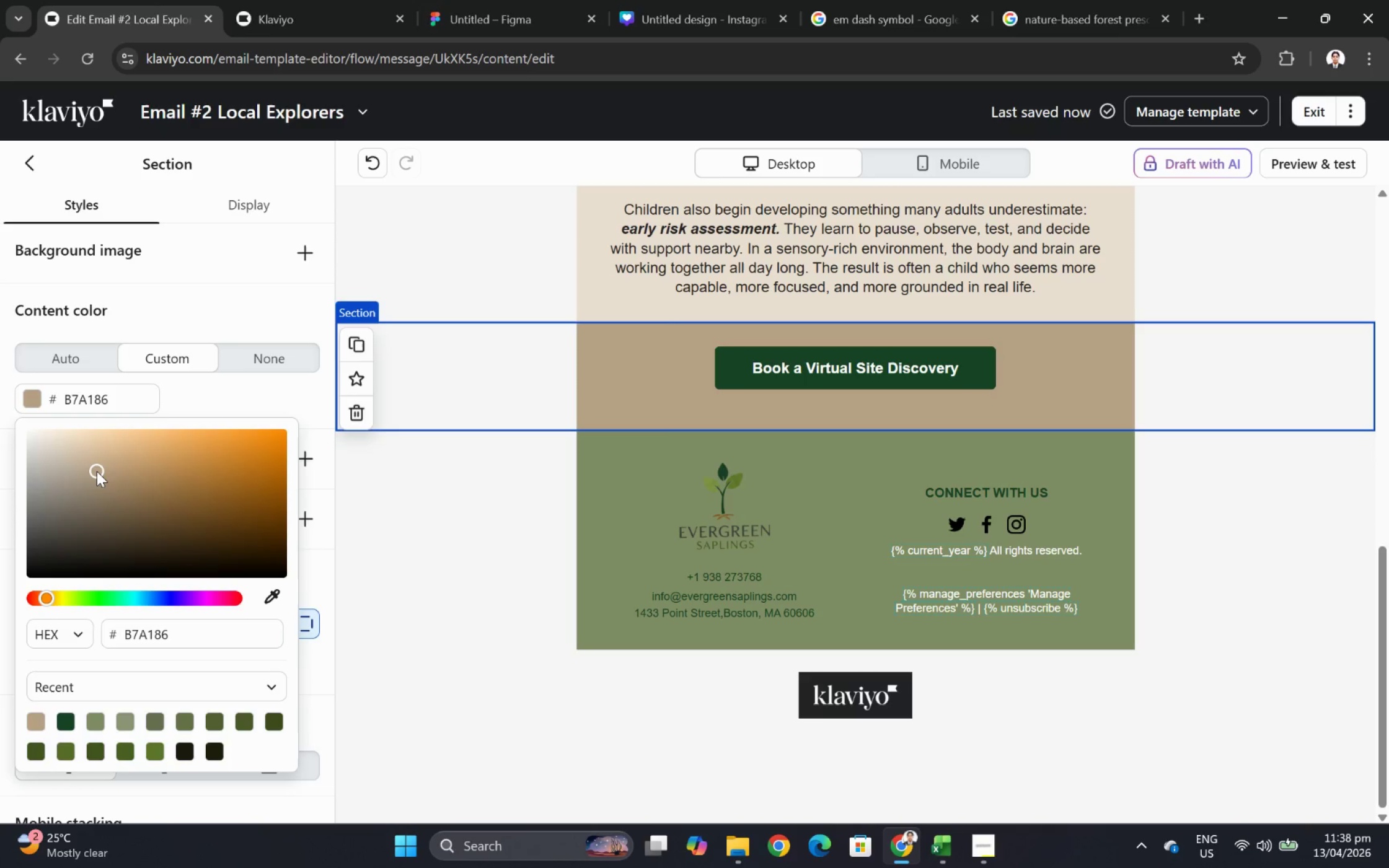 
left_click([86, 438])
 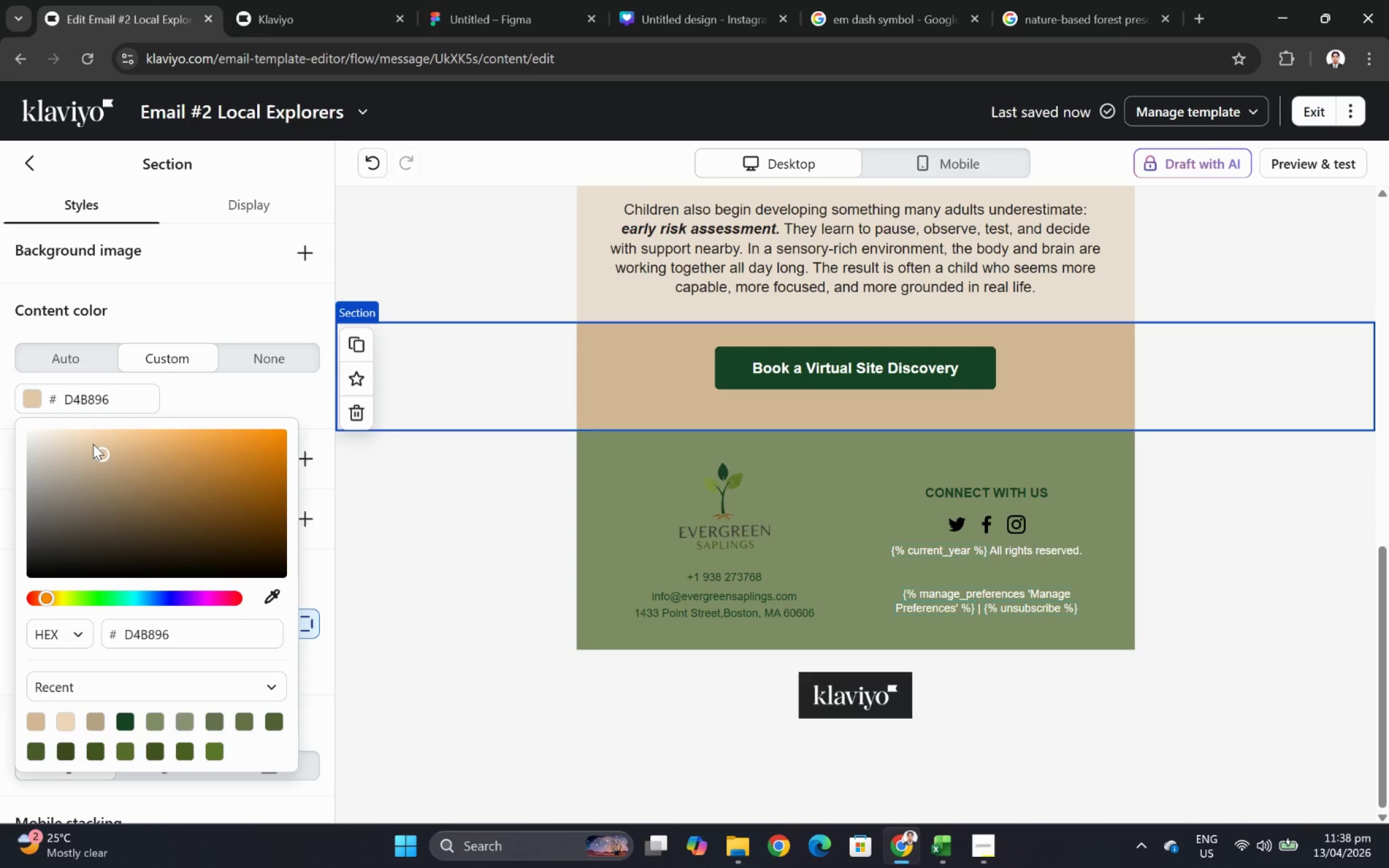 
left_click([93, 439])
 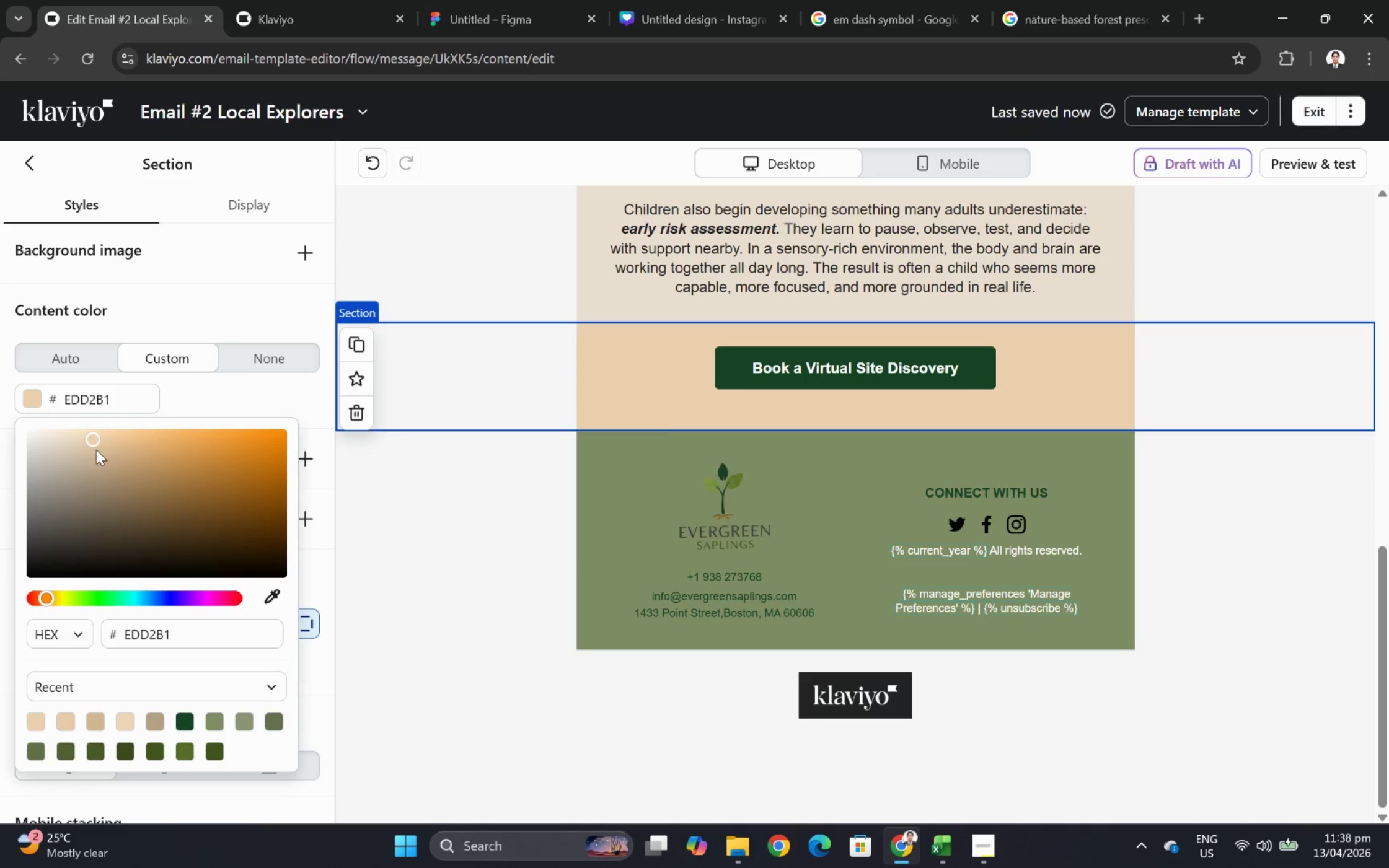 
left_click([96, 450])
 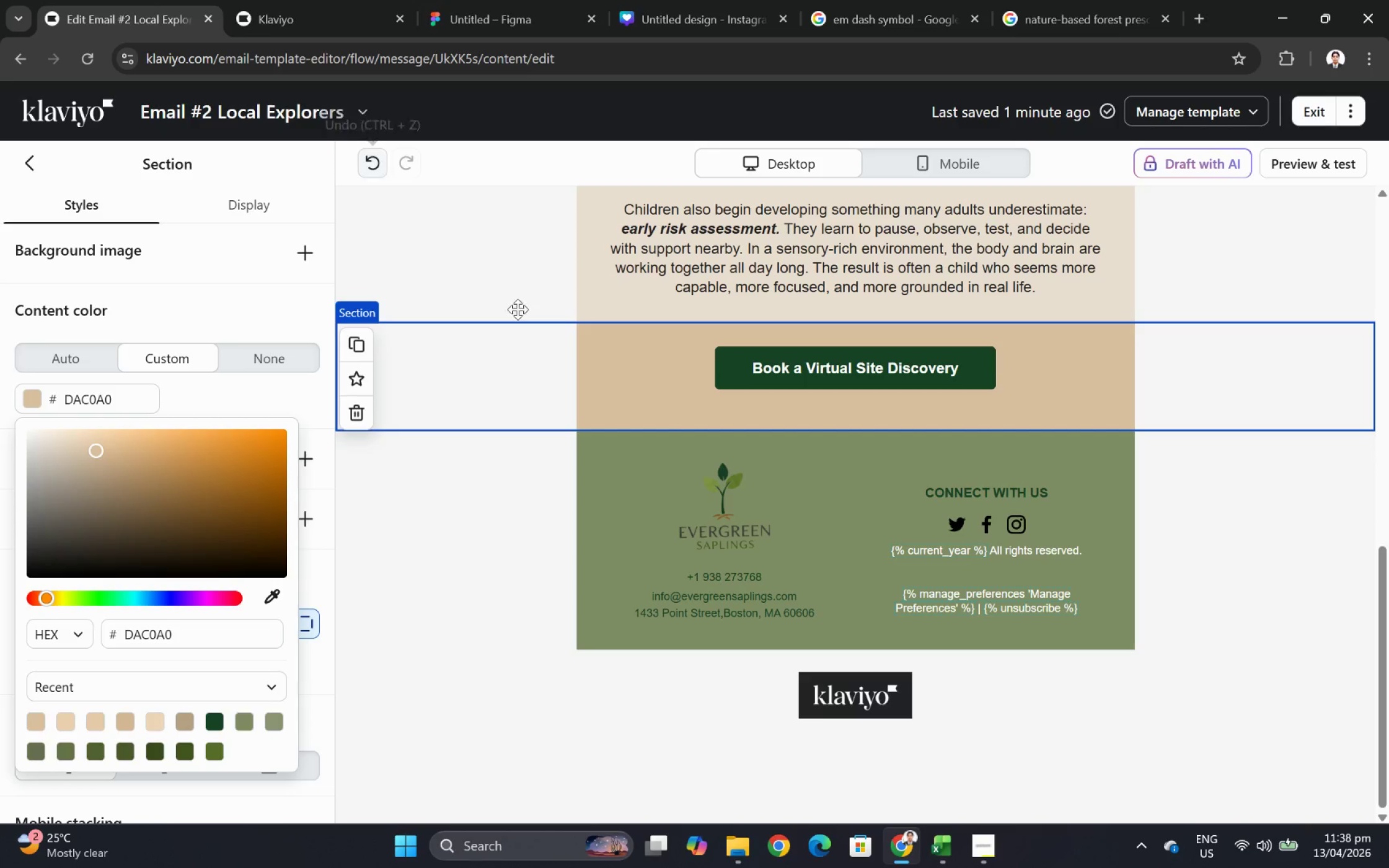 
left_click([380, 166])
 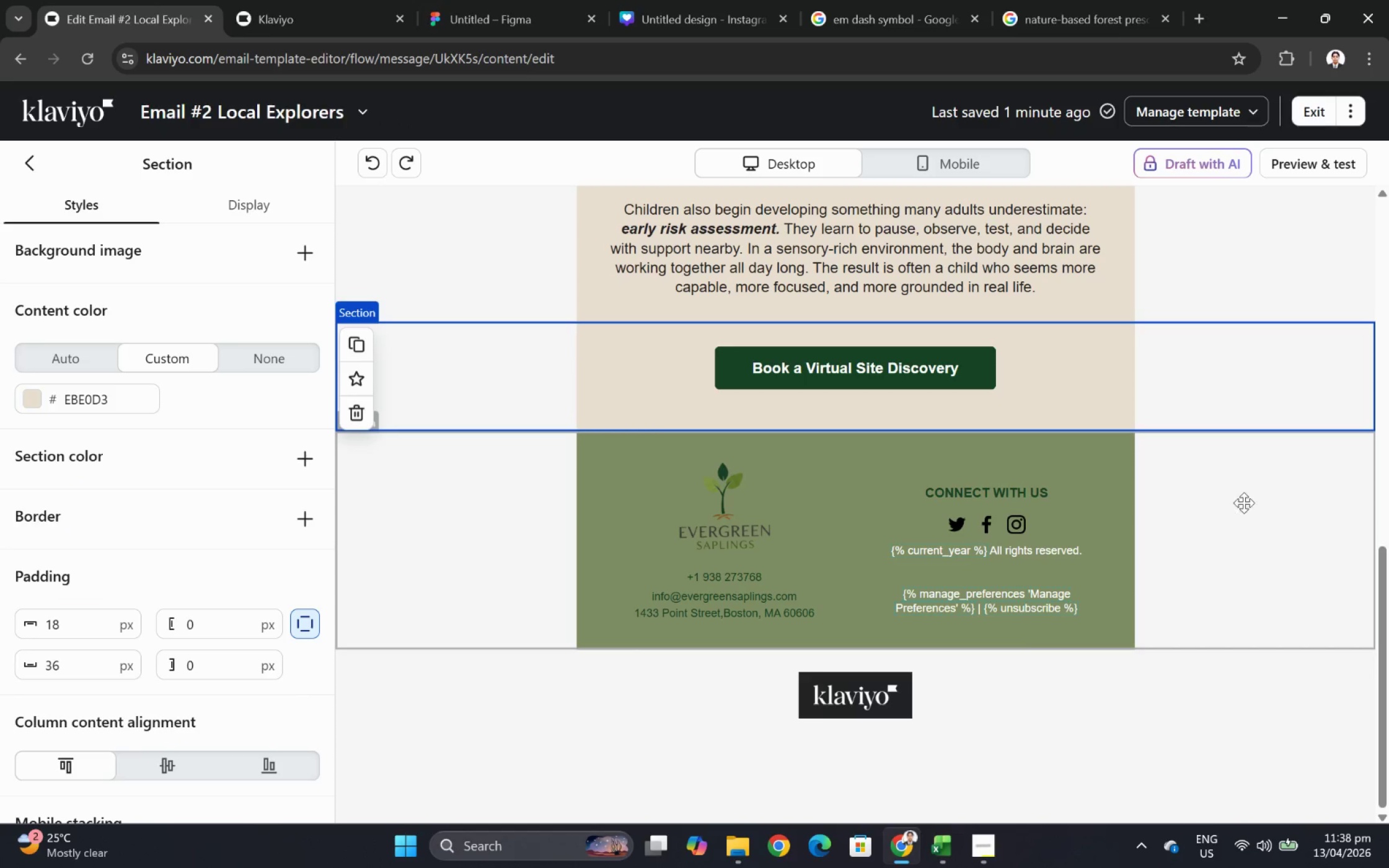 
left_click([1267, 504])
 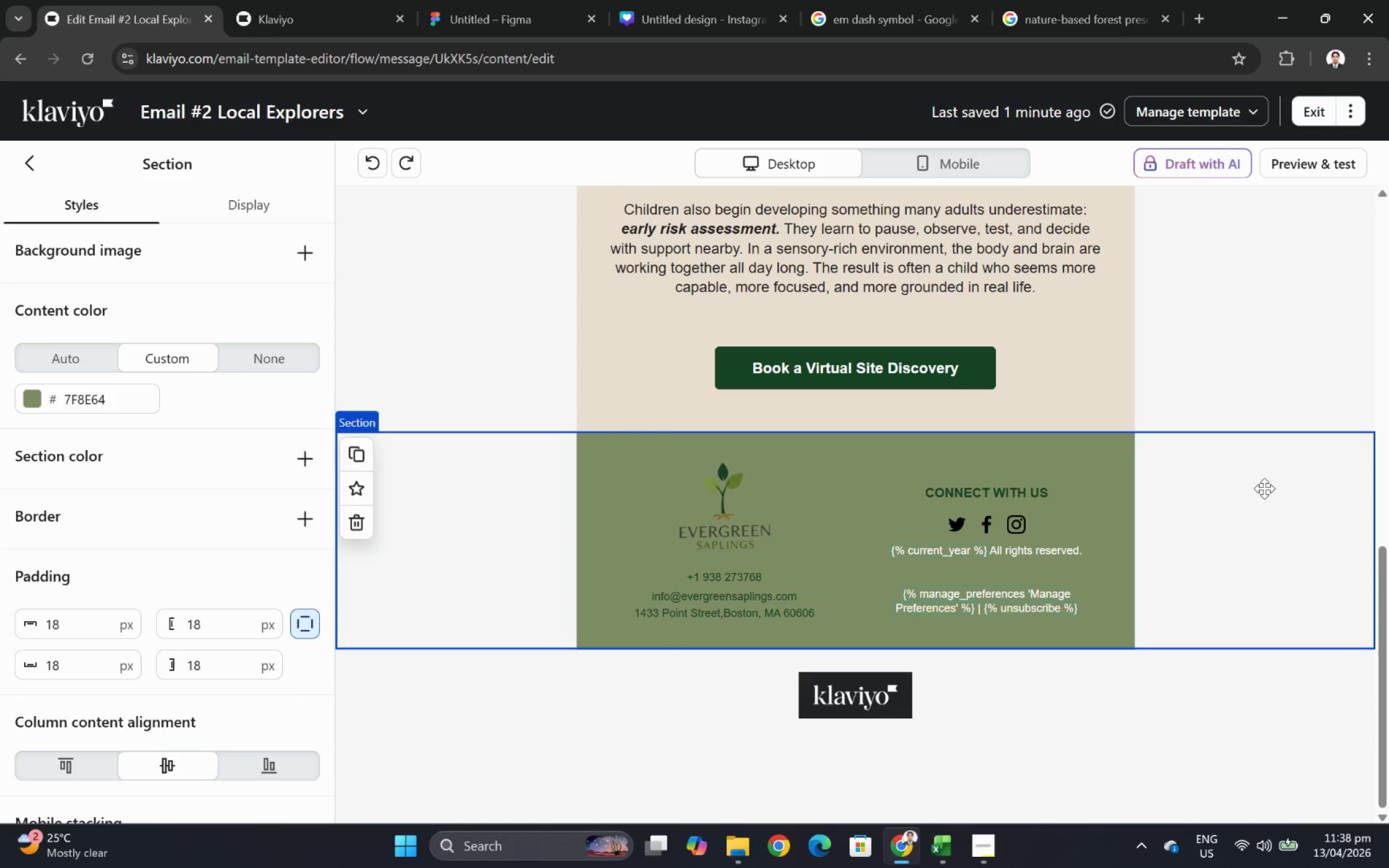 
scroll: coordinate [1264, 490], scroll_direction: up, amount: 3.0
 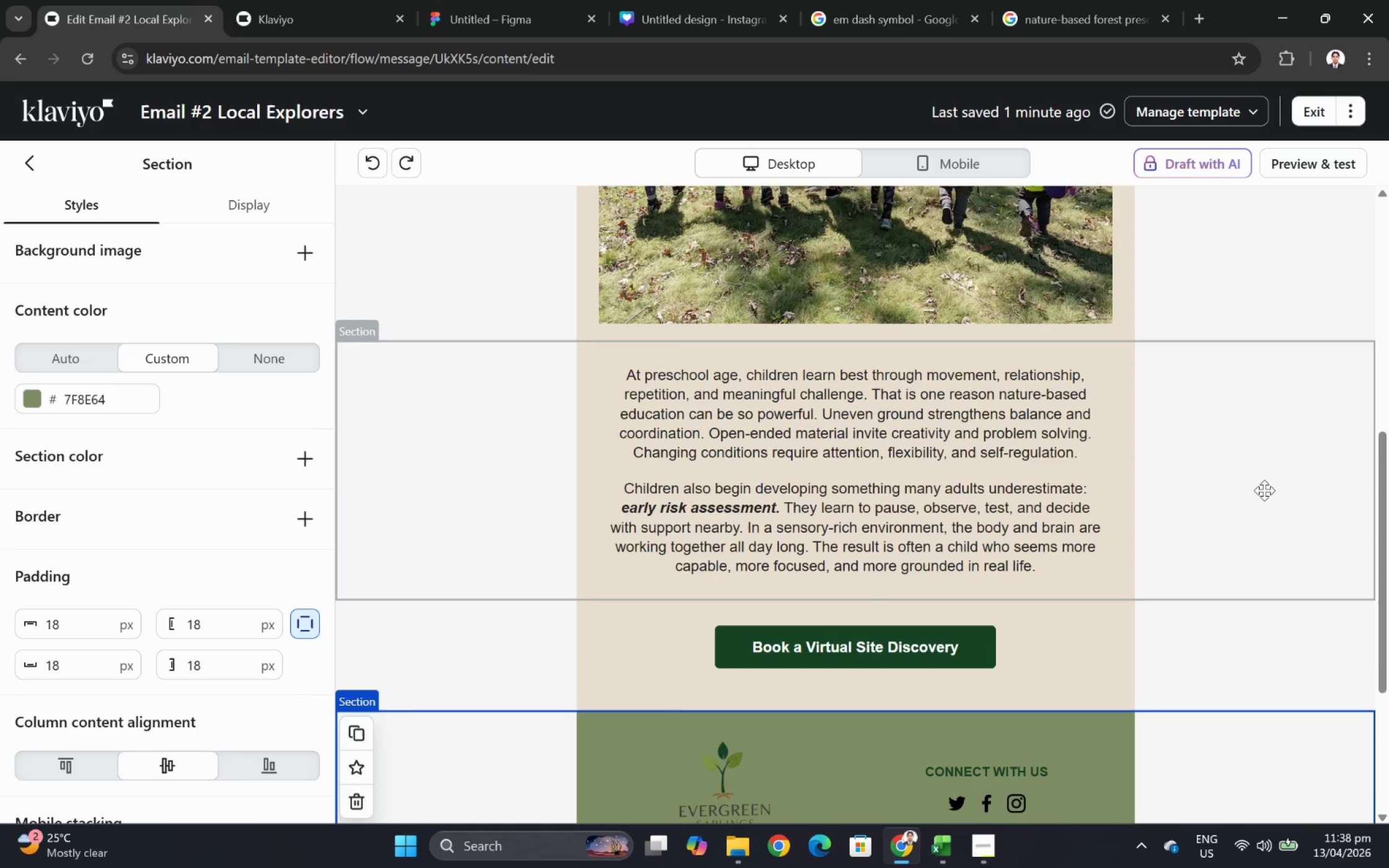 
scroll: coordinate [1264, 490], scroll_direction: down, amount: 2.0
 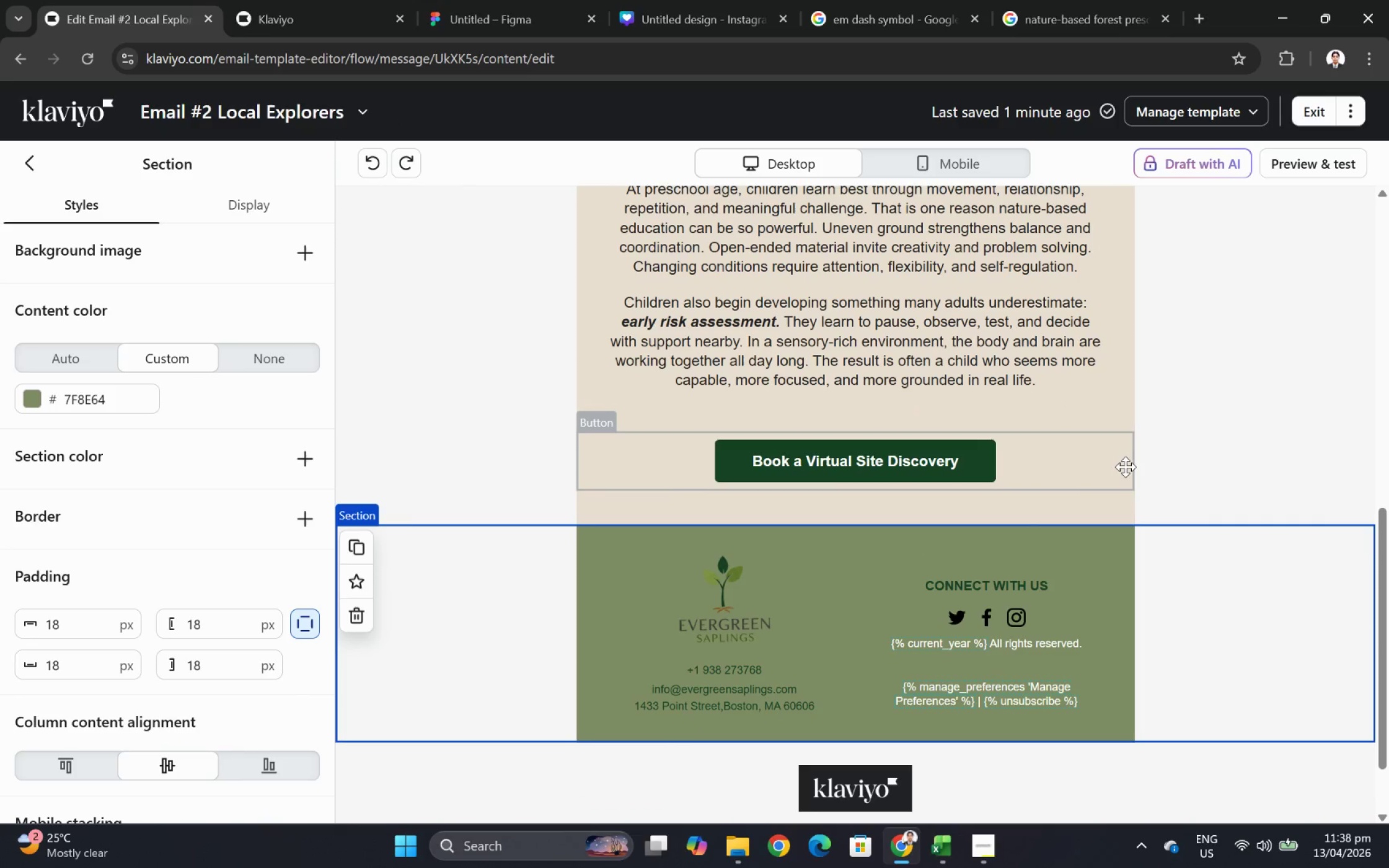 
left_click([1125, 467])
 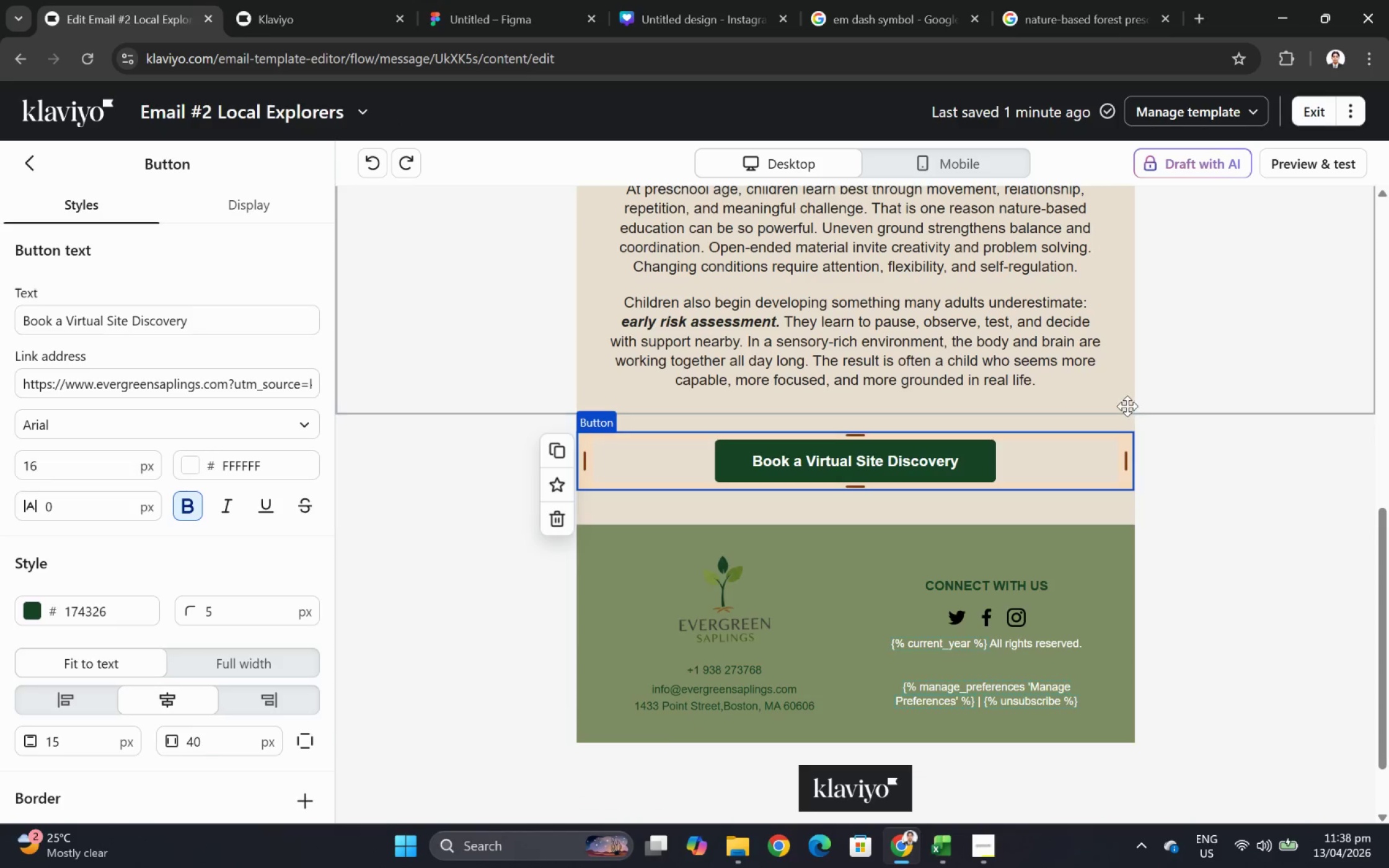 
left_click([1127, 406])
 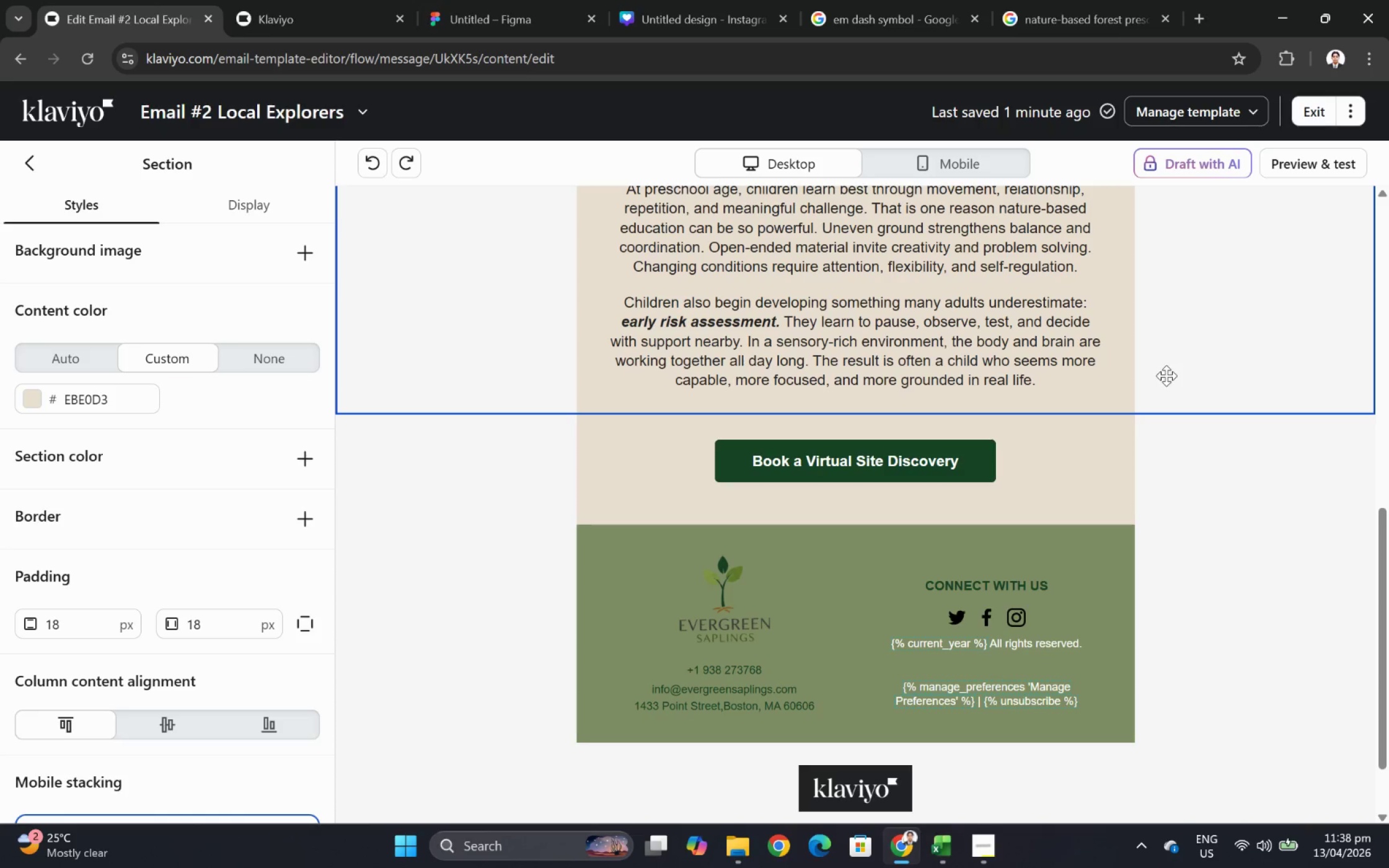 
scroll: coordinate [1178, 406], scroll_direction: up, amount: 3.0
 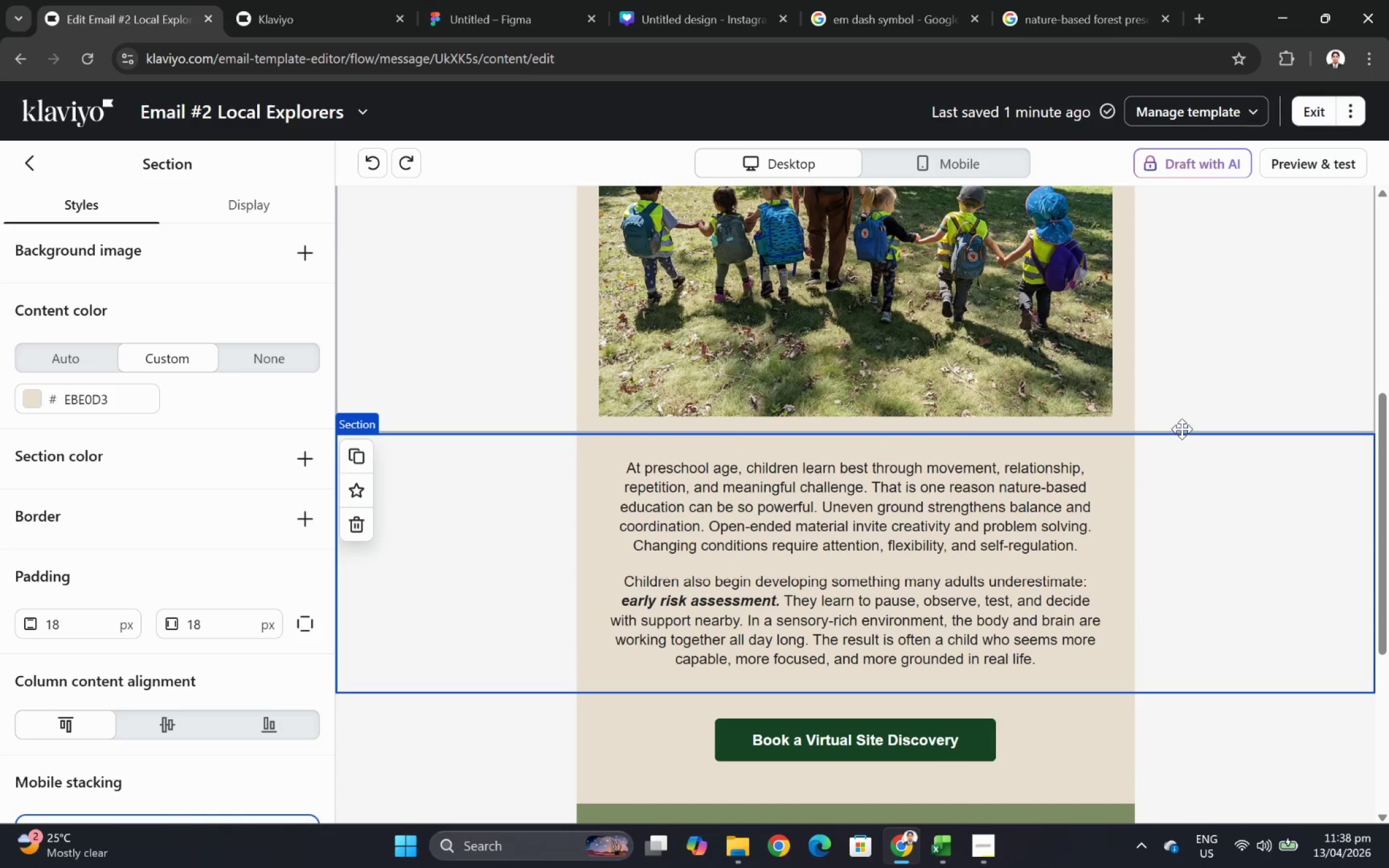 
scroll: coordinate [1181, 429], scroll_direction: down, amount: 5.0
 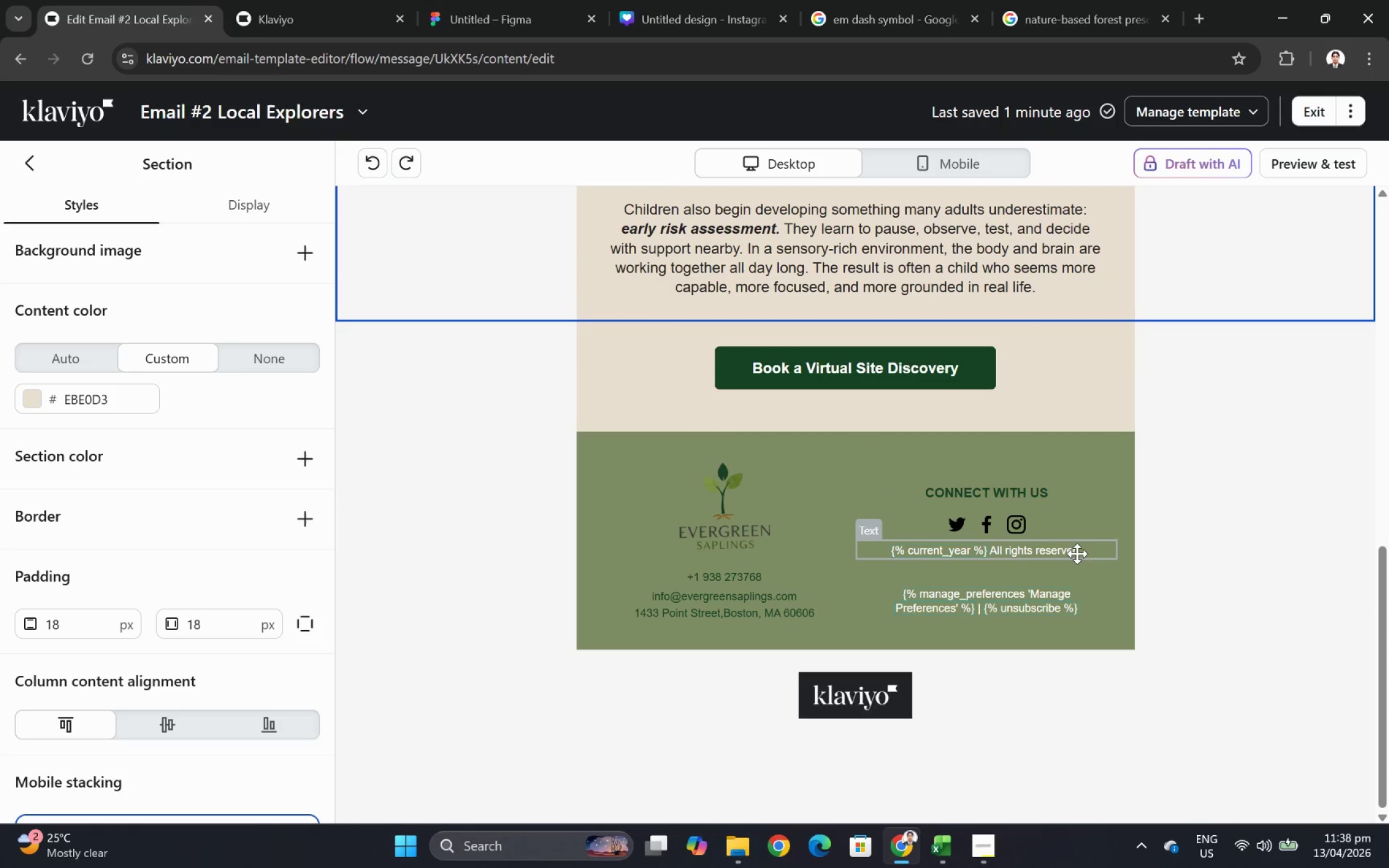 
left_click([1077, 553])
 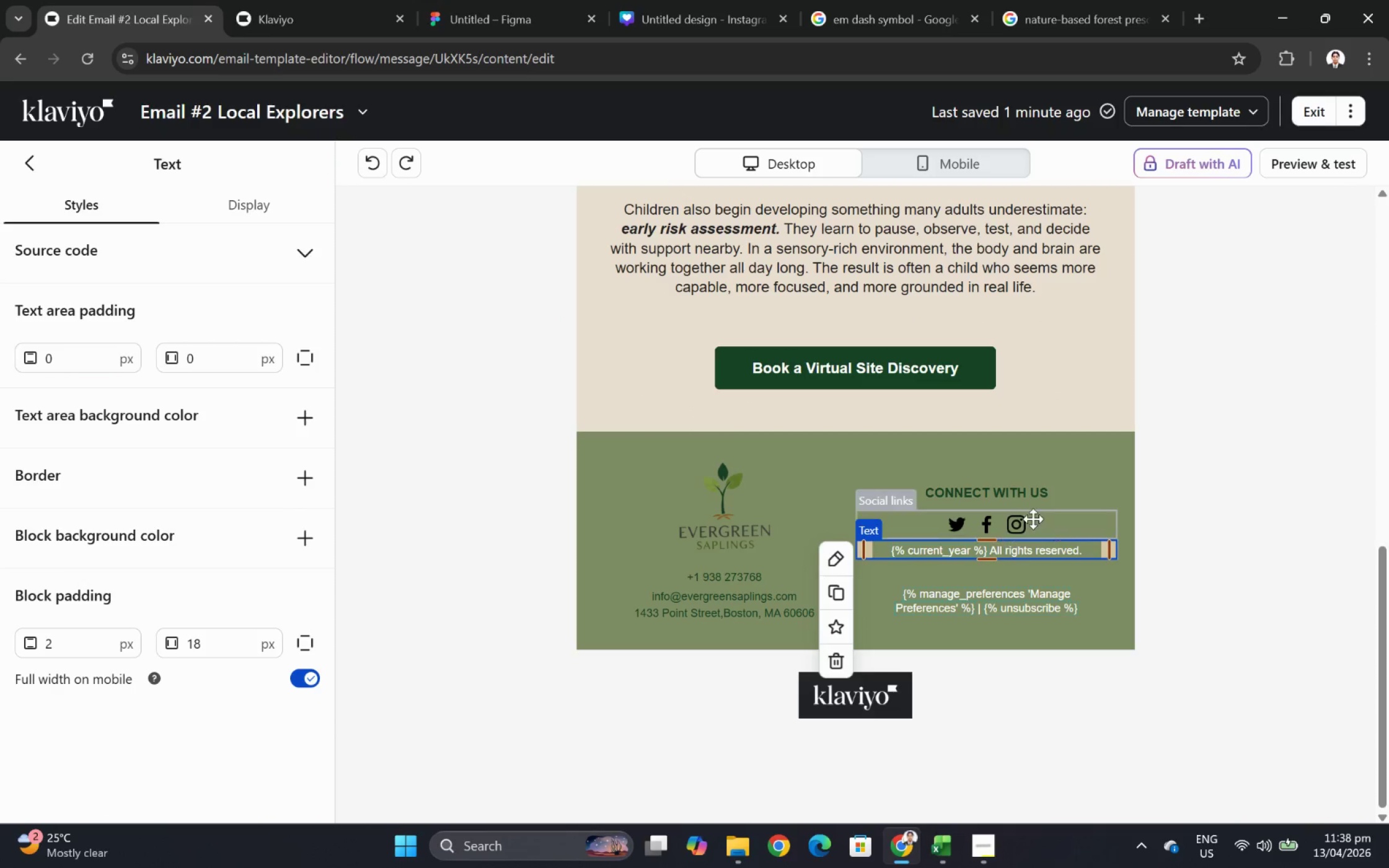 
left_click([1032, 519])
 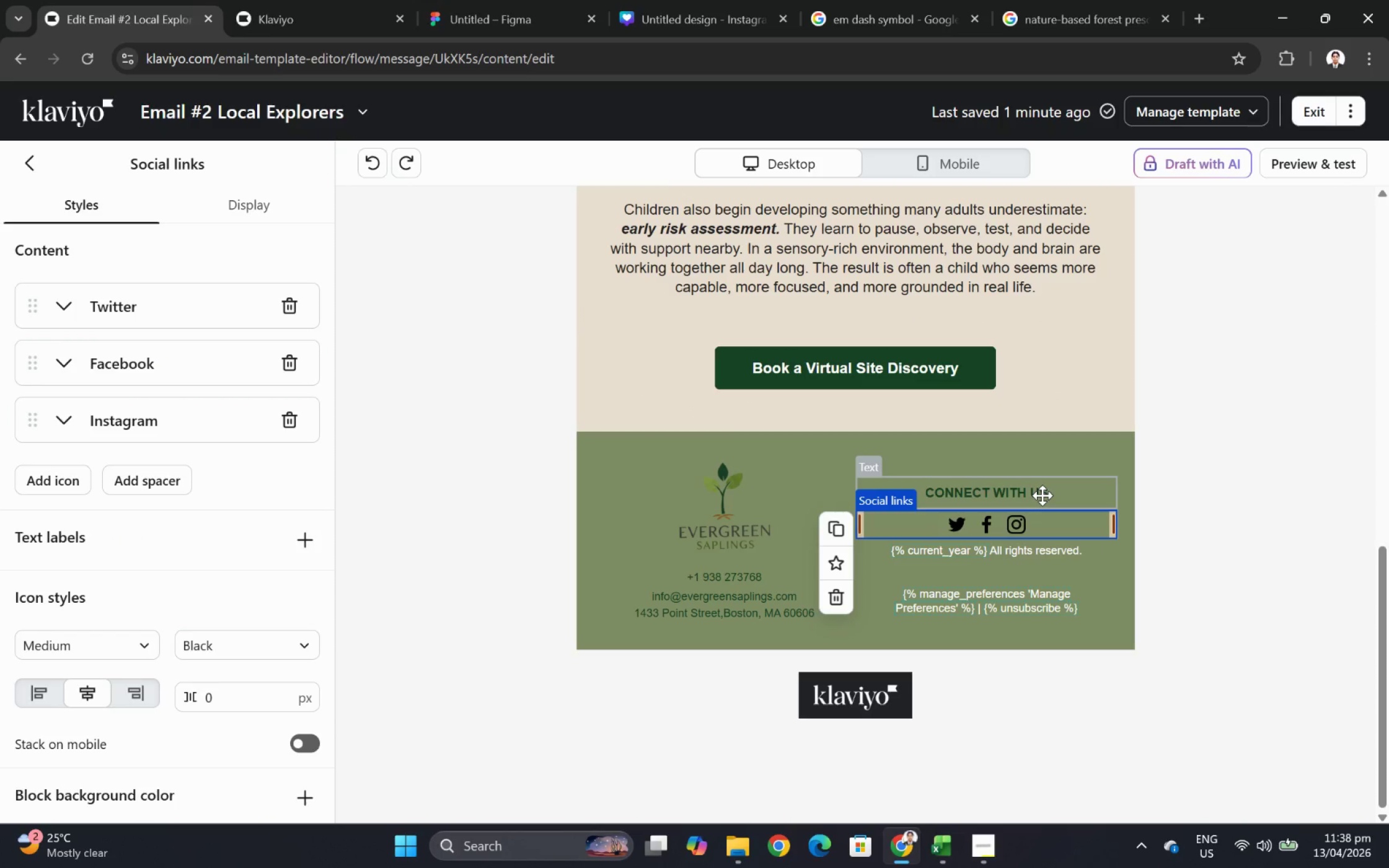 
double_click([1042, 495])
 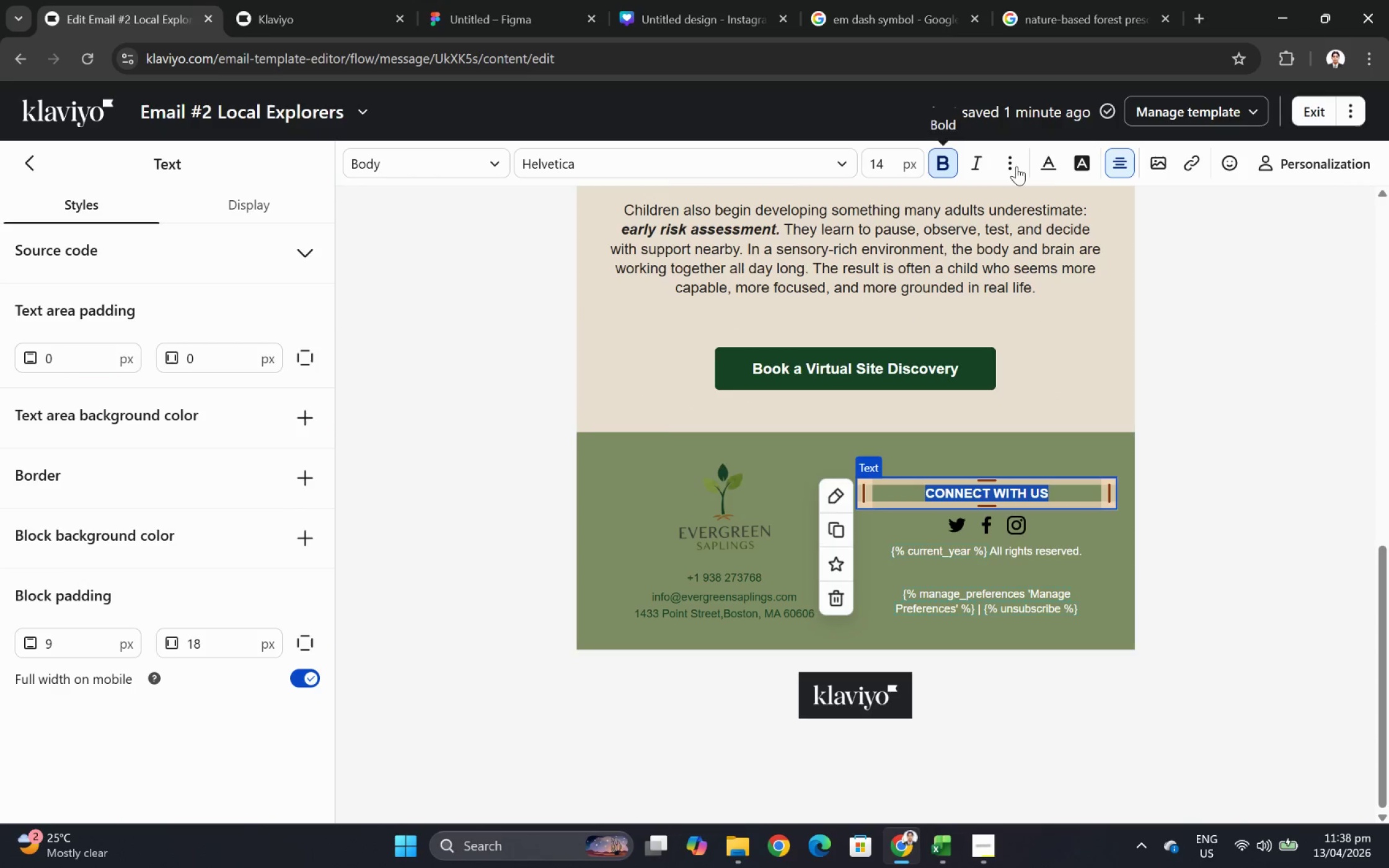 
left_click([1046, 166])
 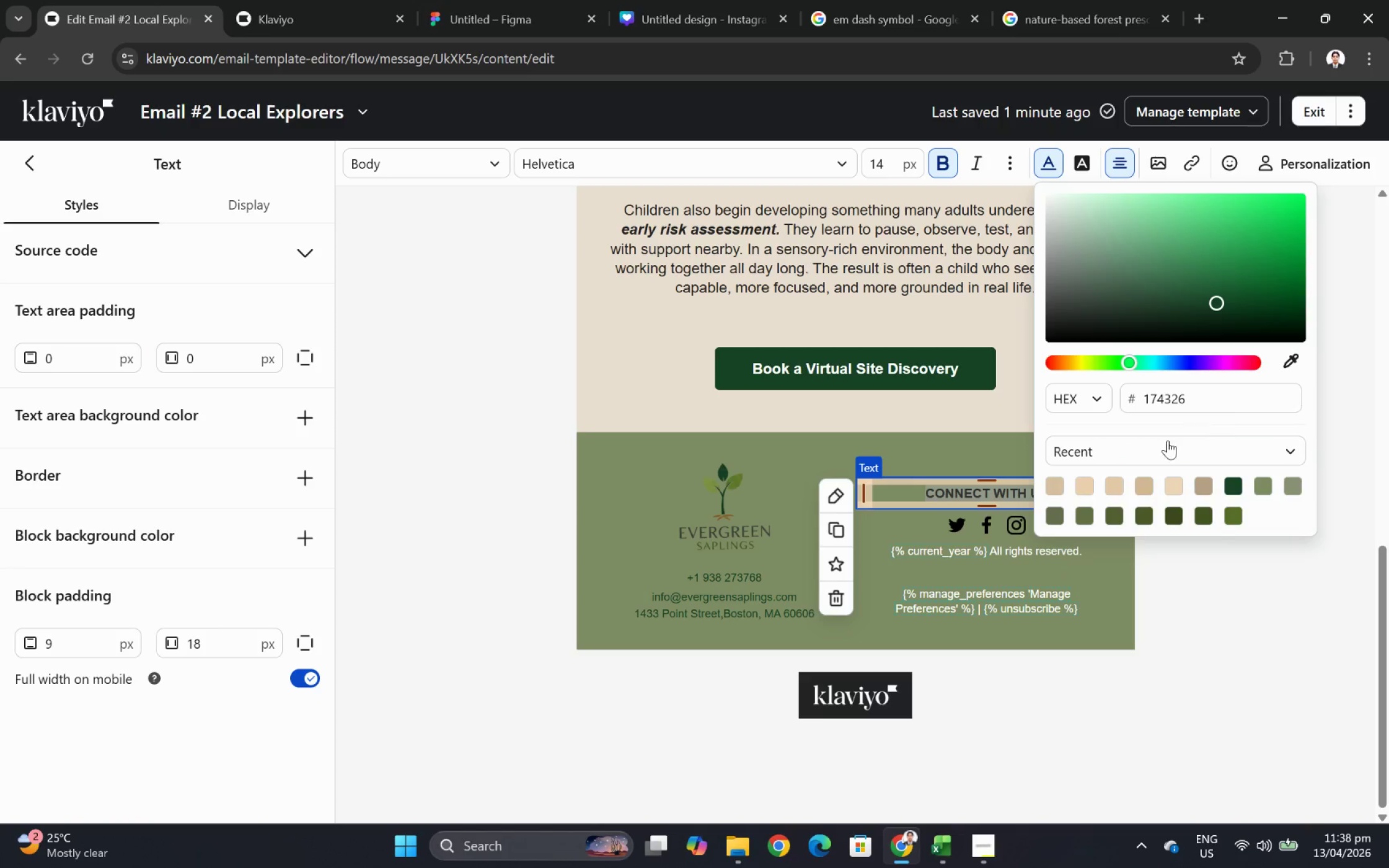 
wait(5.45)
 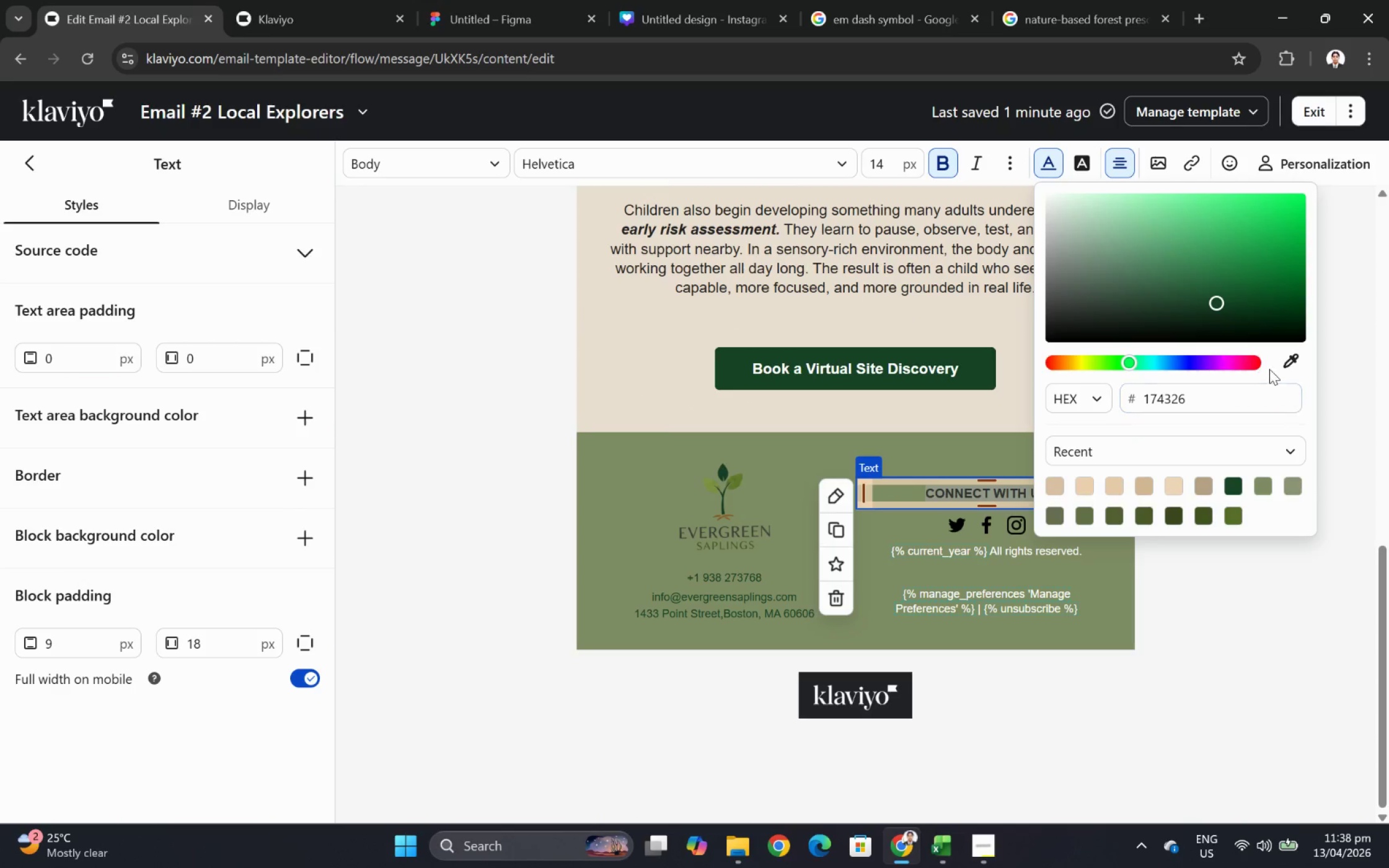 
left_click([1219, 317])
 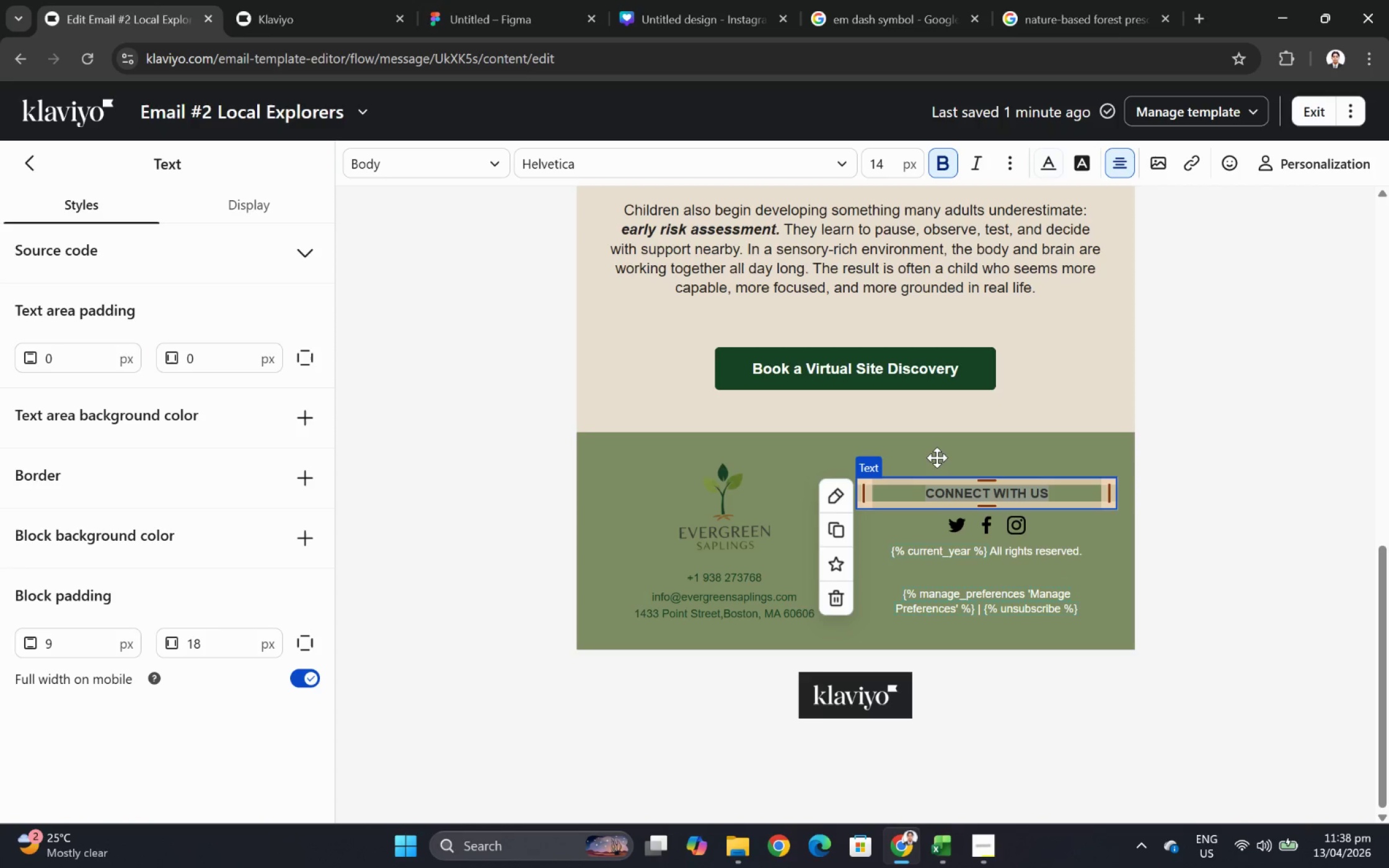 
double_click([934, 450])
 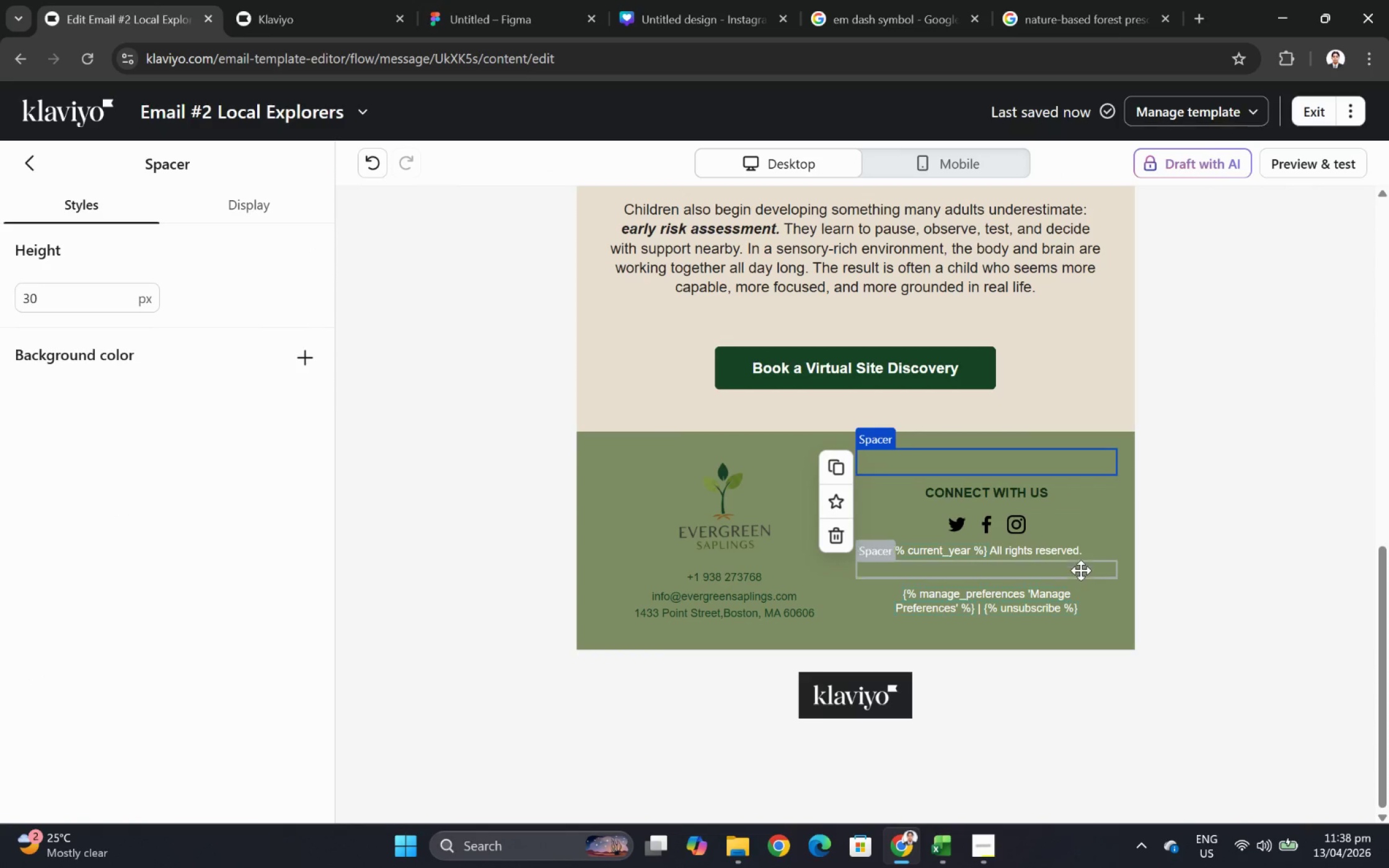 
double_click([1067, 550])
 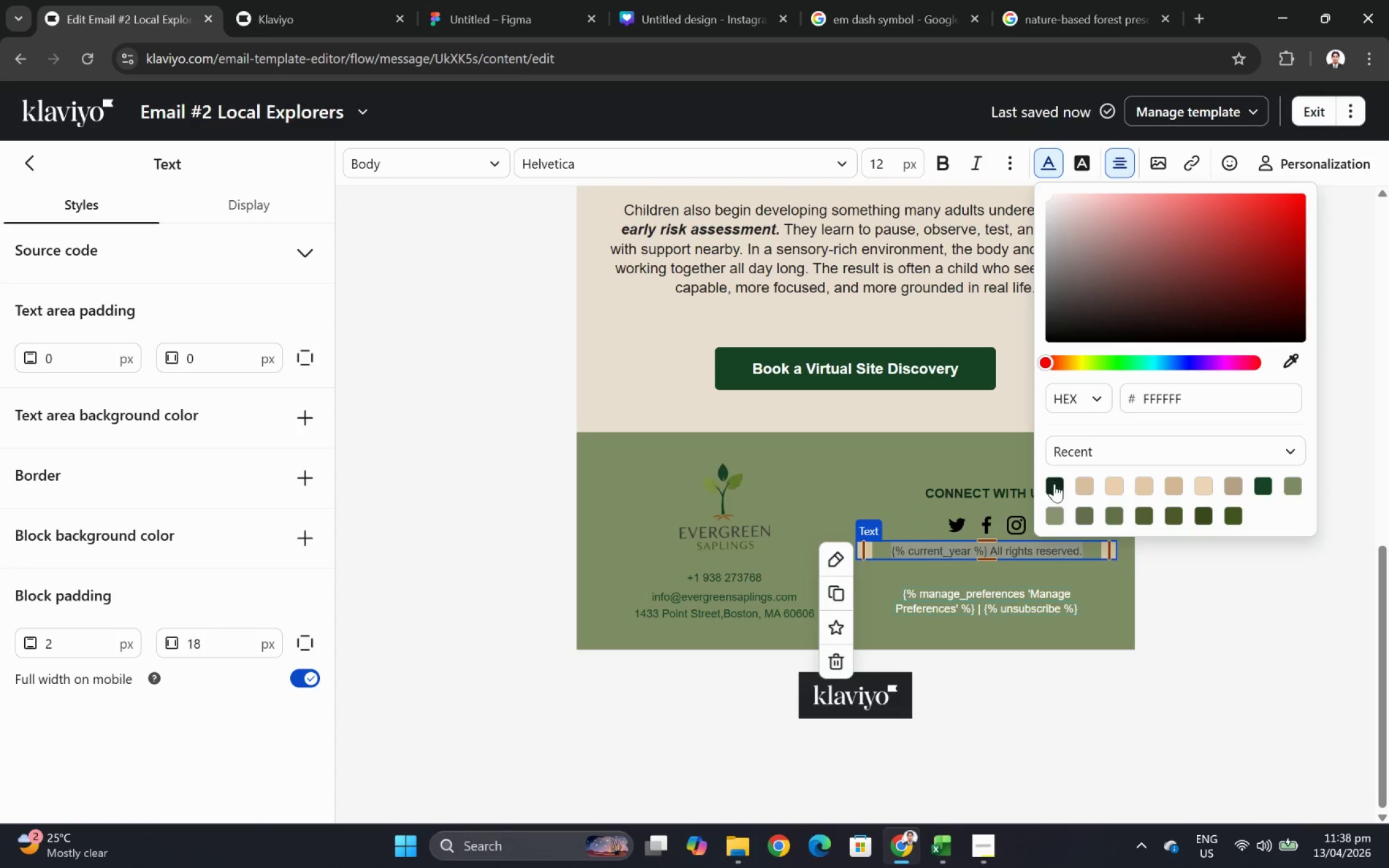 
wait(7.14)
 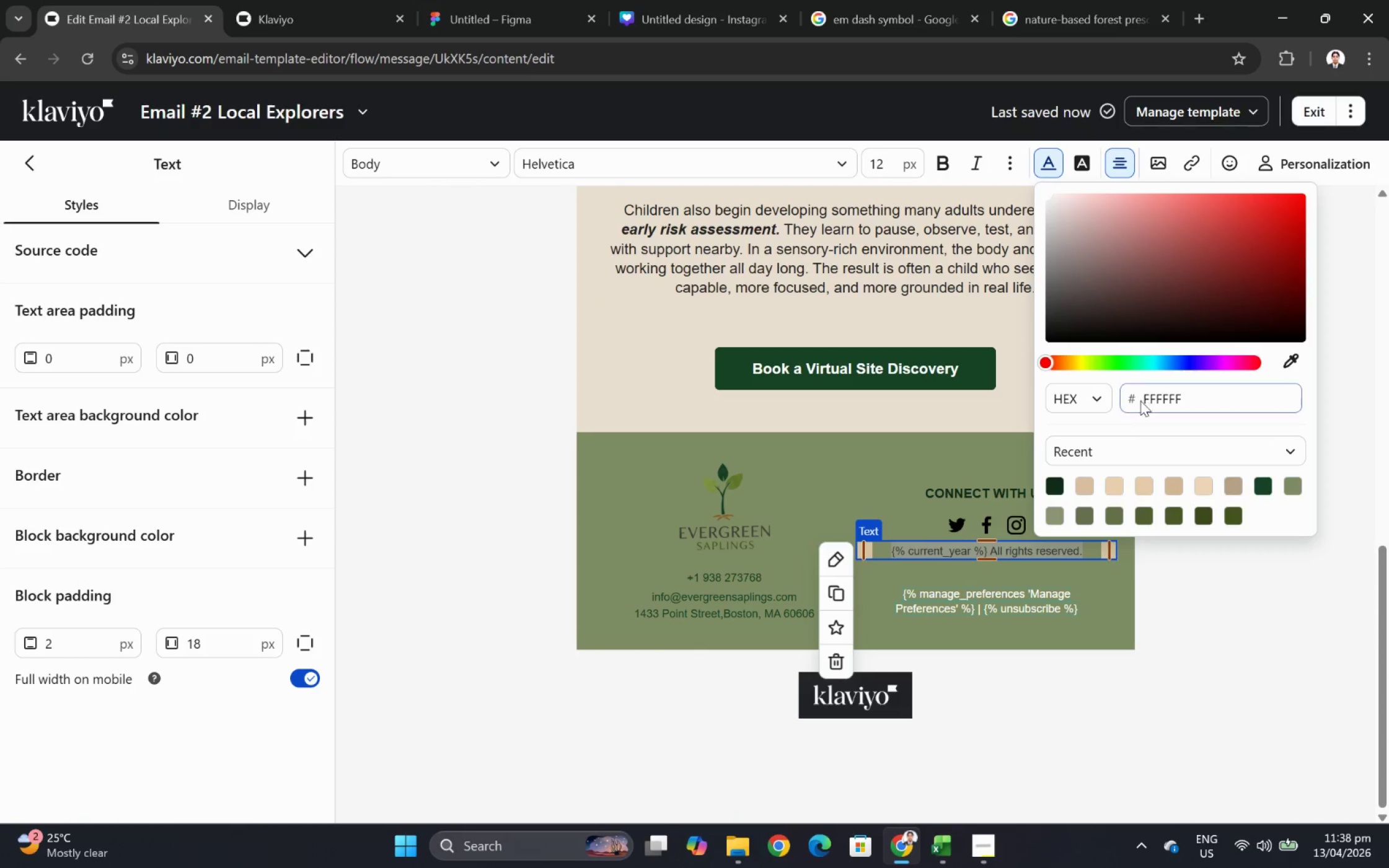 
left_click([1294, 361])
 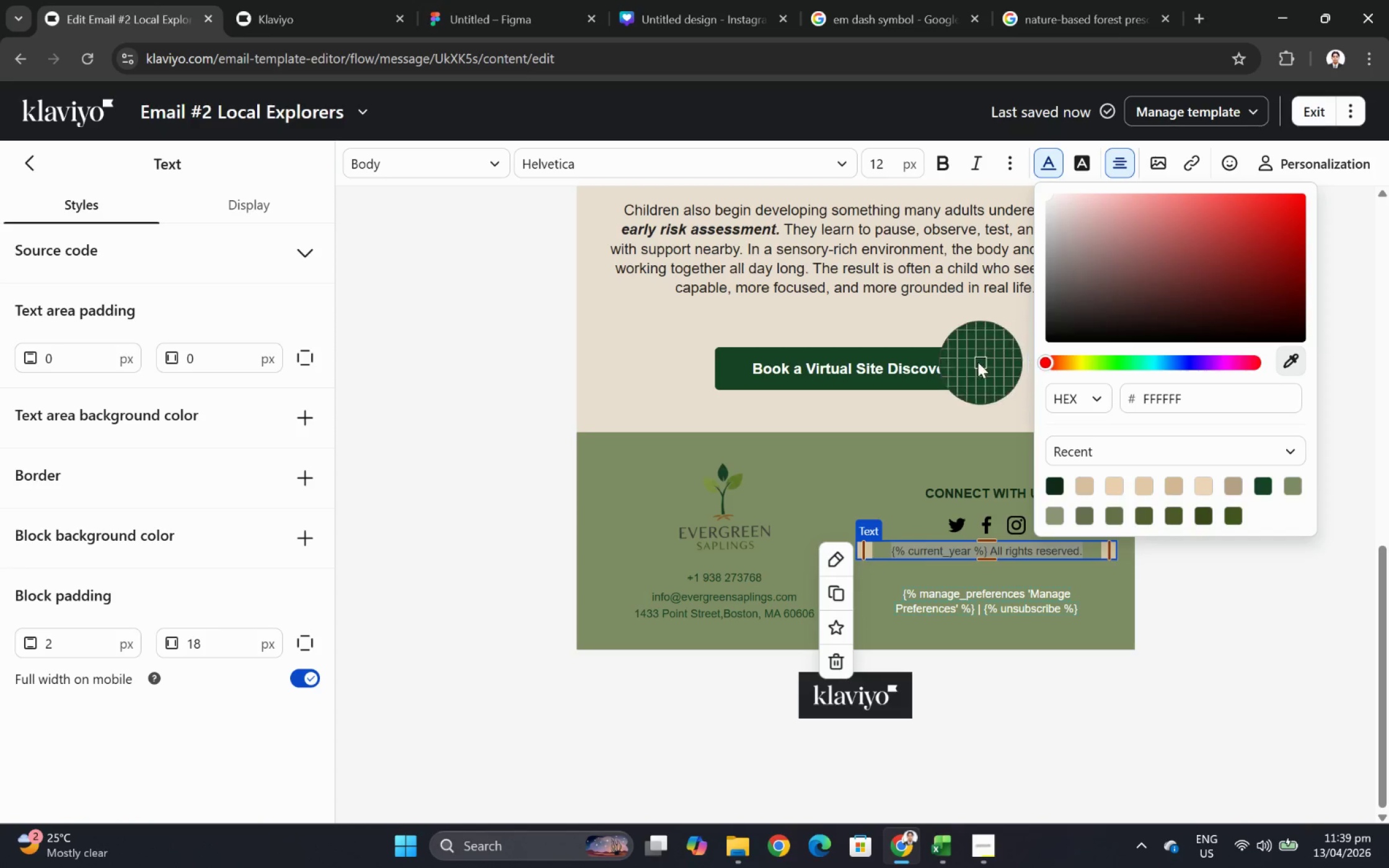 
left_click([974, 361])
 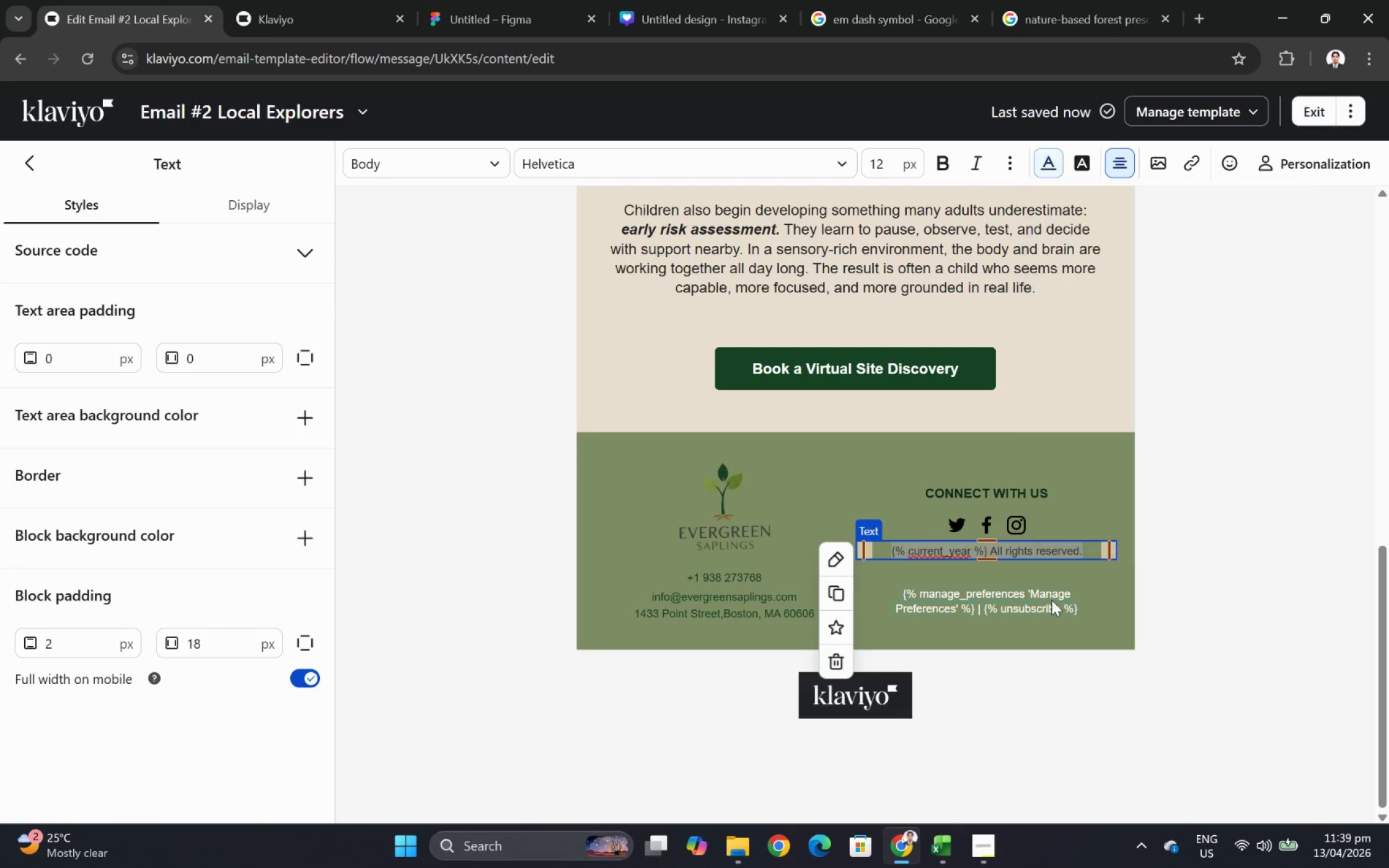 
double_click([1040, 595])
 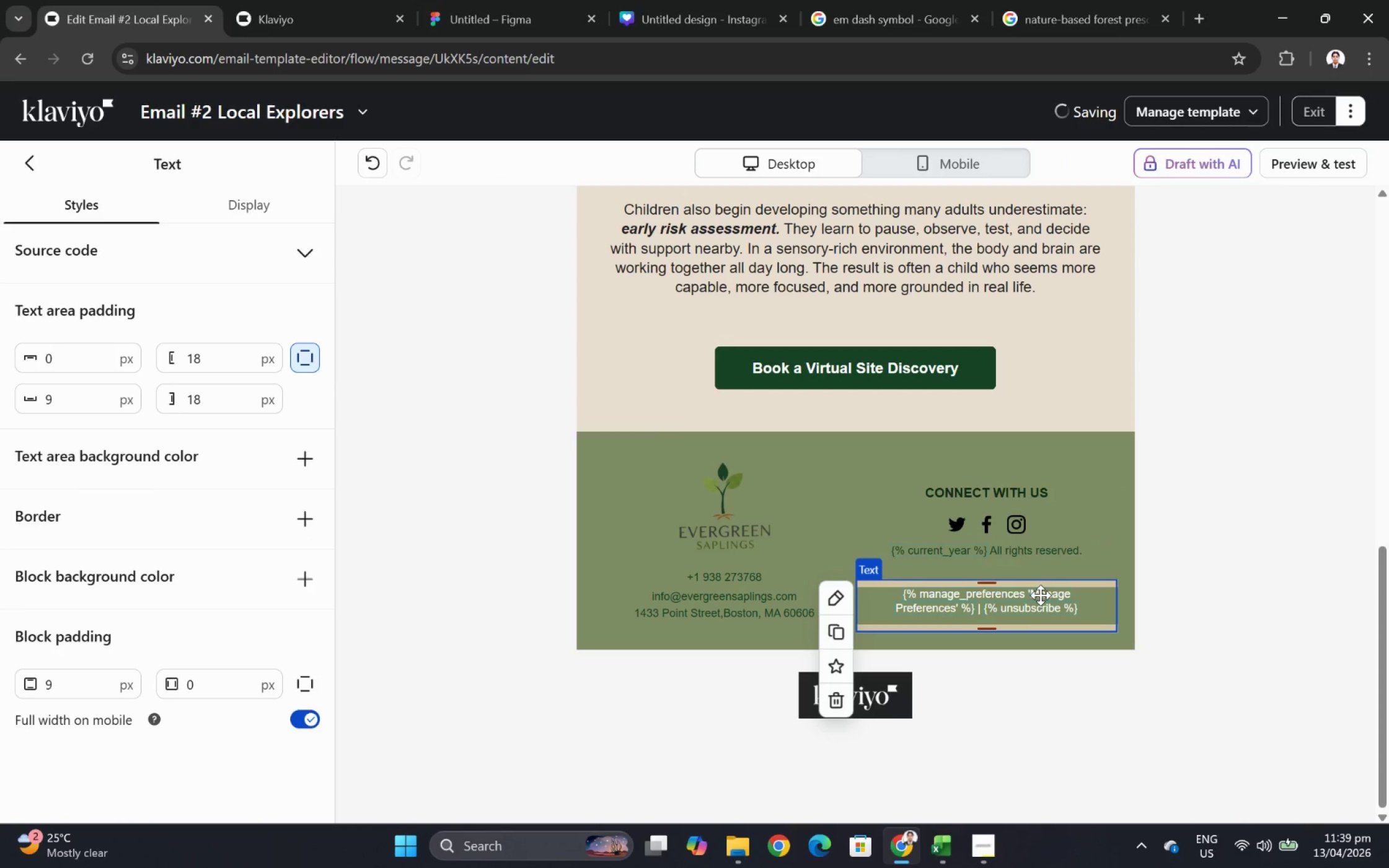 
double_click([1040, 595])
 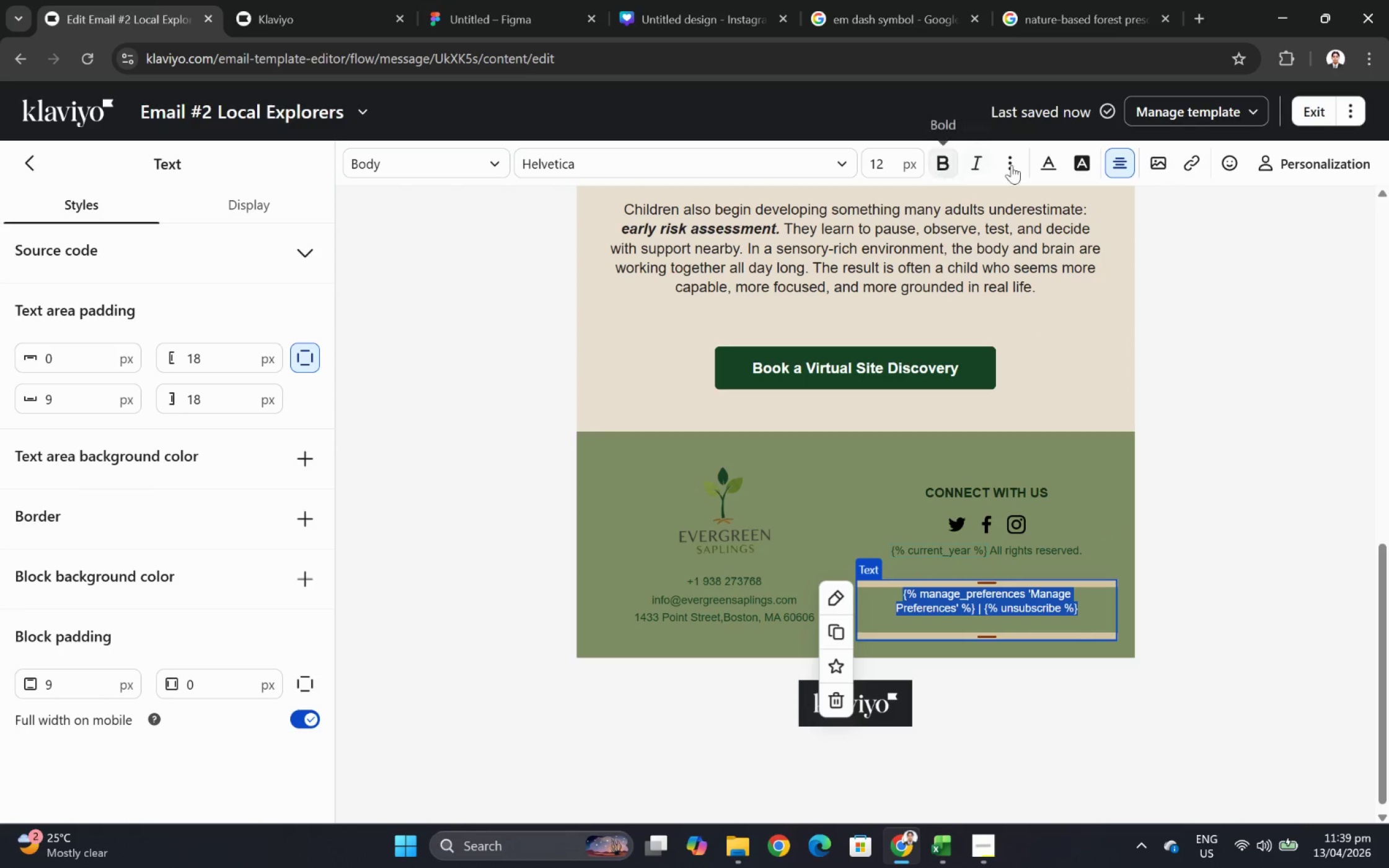 
left_click([1045, 161])
 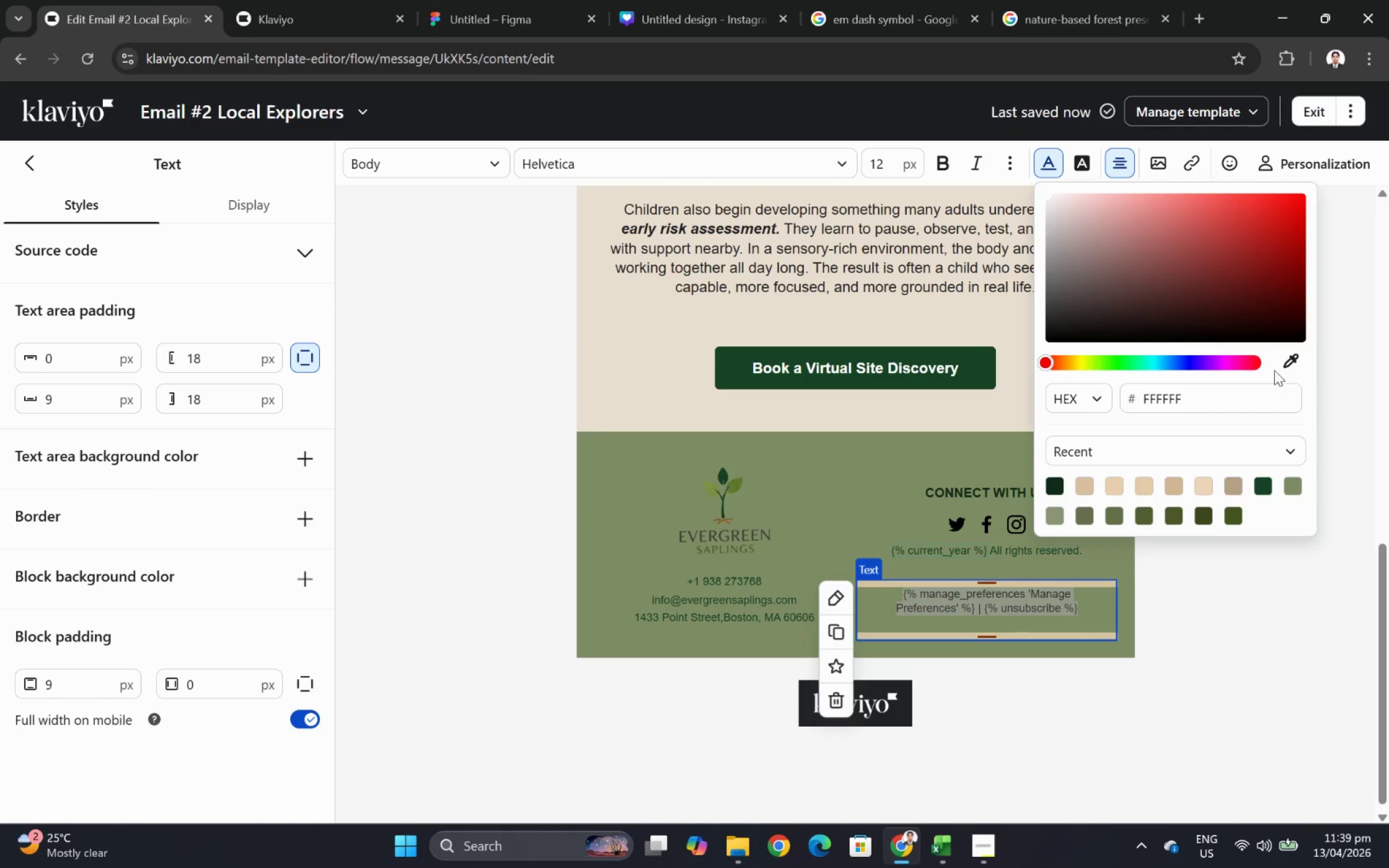 
left_click([1300, 364])
 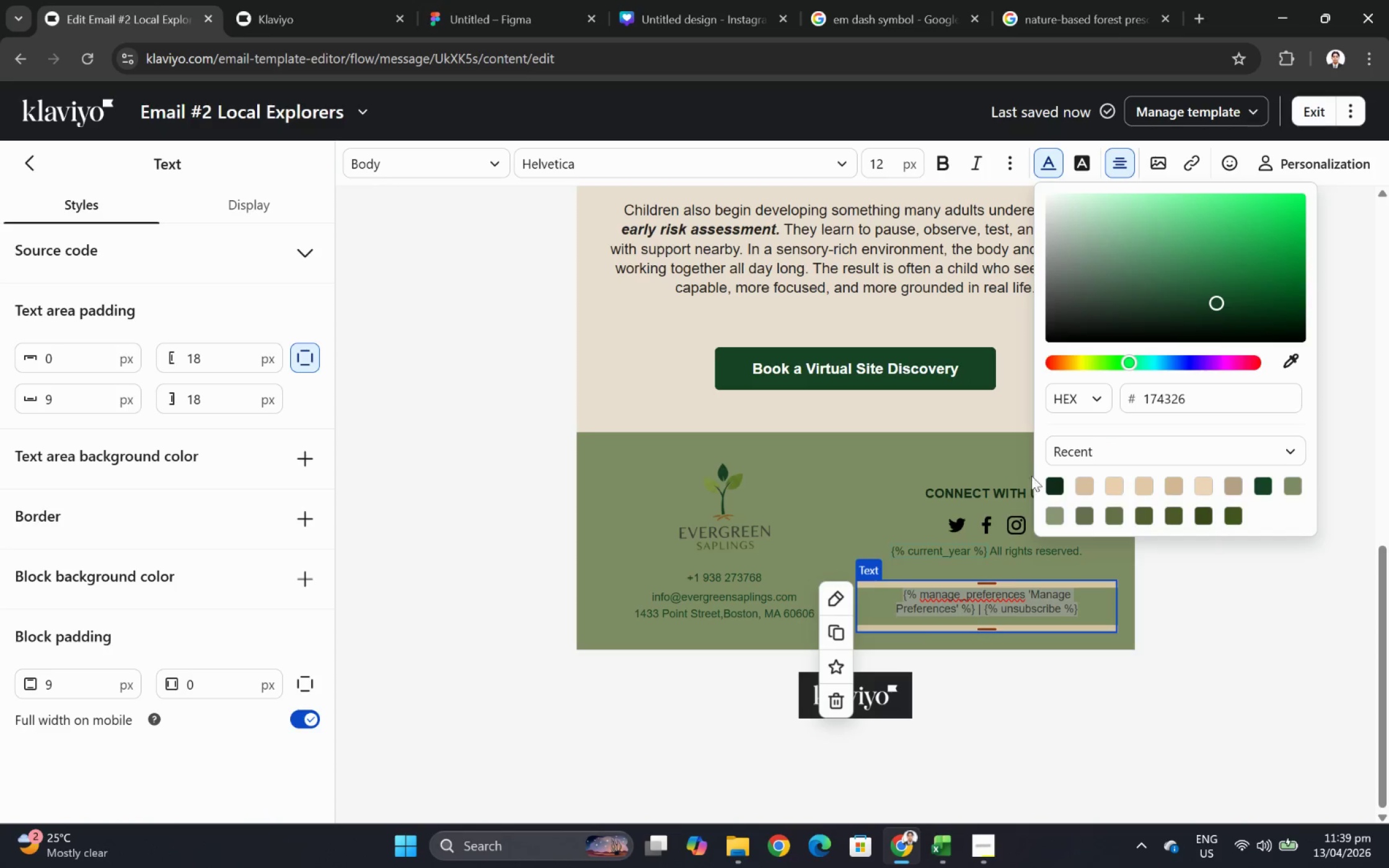 
double_click([1227, 573])
 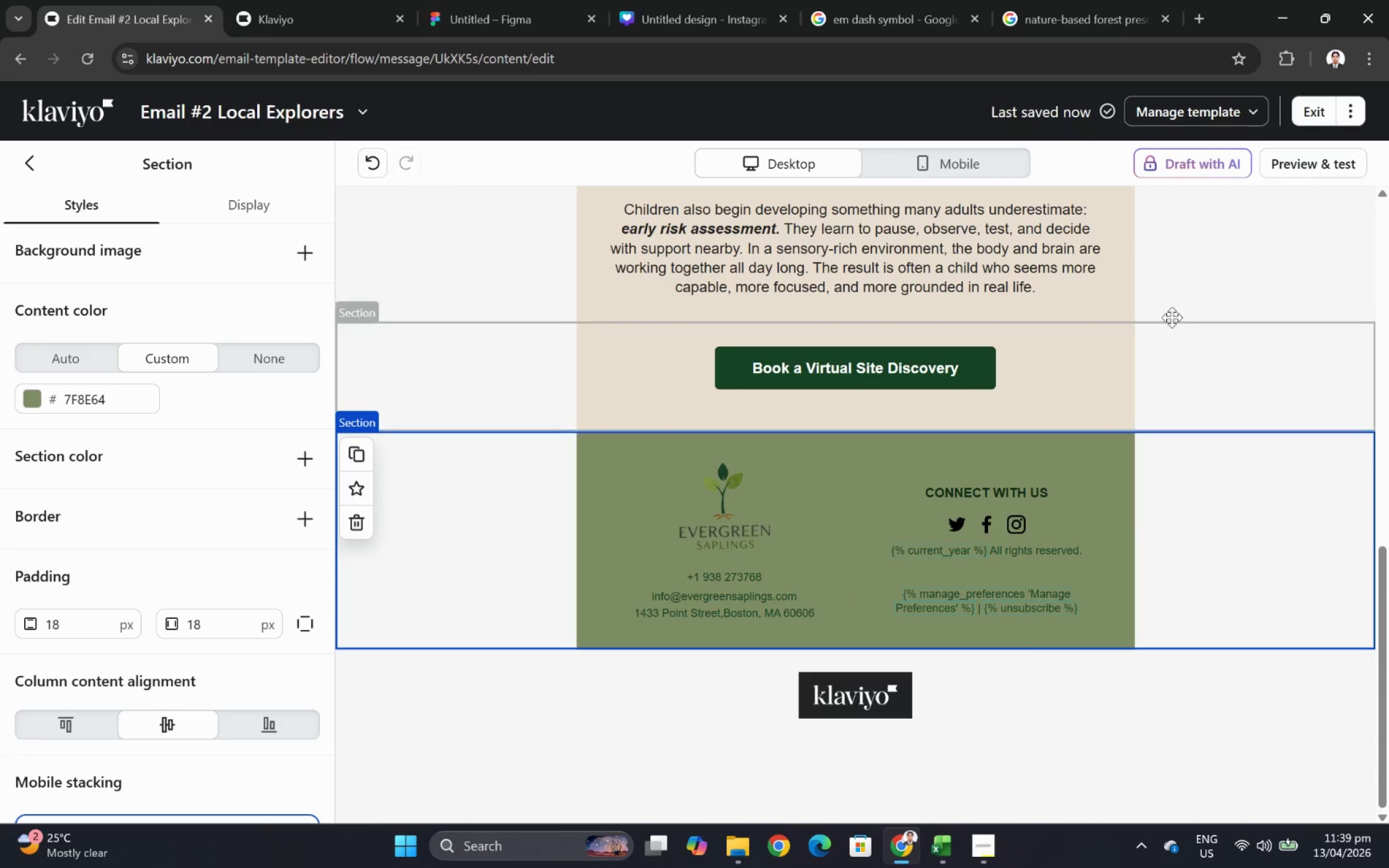 
left_click([1294, 167])
 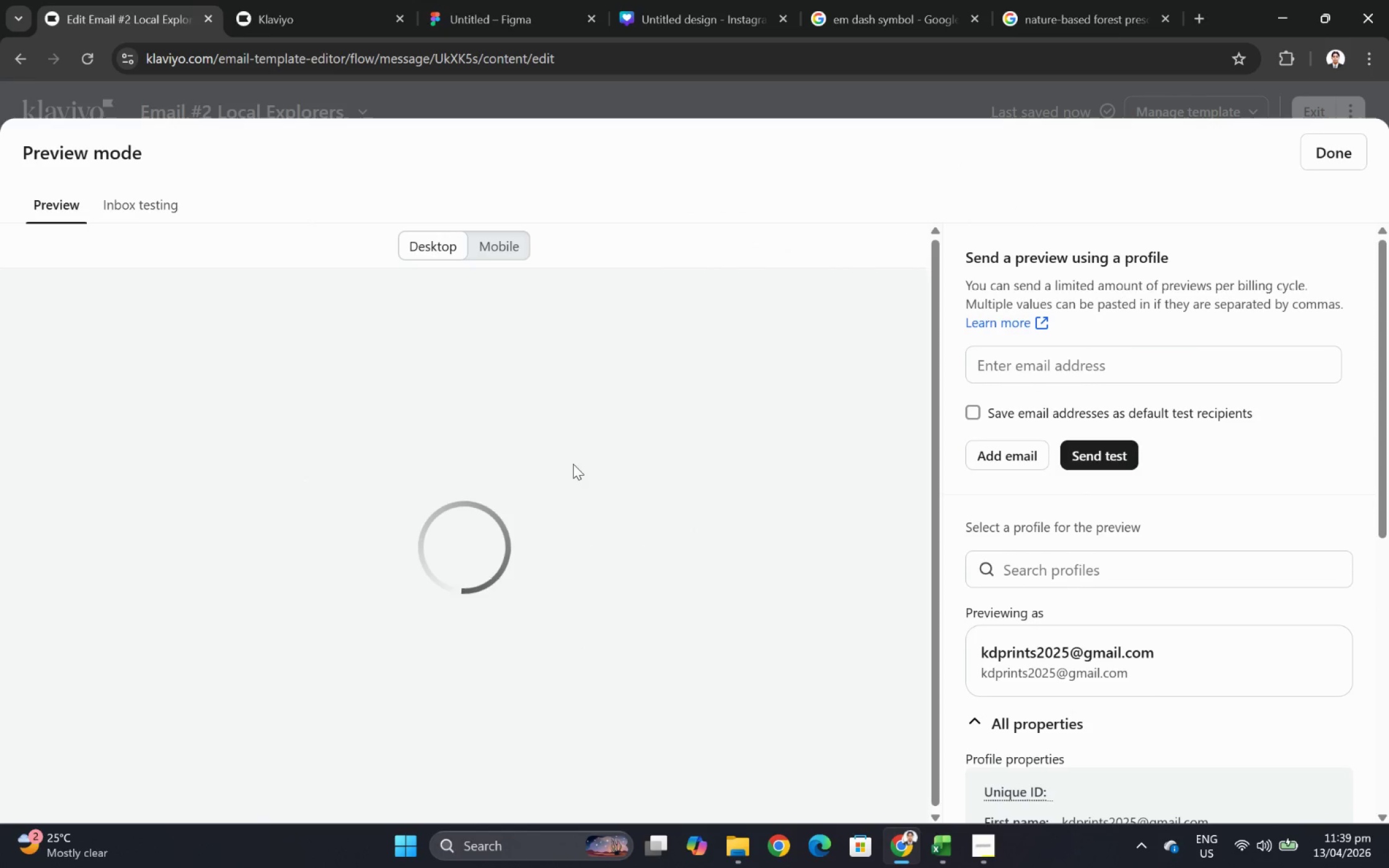 
scroll: coordinate [560, 546], scroll_direction: down, amount: 10.0
 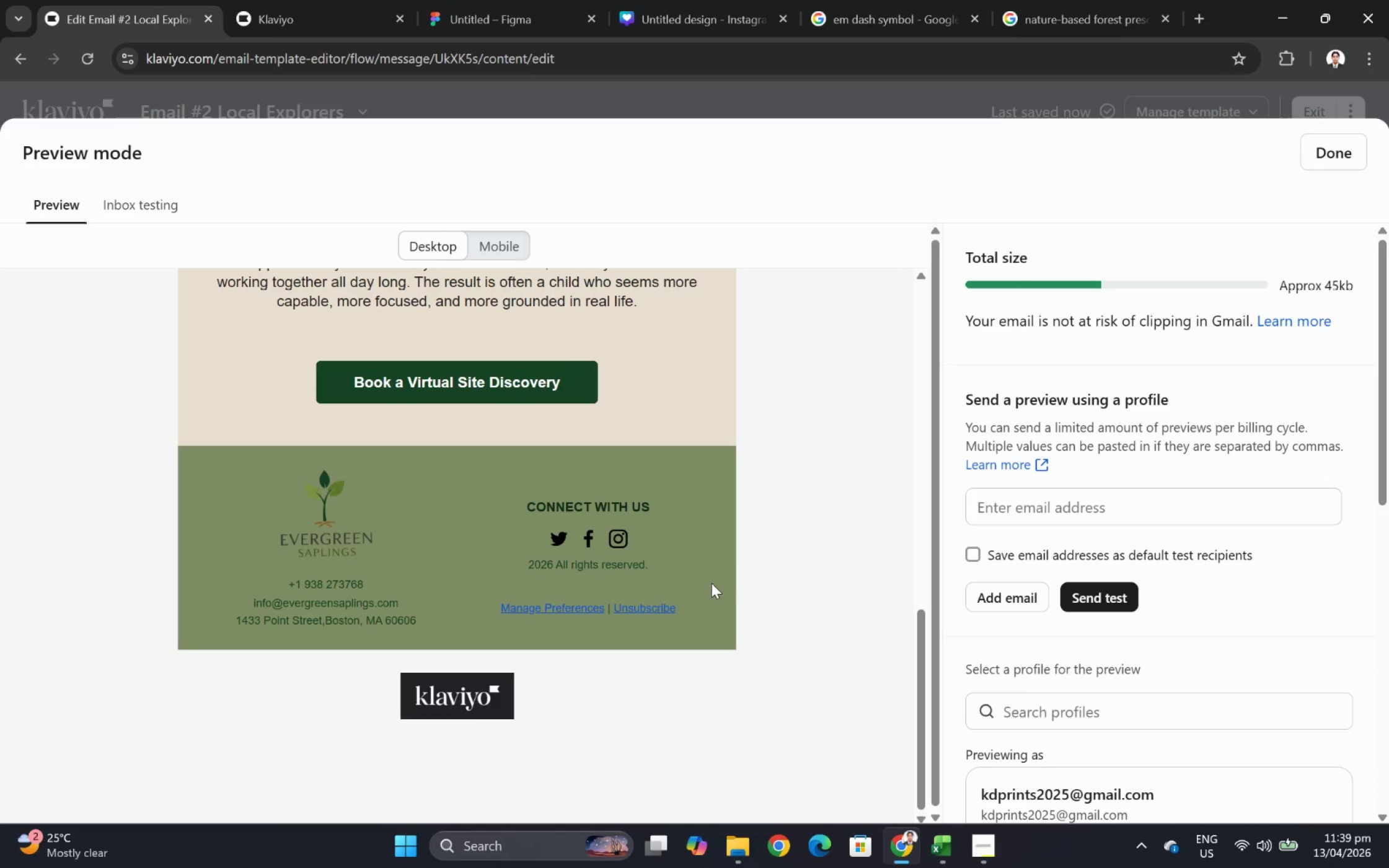 
wait(9.33)
 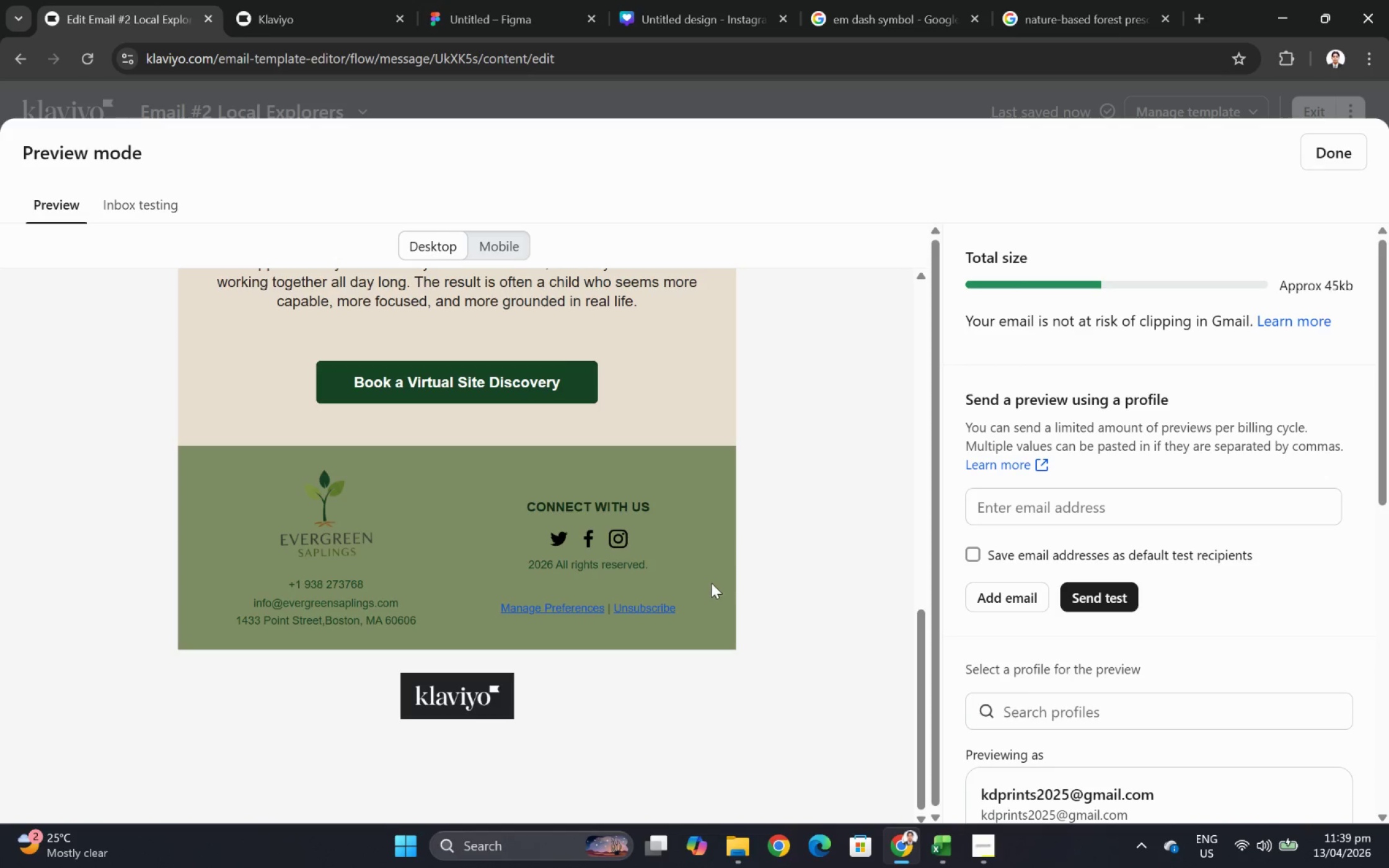 
left_click([1318, 165])
 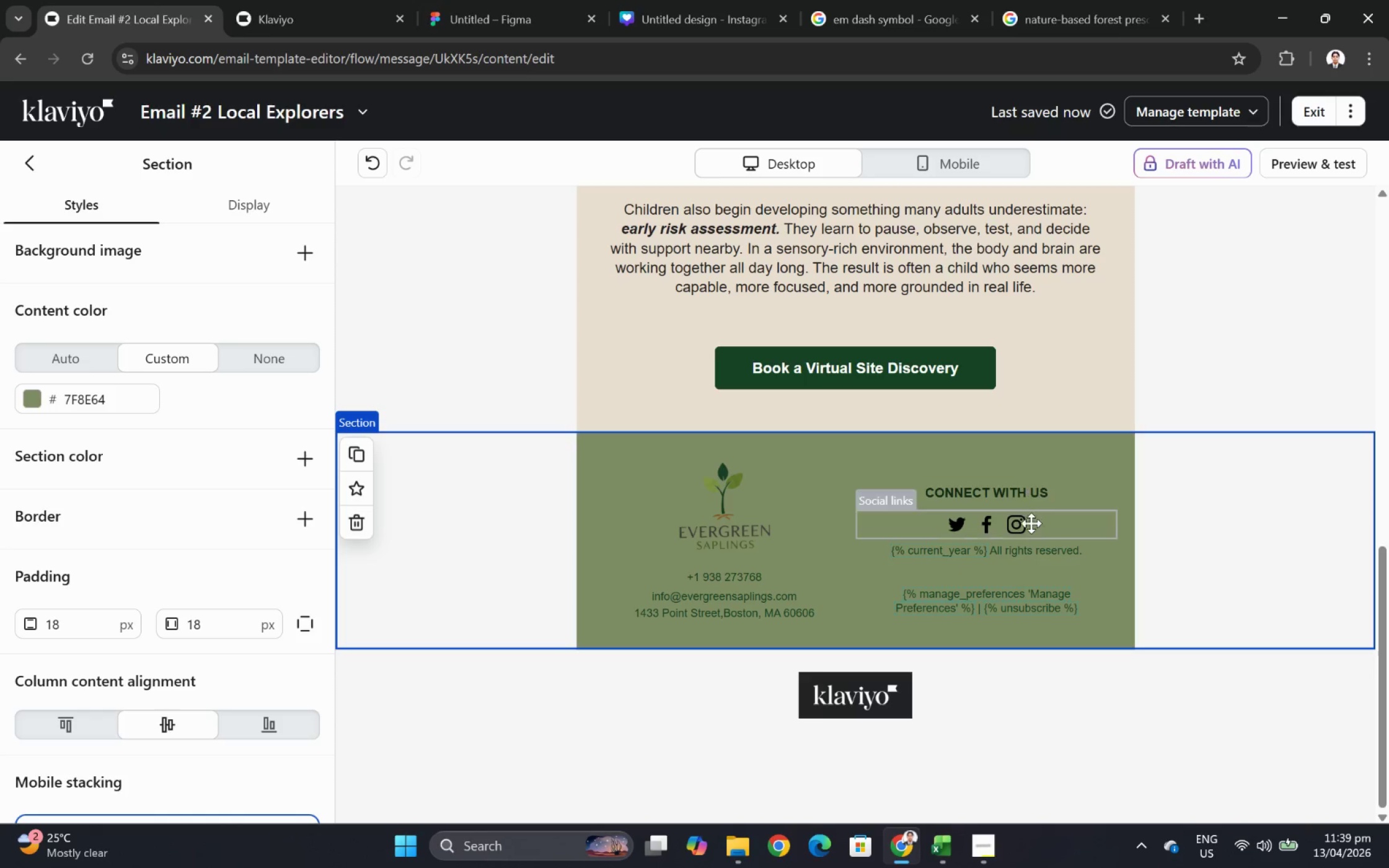 
left_click([1031, 512])
 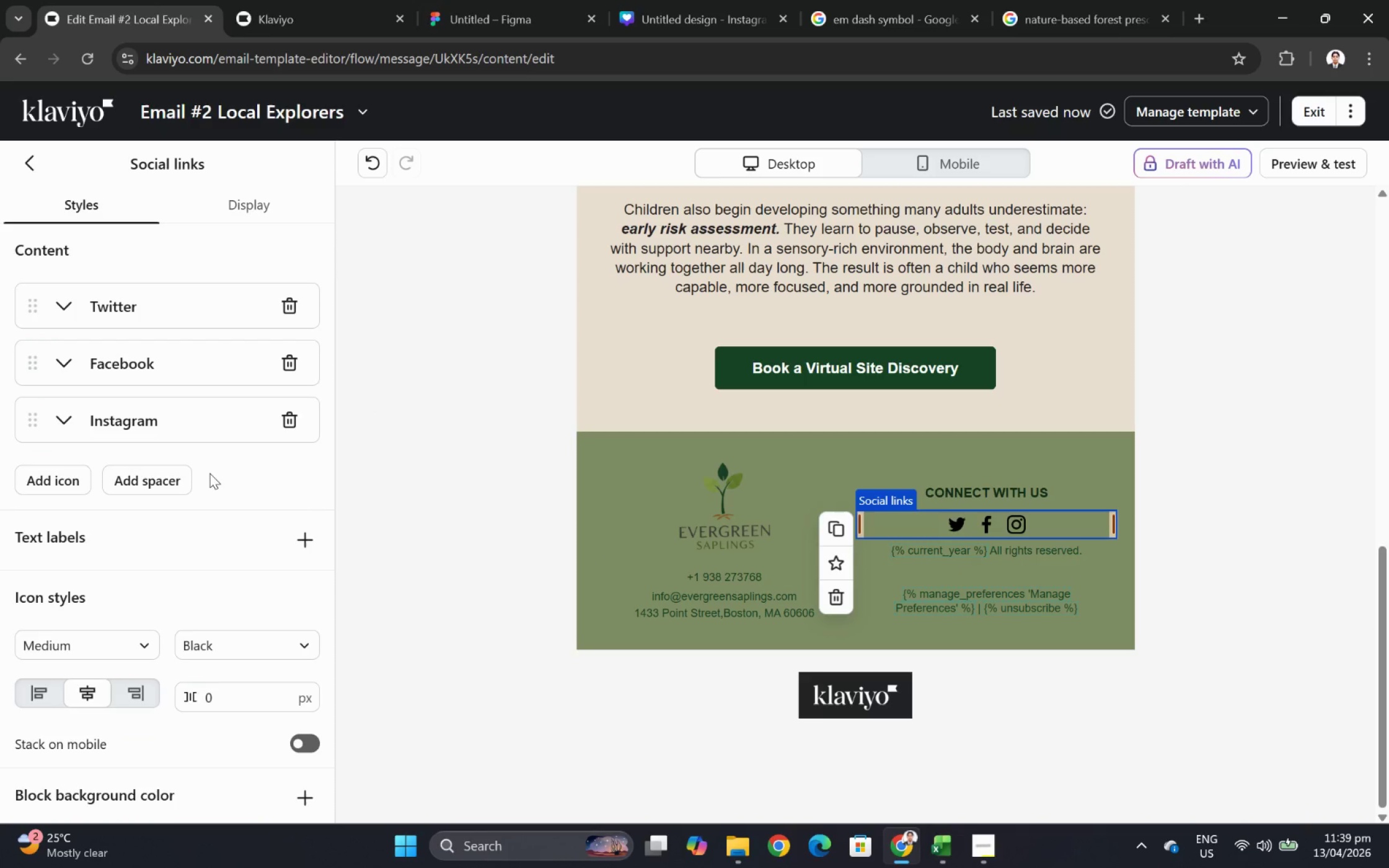 
scroll: coordinate [238, 475], scroll_direction: down, amount: 4.0
 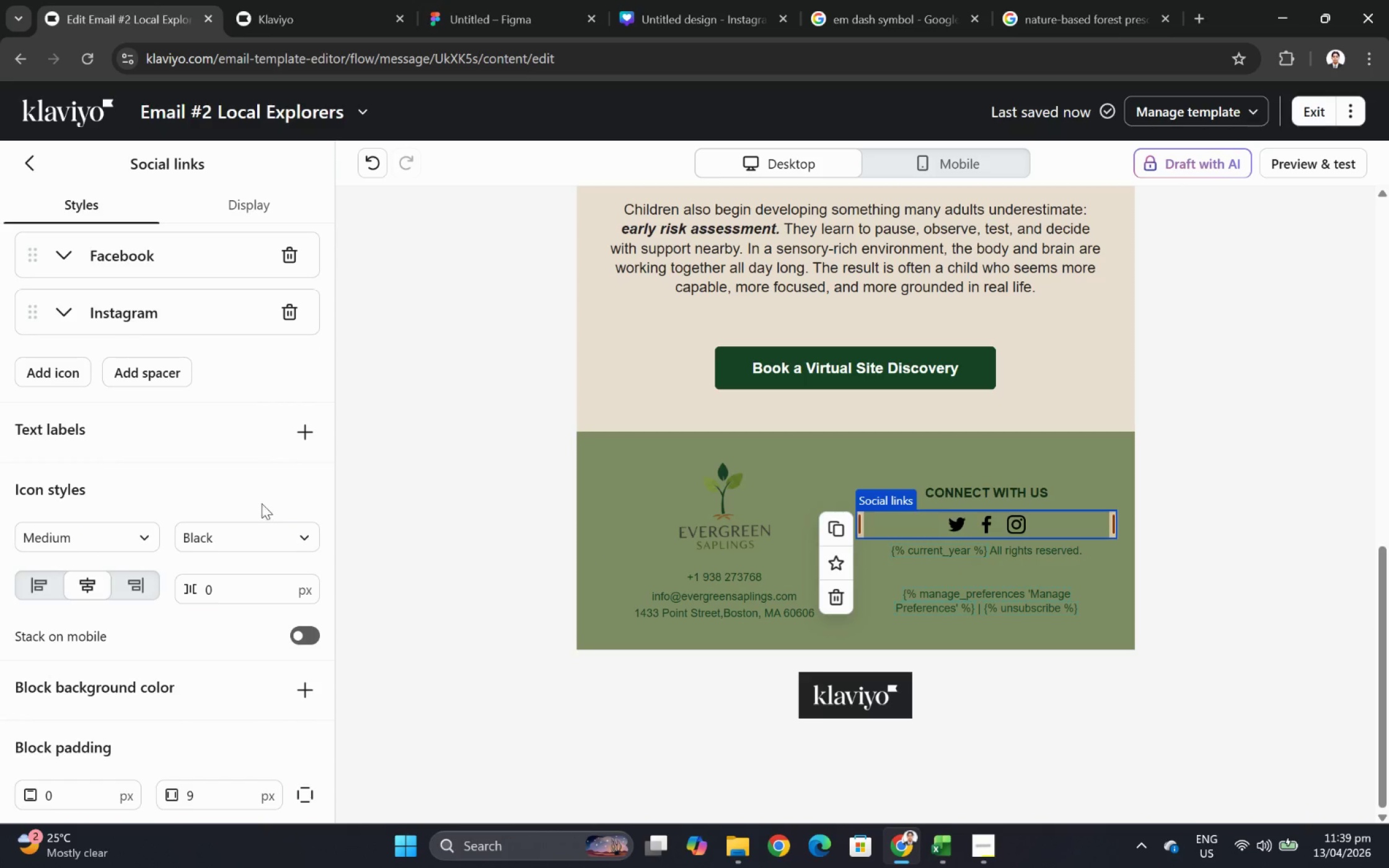 
left_click([289, 535])
 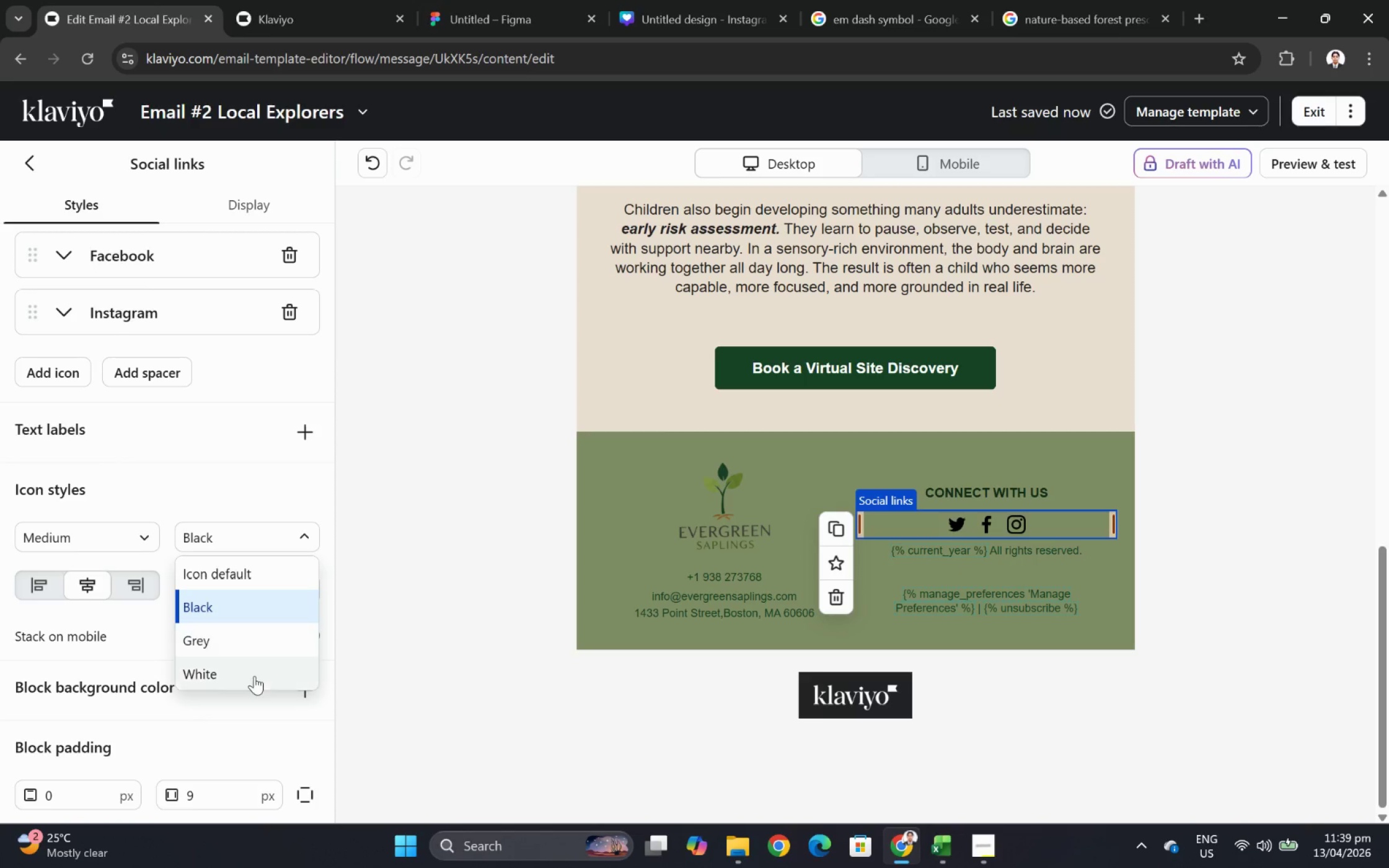 
left_click([254, 649])
 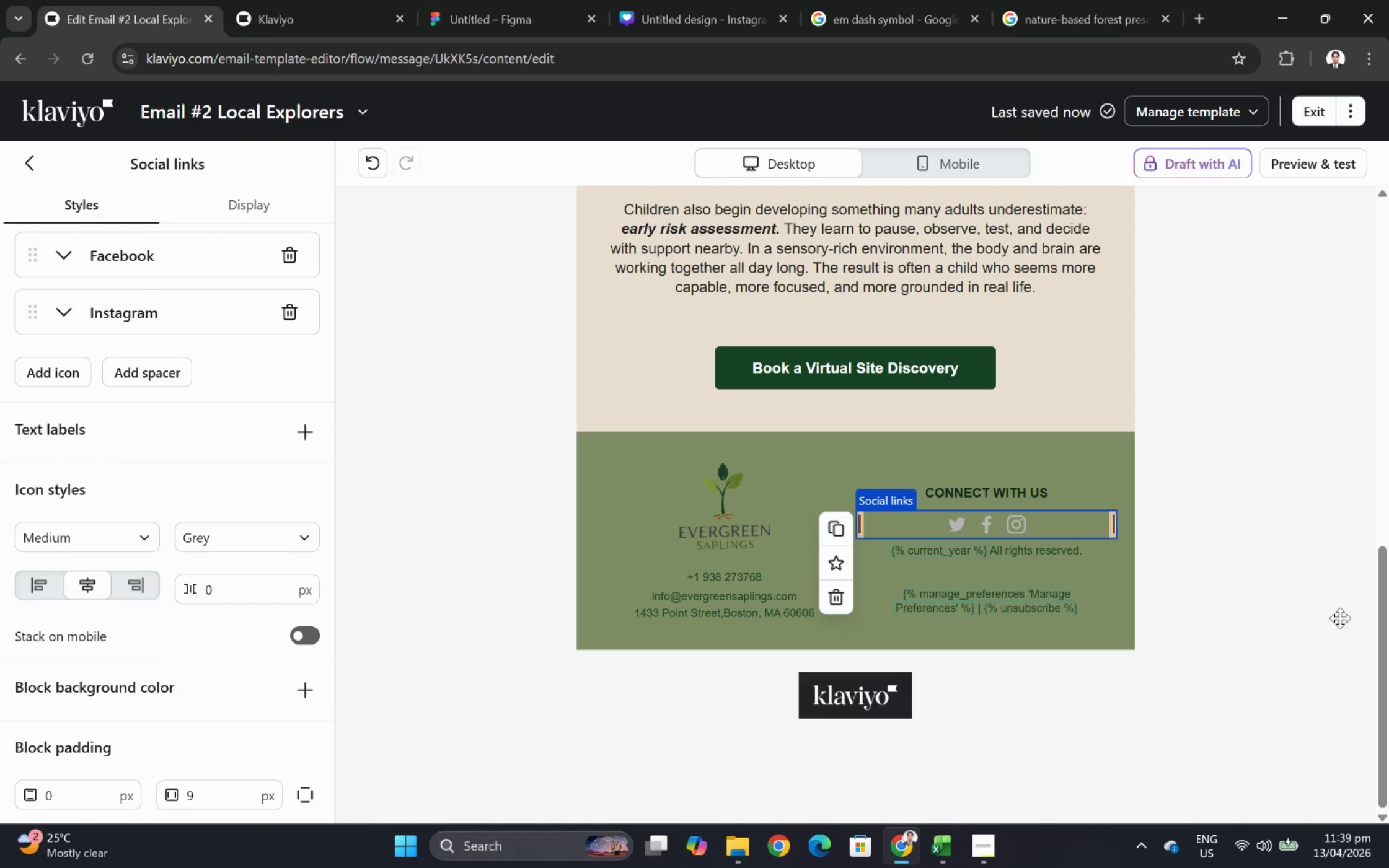 
left_click([1288, 629])
 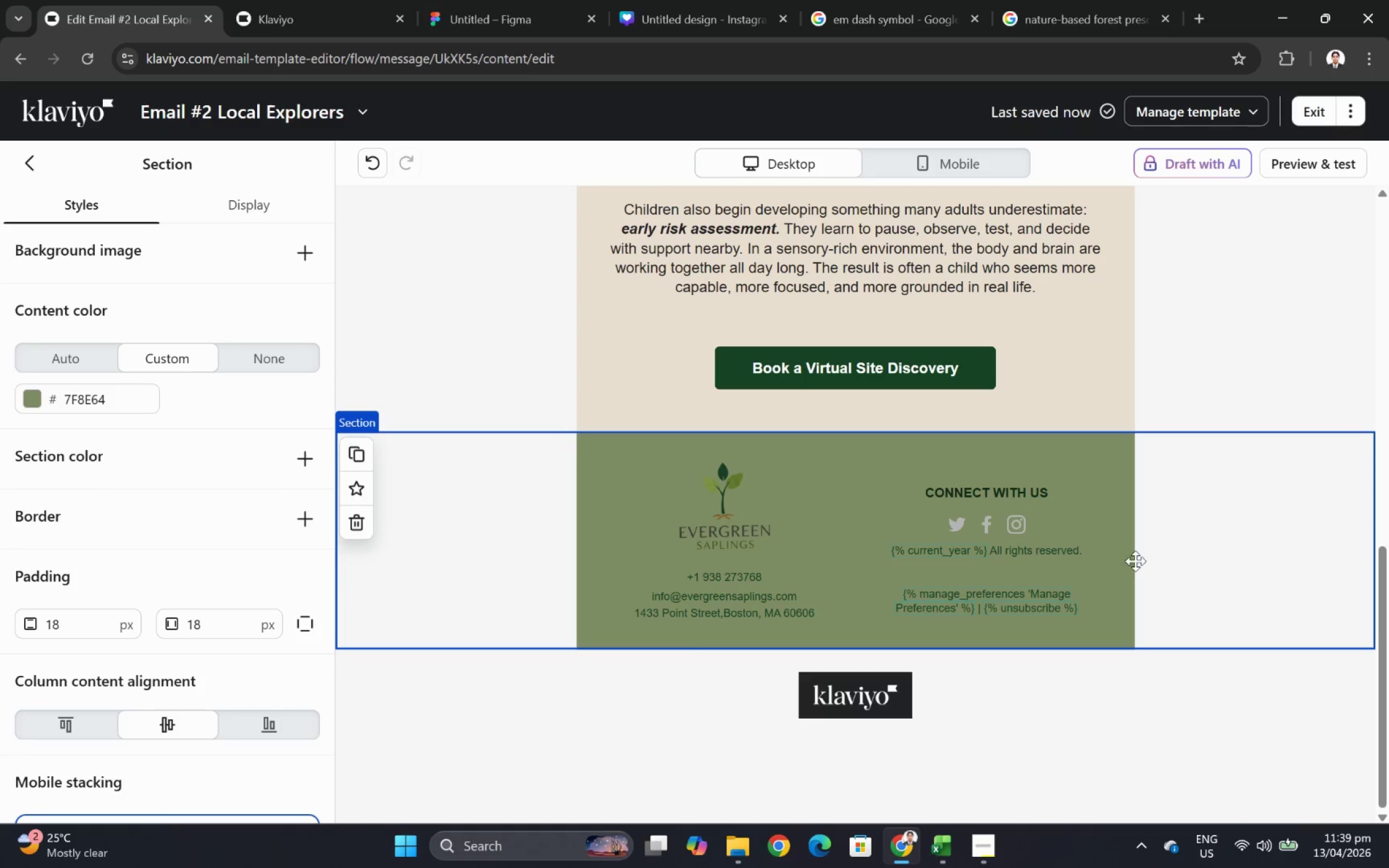 
left_click([1057, 535])
 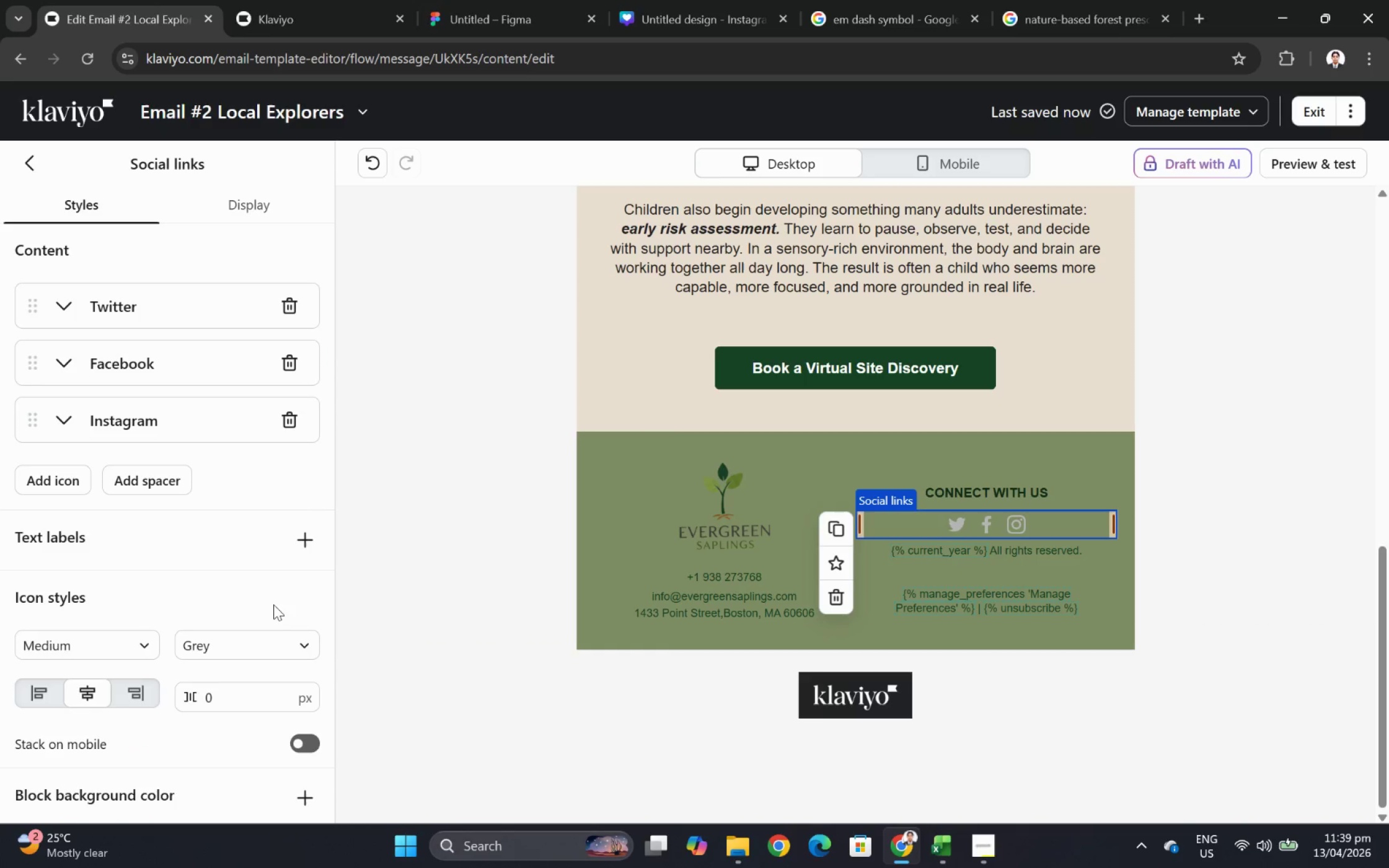 
left_click([298, 638])
 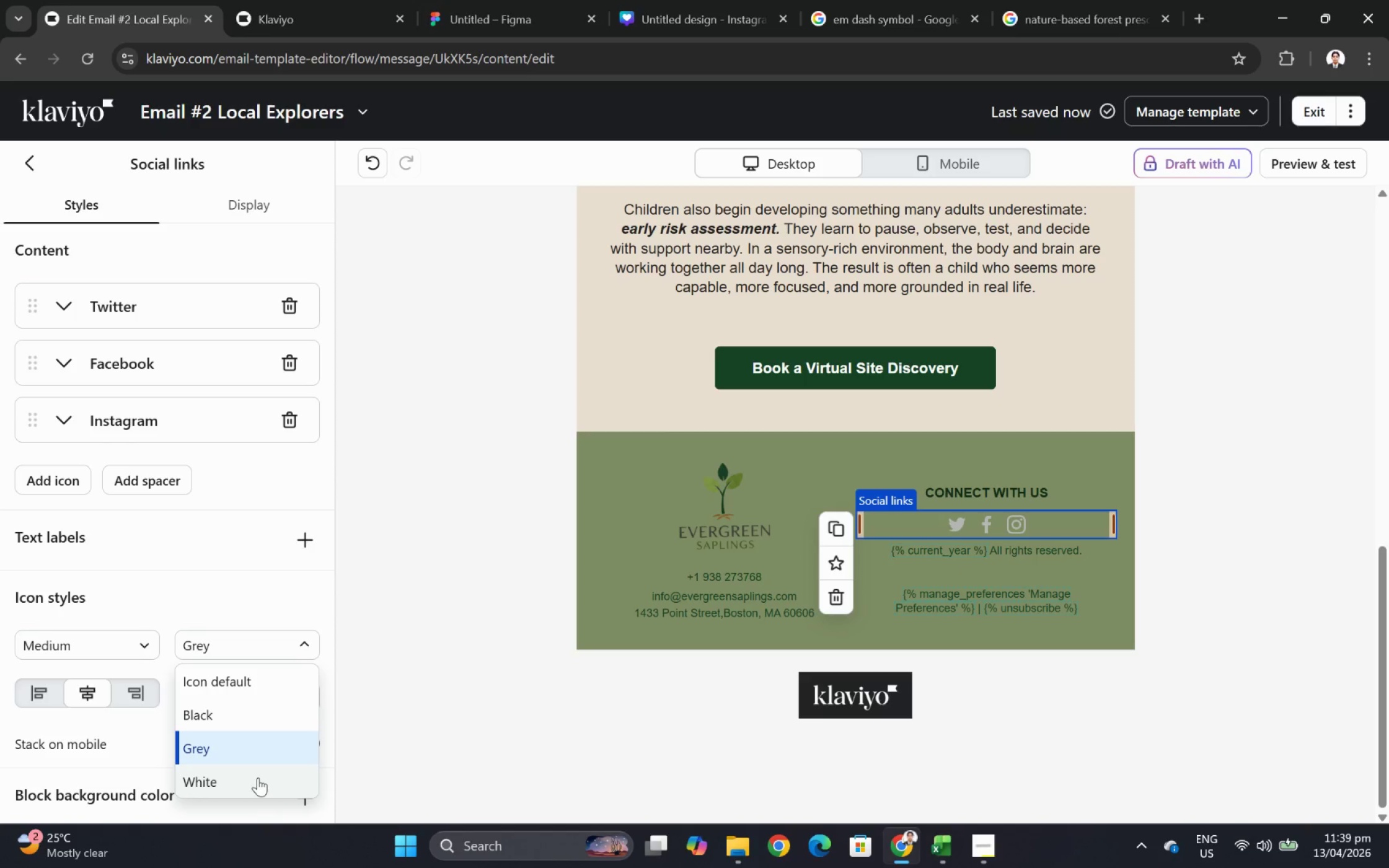 
left_click([258, 777])
 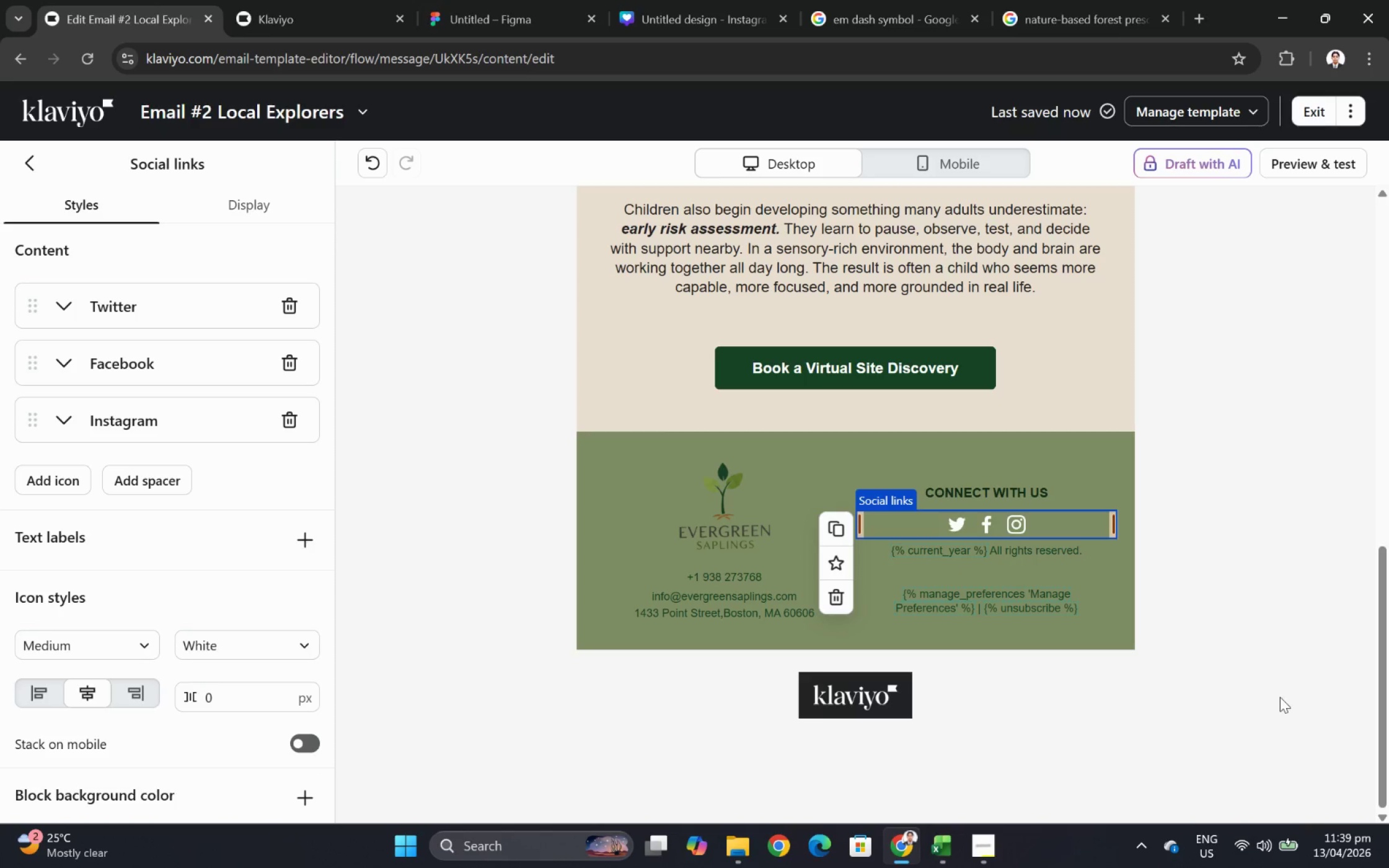 
left_click([1215, 617])
 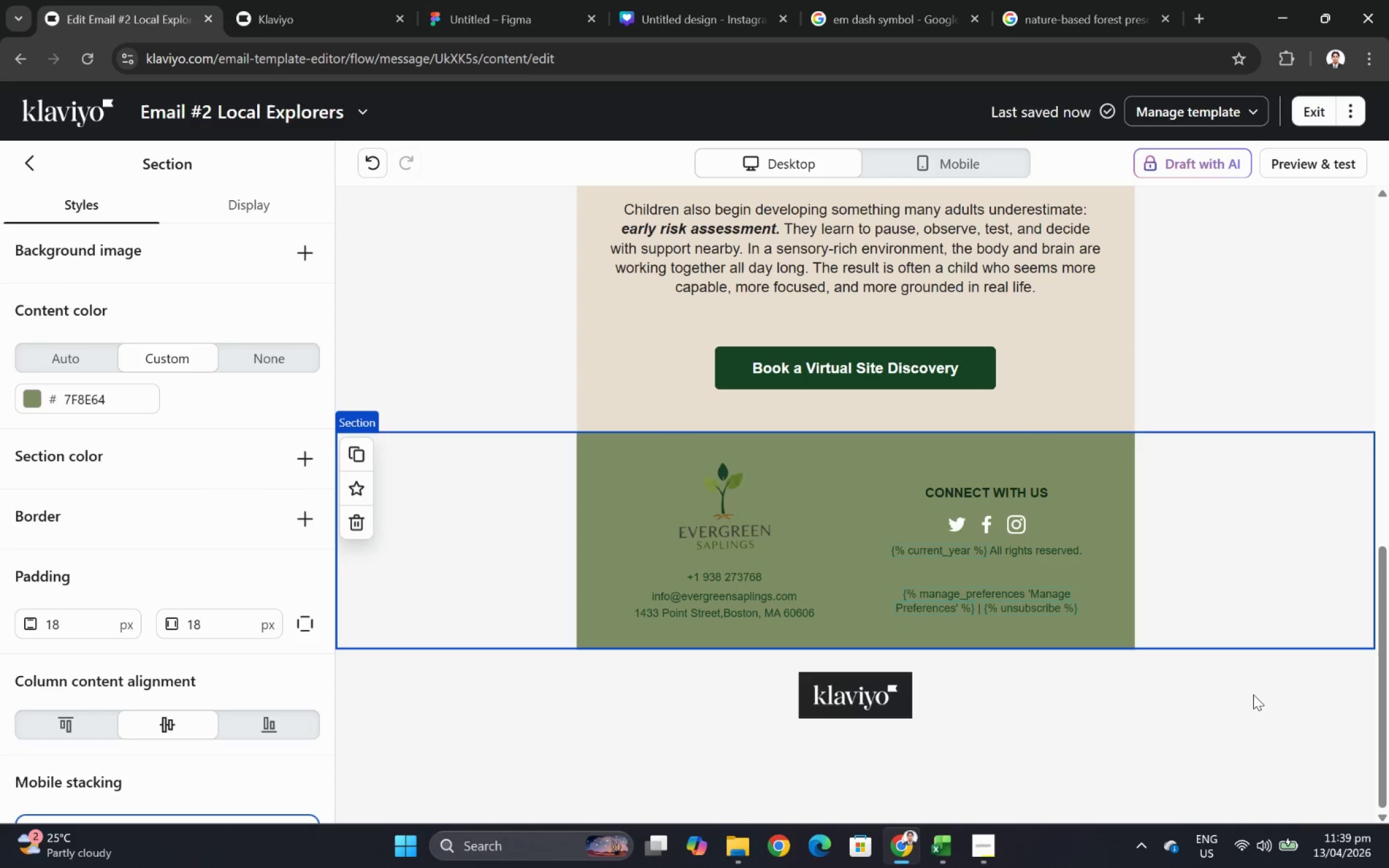 
wait(8.19)
 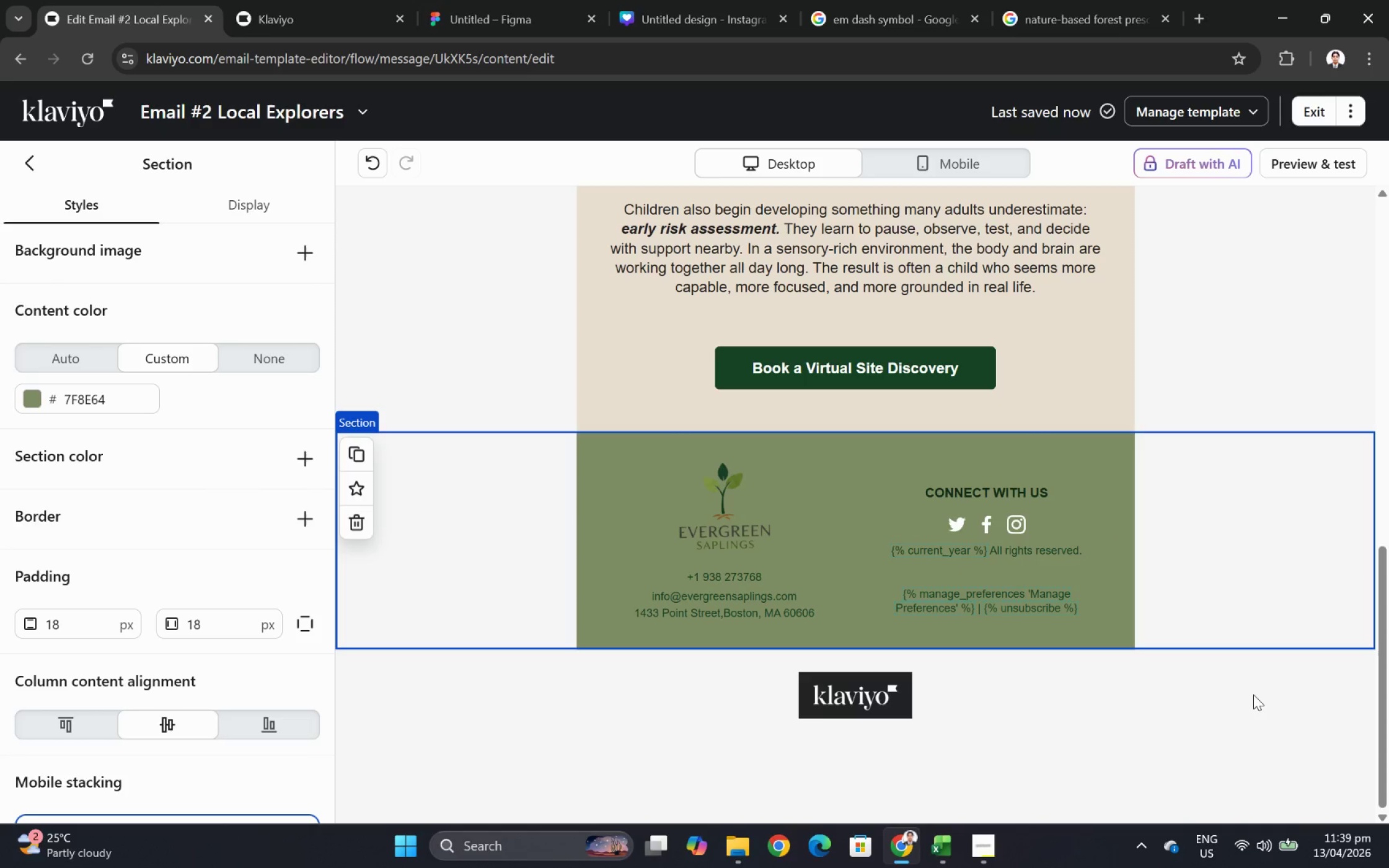 
left_click([1025, 527])
 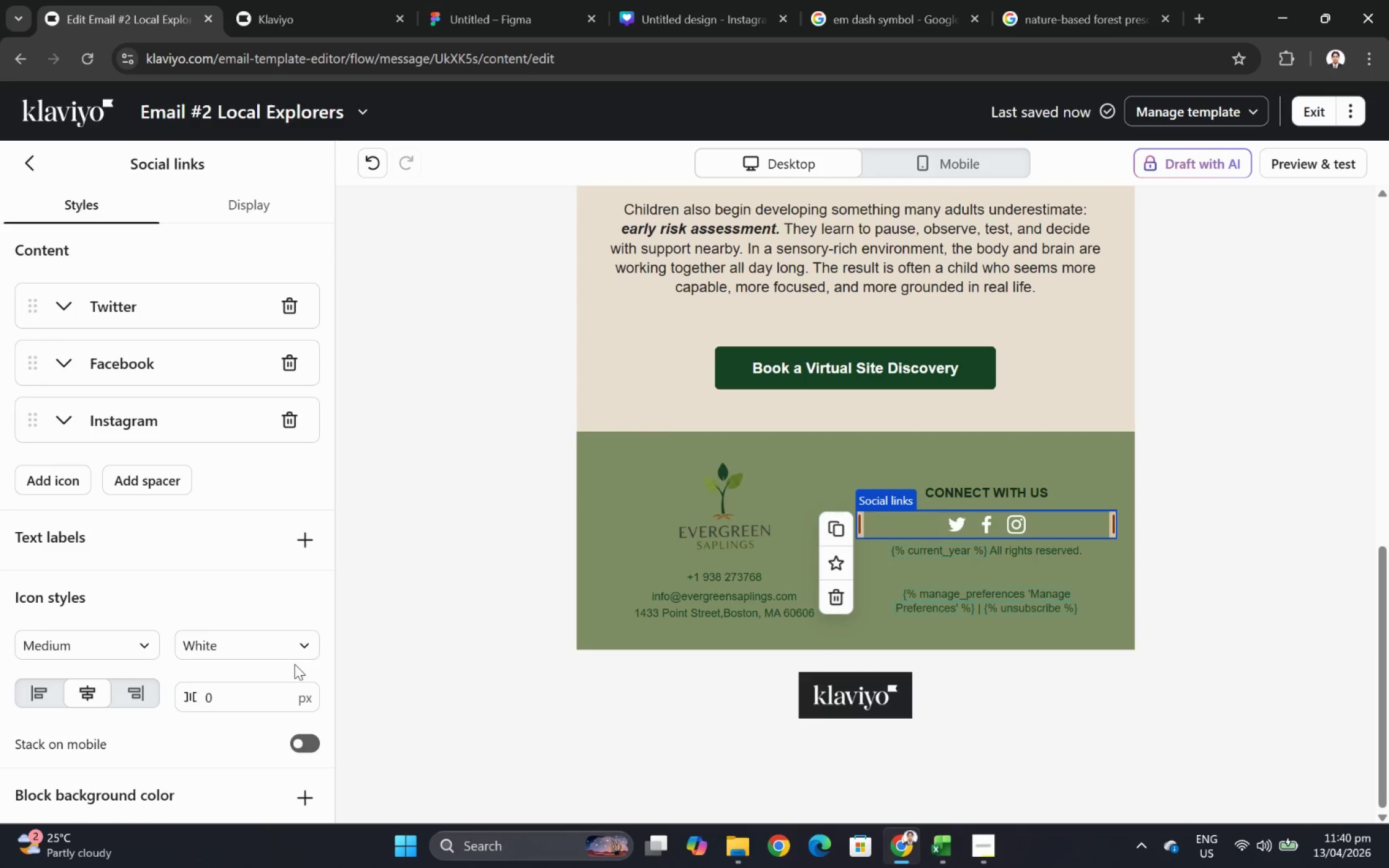 
left_click([308, 639])
 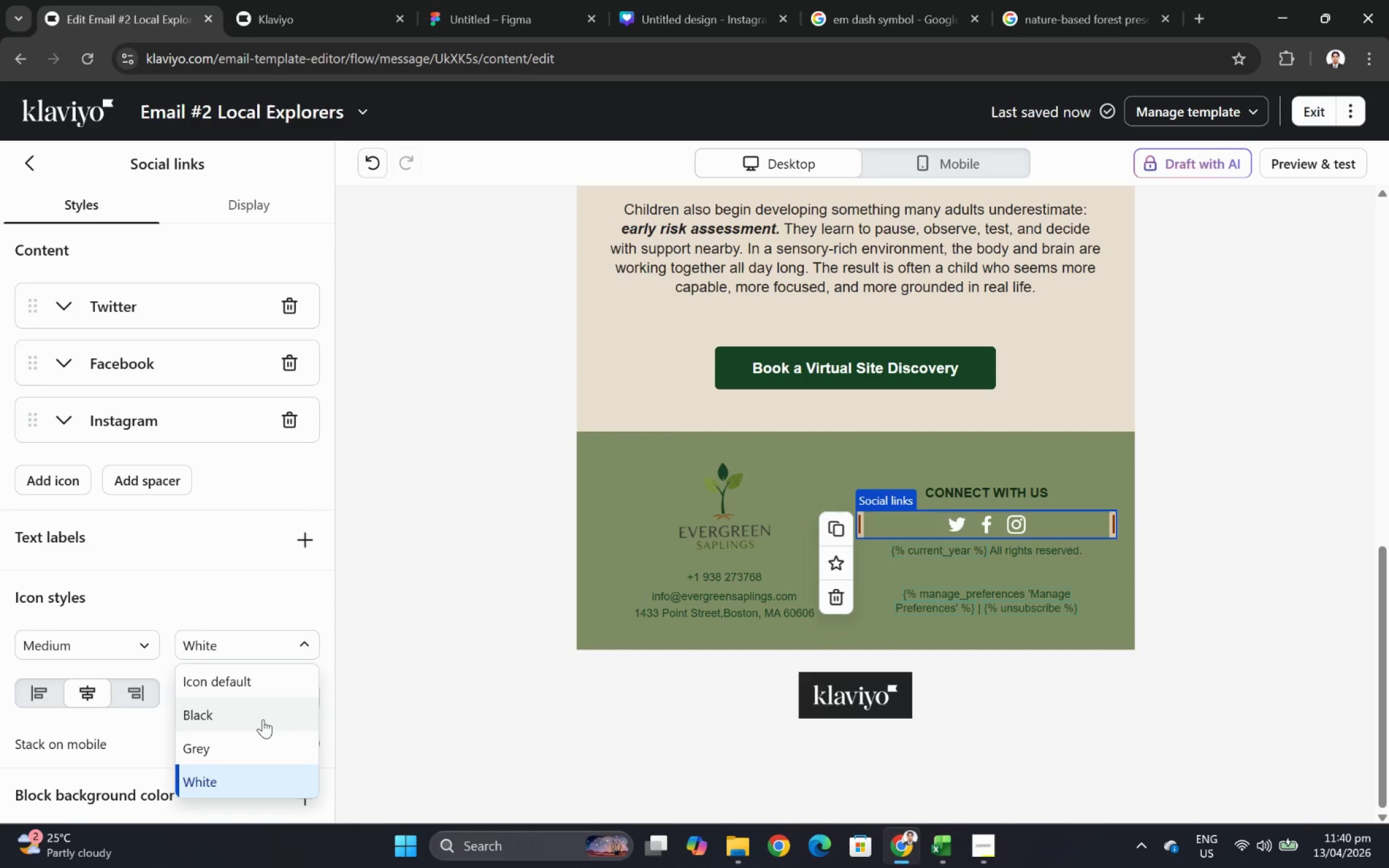 
left_click([260, 691])
 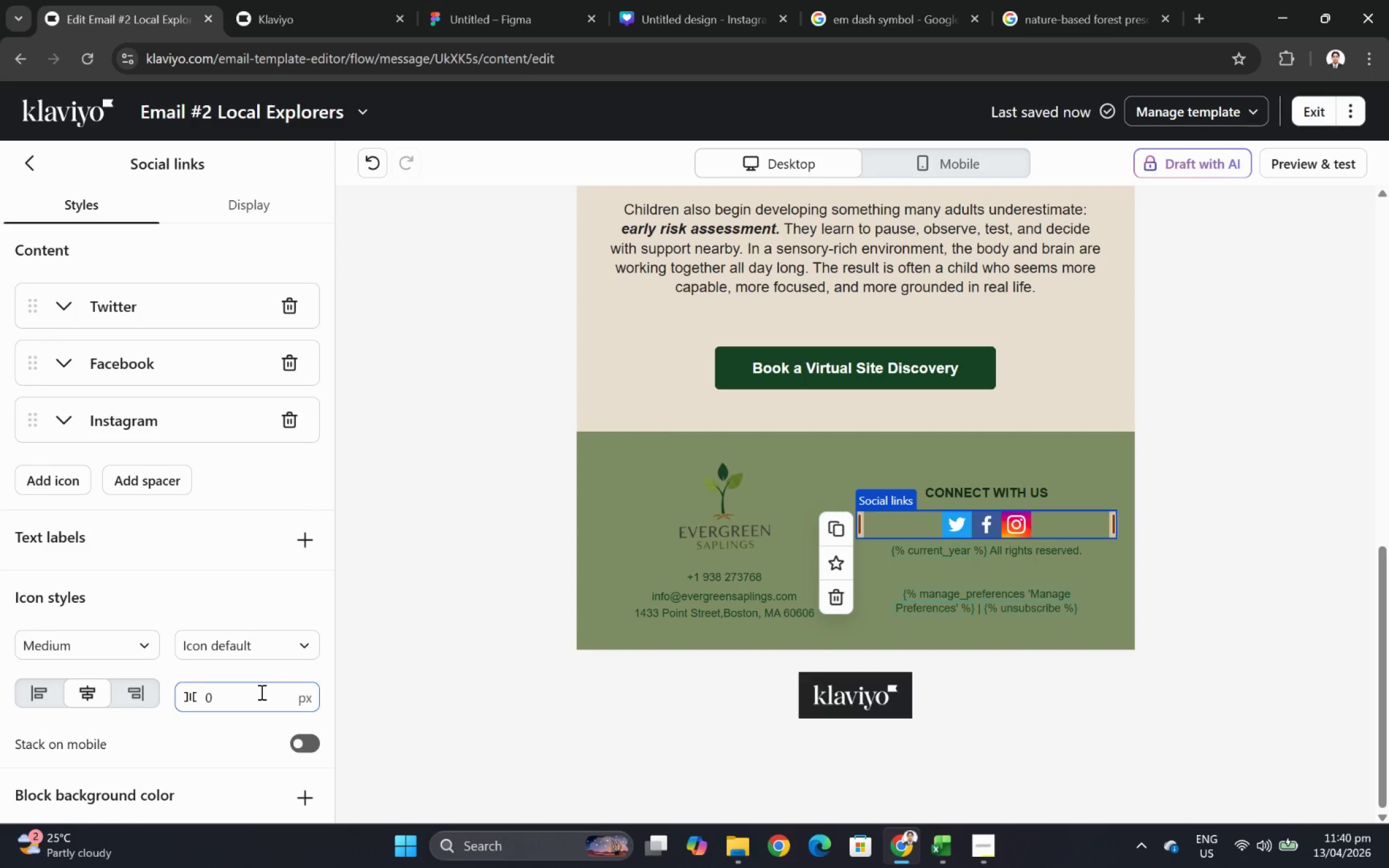 
wait(5.17)
 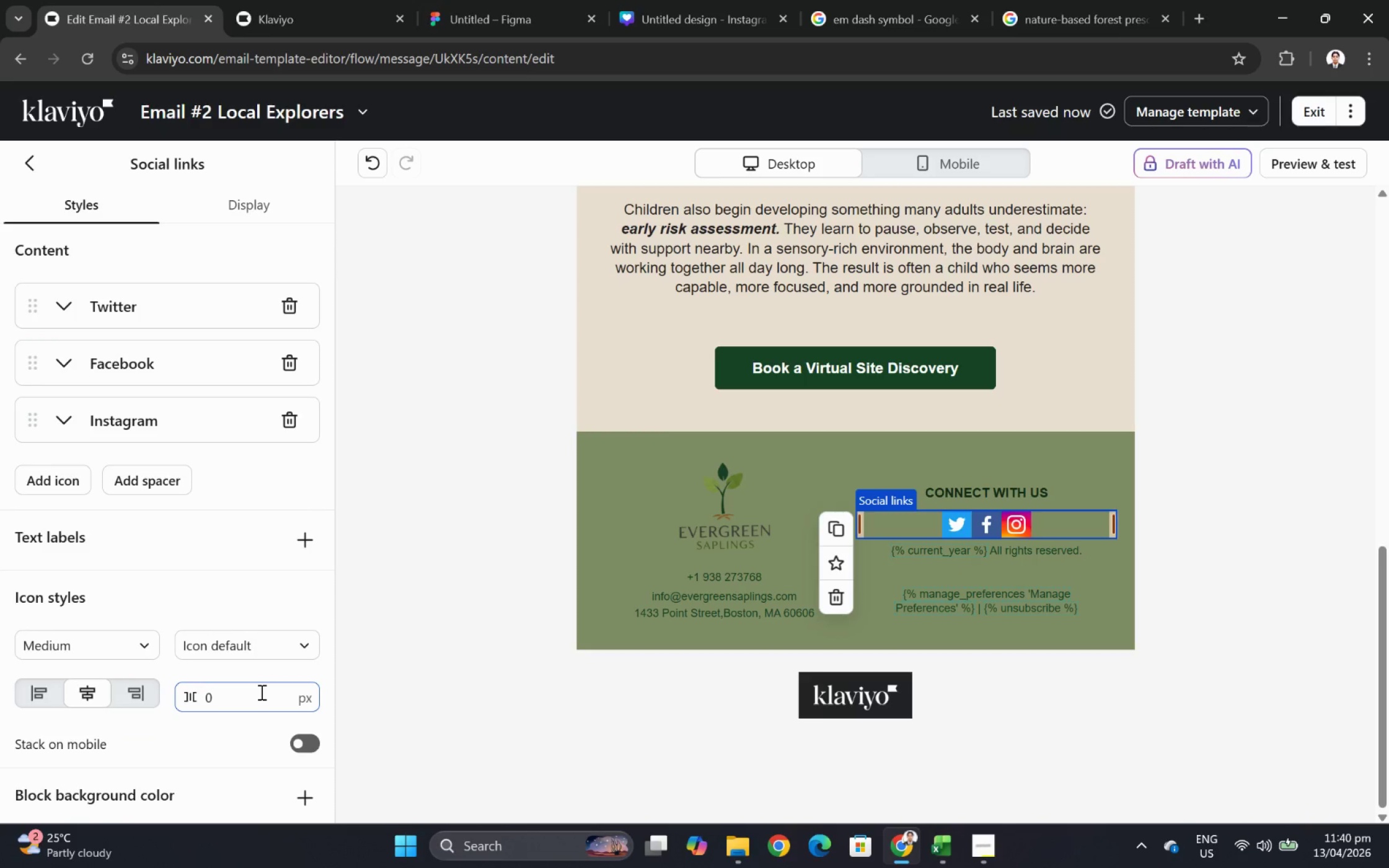 
scroll: coordinate [268, 709], scroll_direction: down, amount: 2.0
 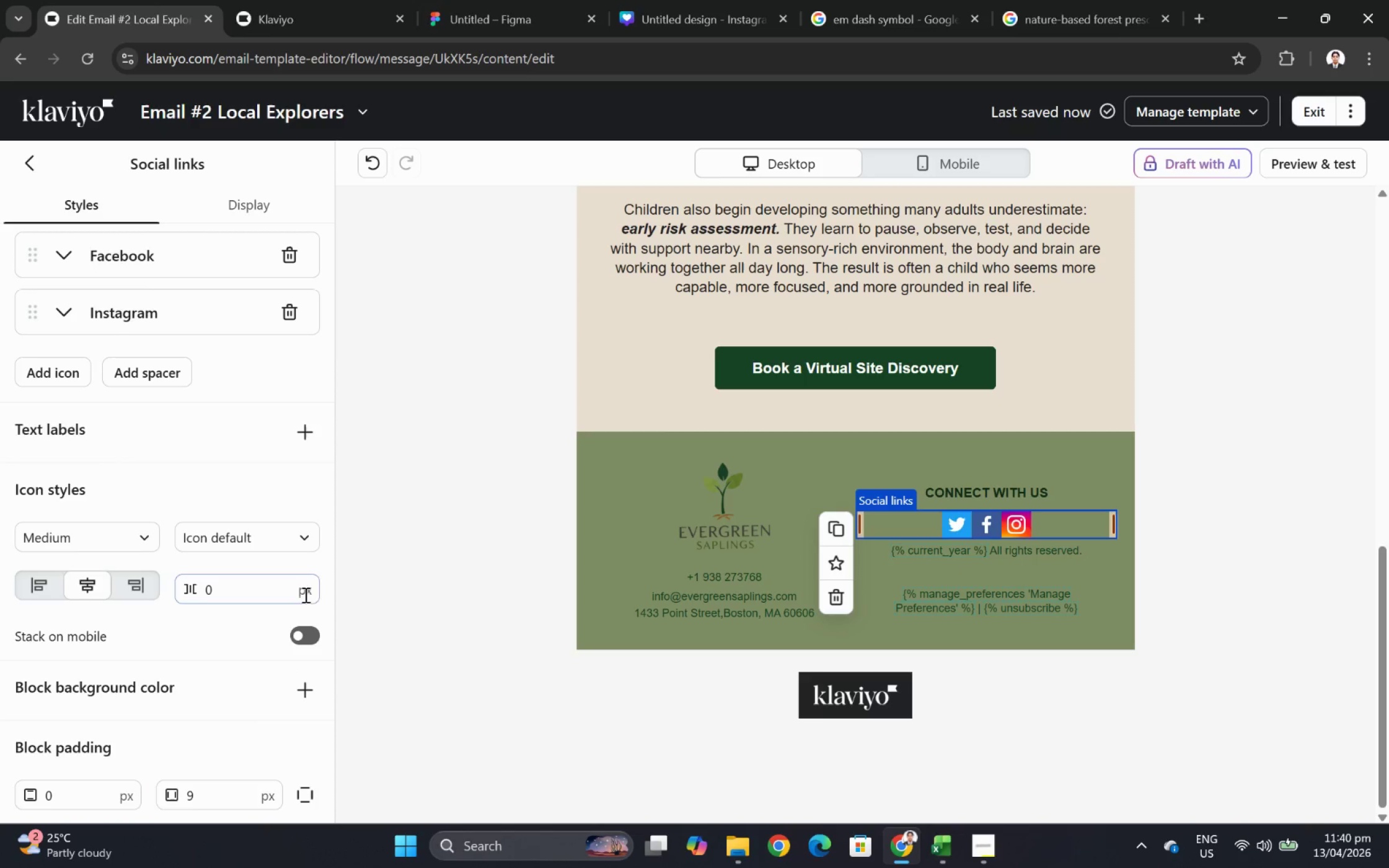 
left_click([306, 540])
 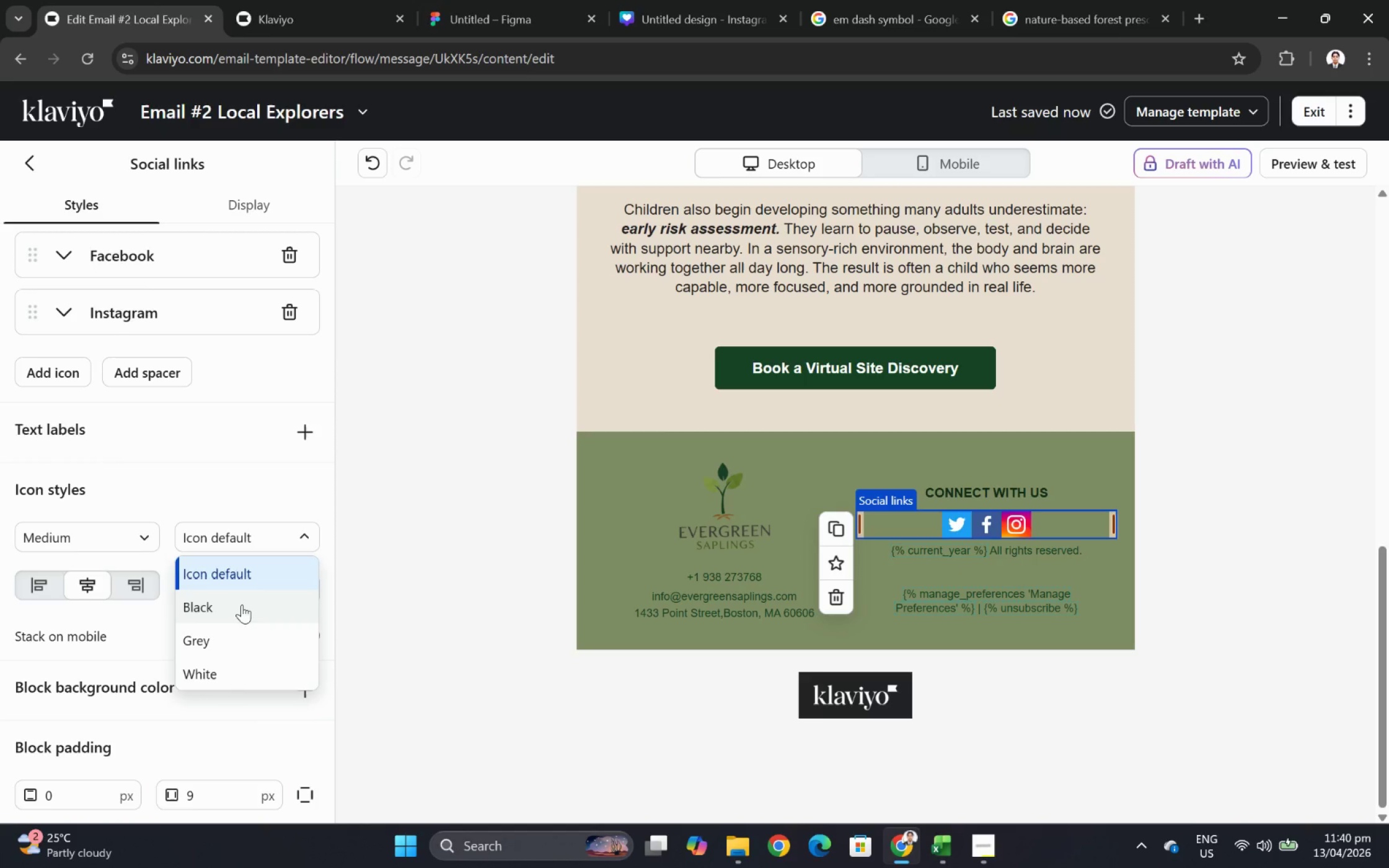 
left_click([240, 606])
 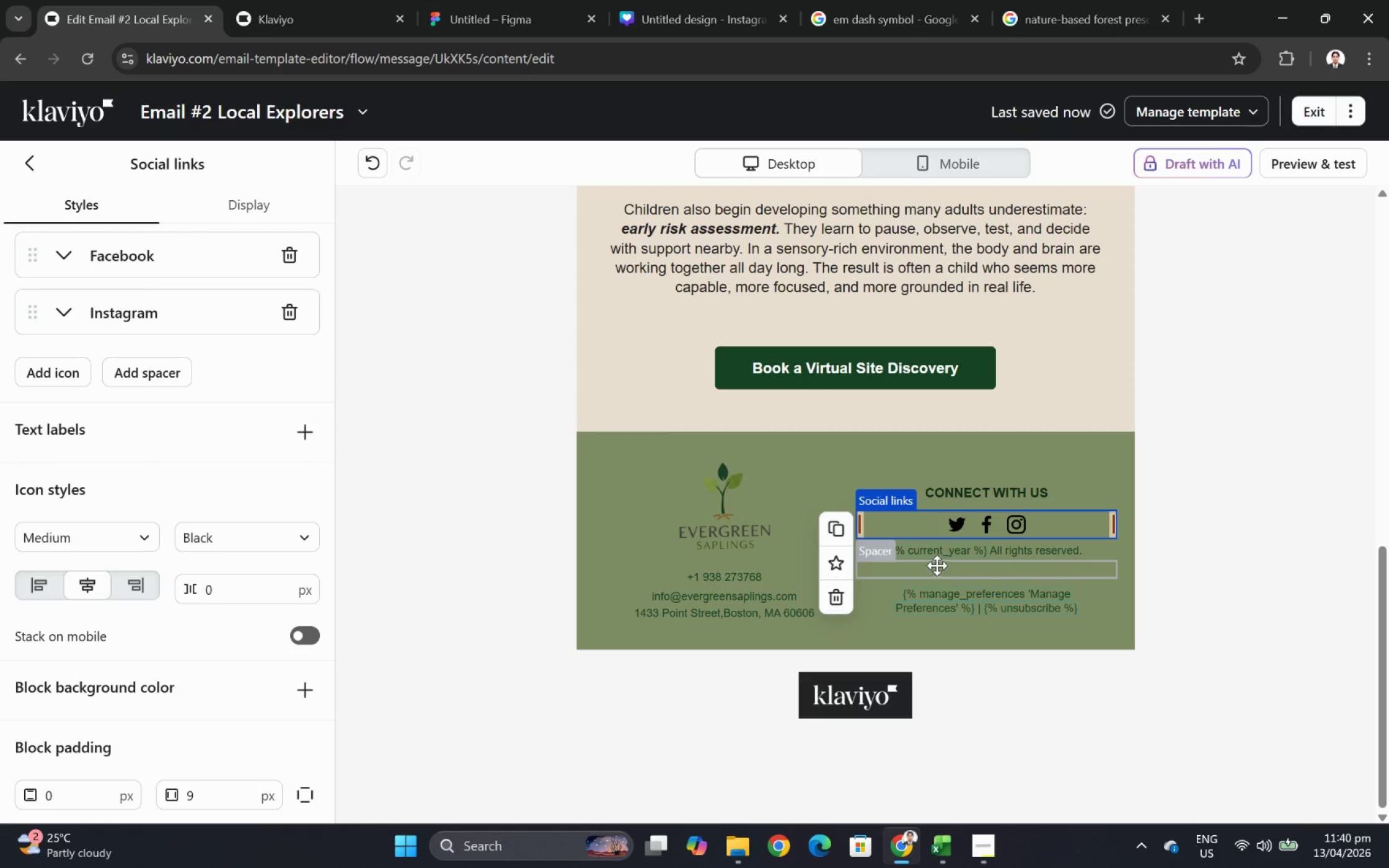 
left_click([950, 552])
 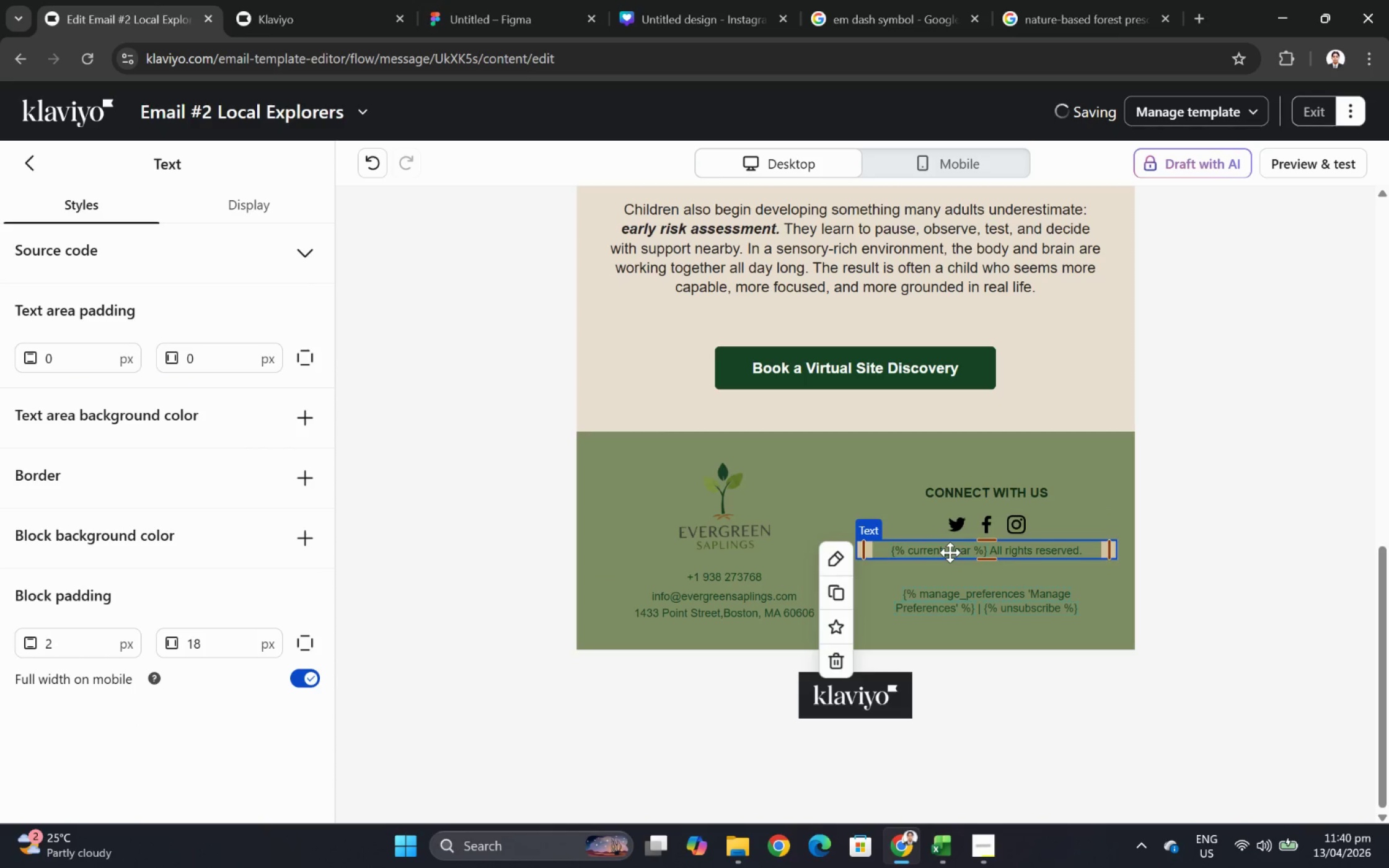 
double_click([950, 552])
 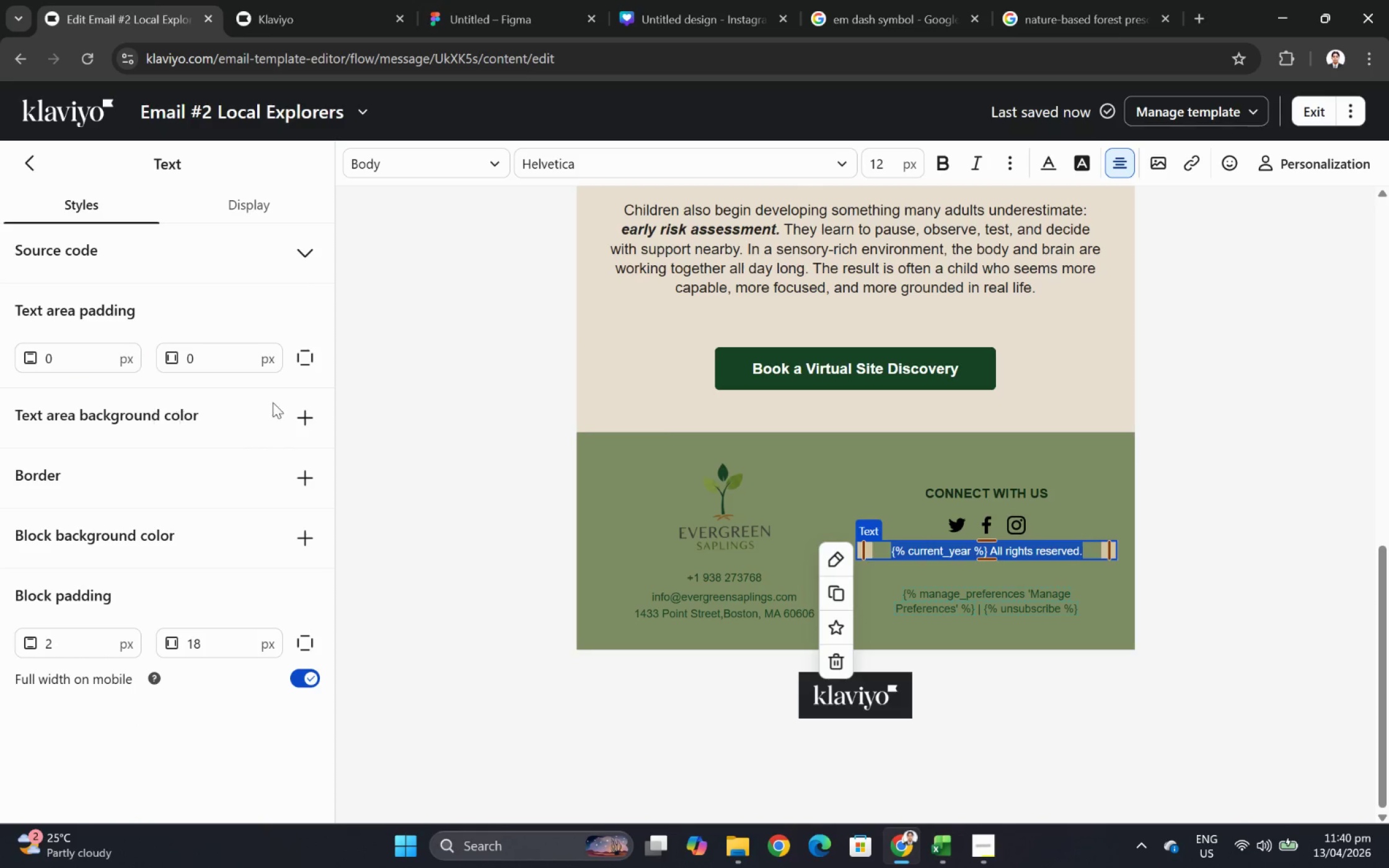 
wait(5.06)
 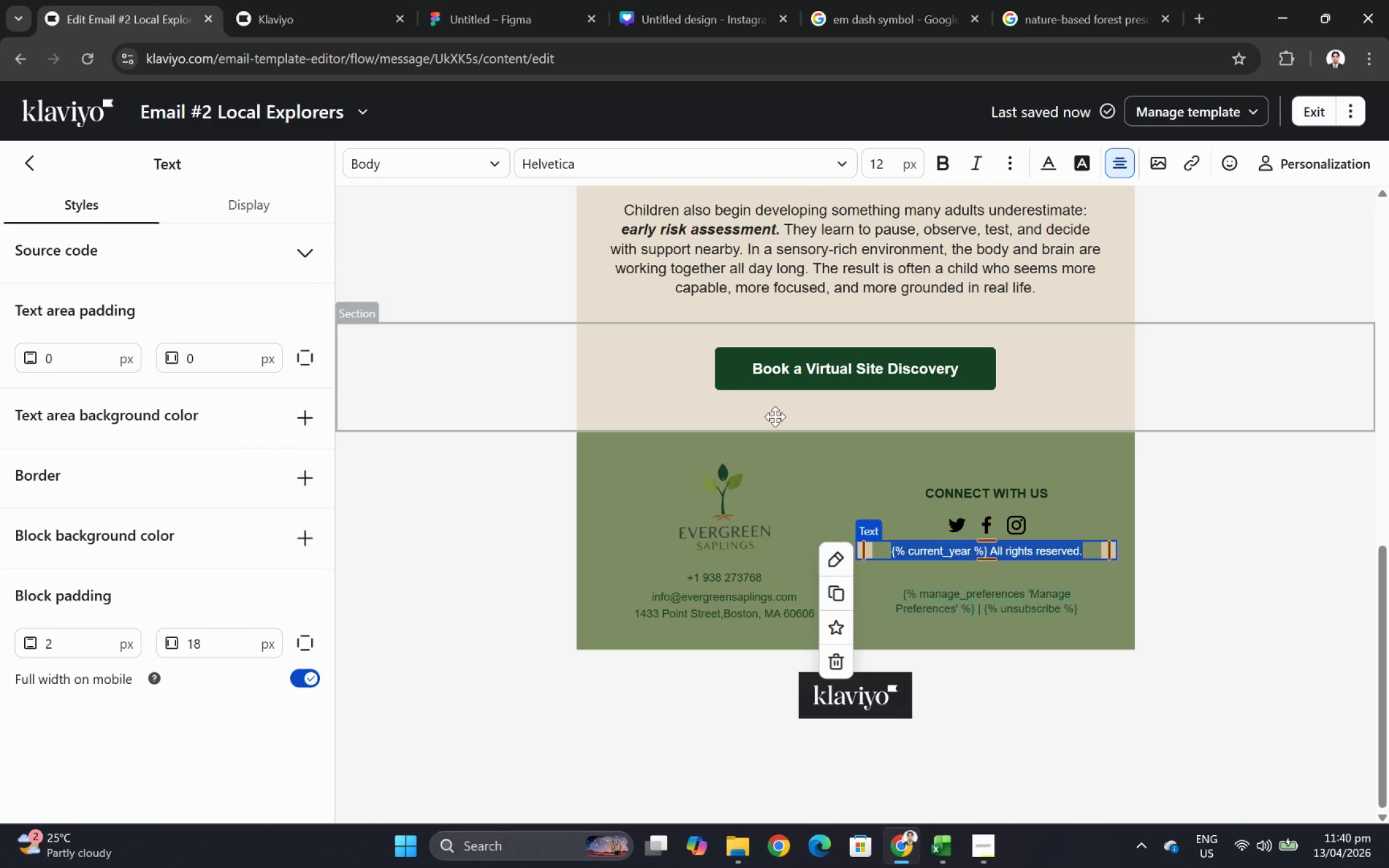 
left_click([1045, 171])
 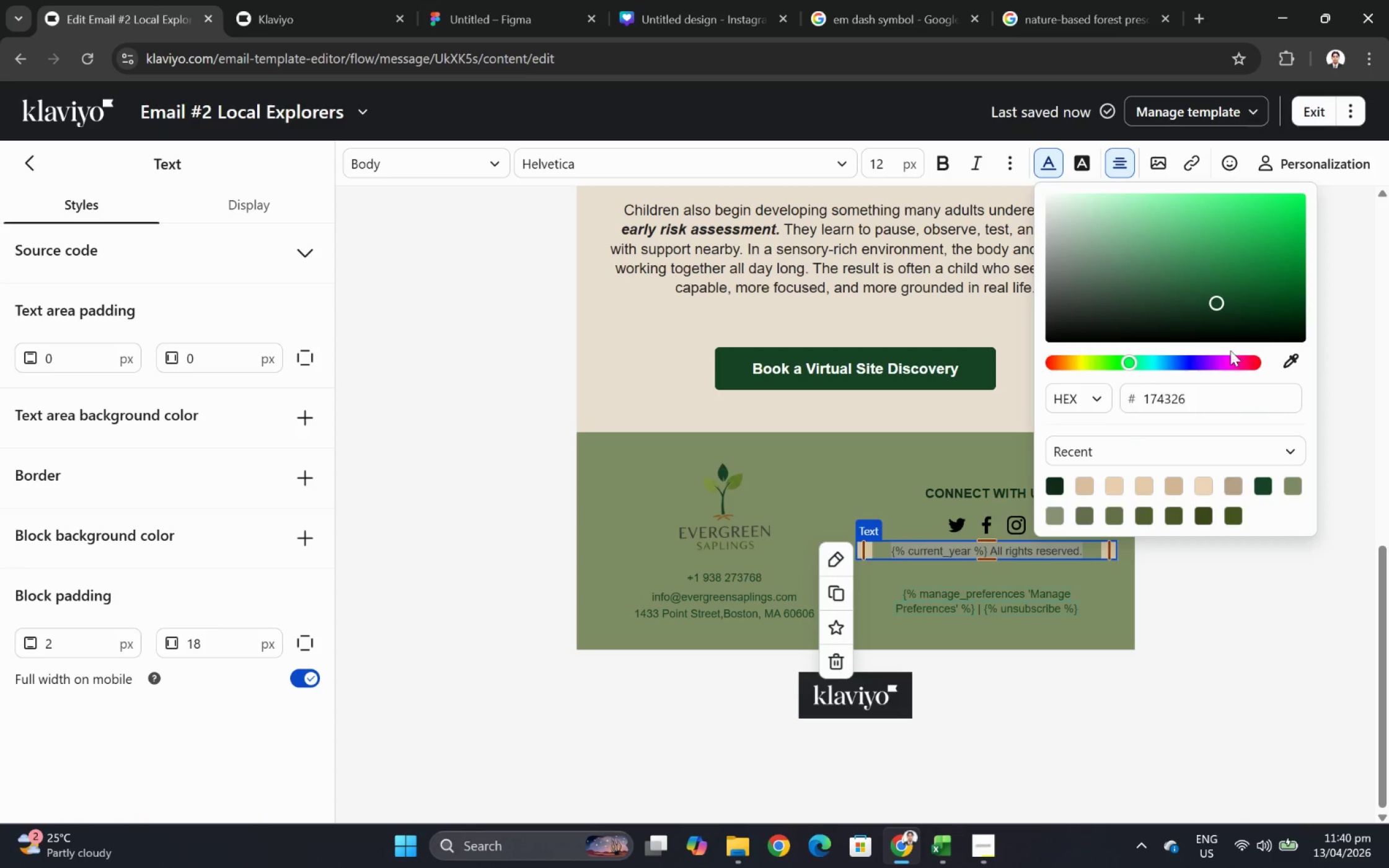 
left_click([1290, 358])
 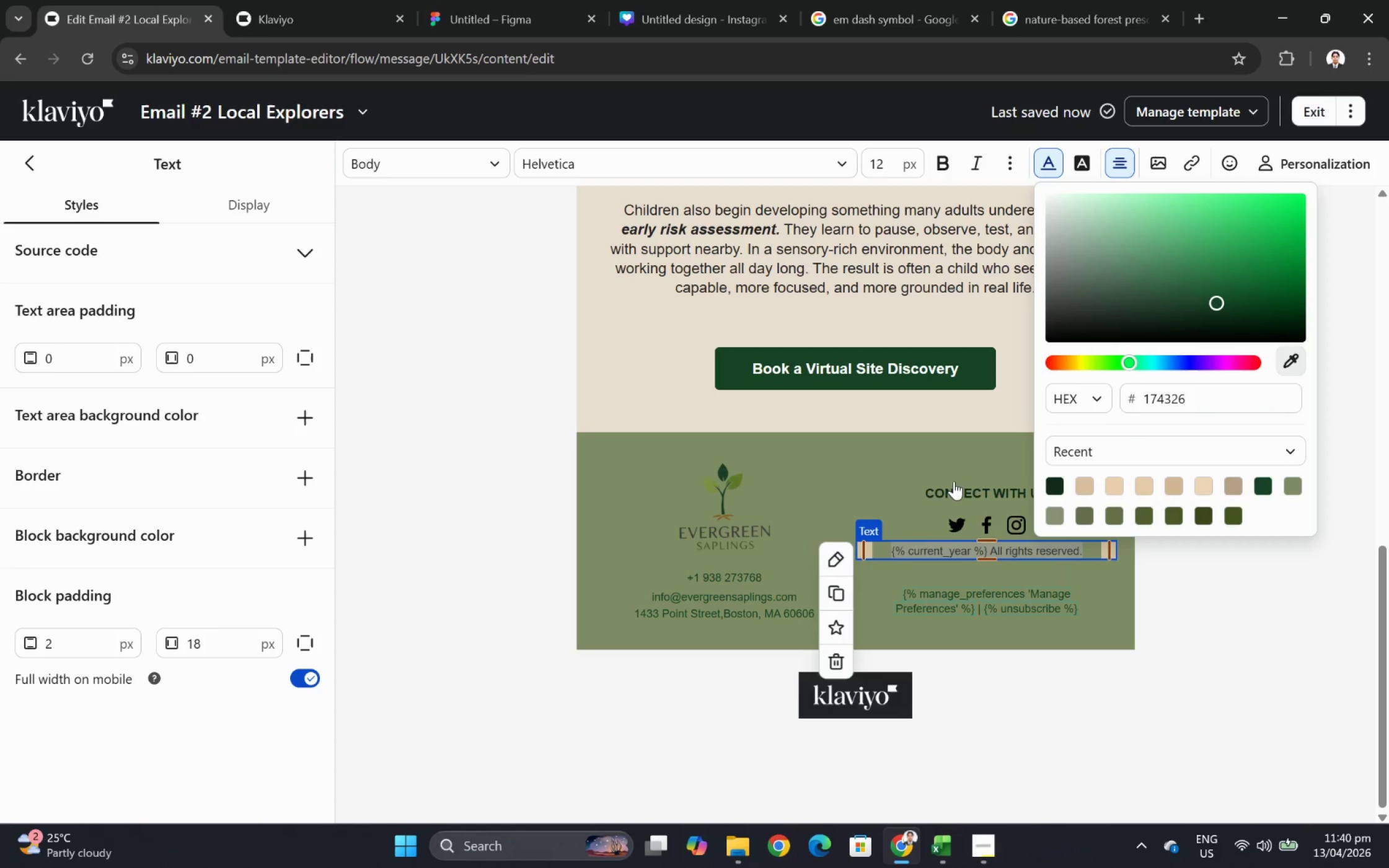 
mouse_move([940, 487])
 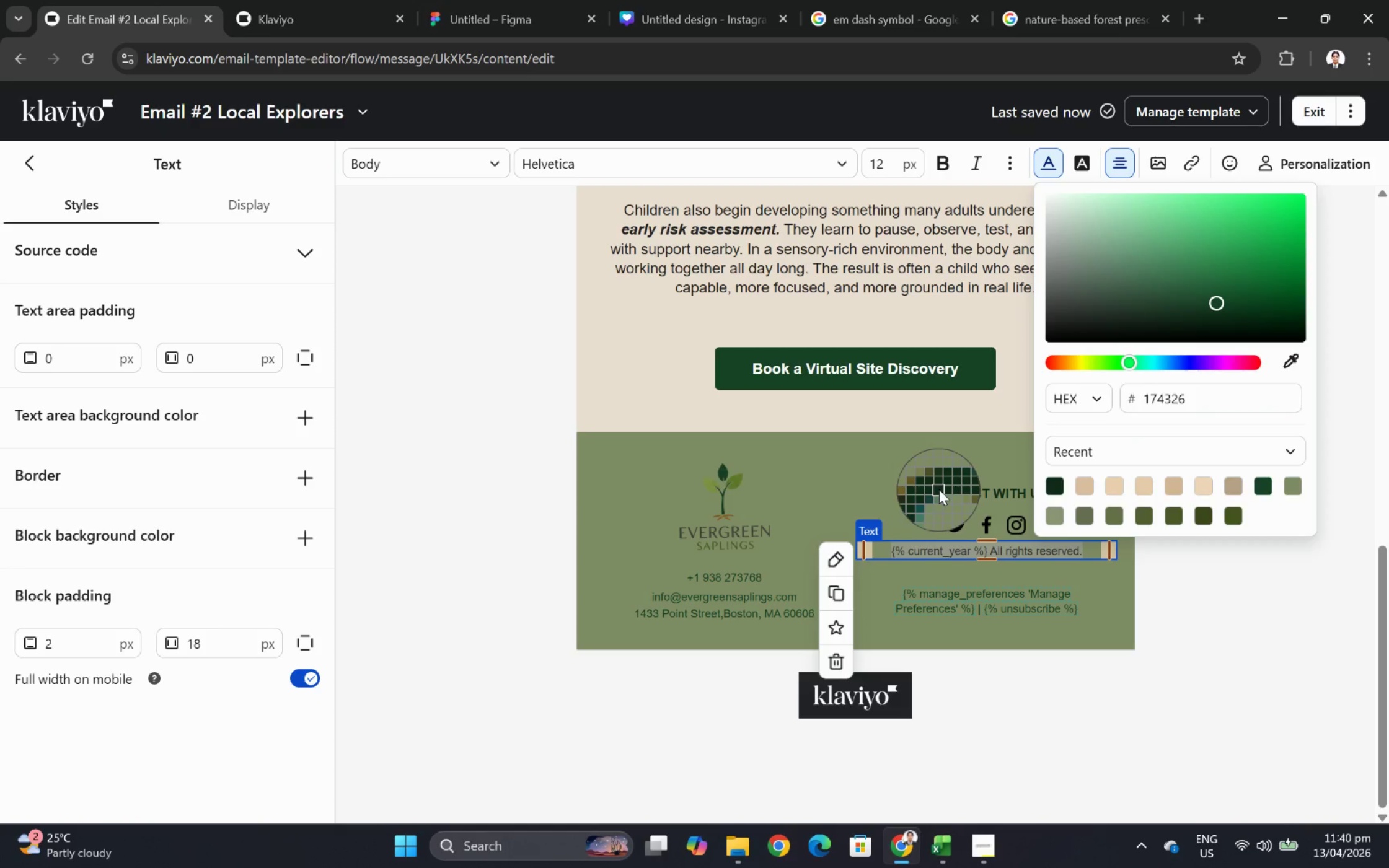 
left_click([938, 489])
 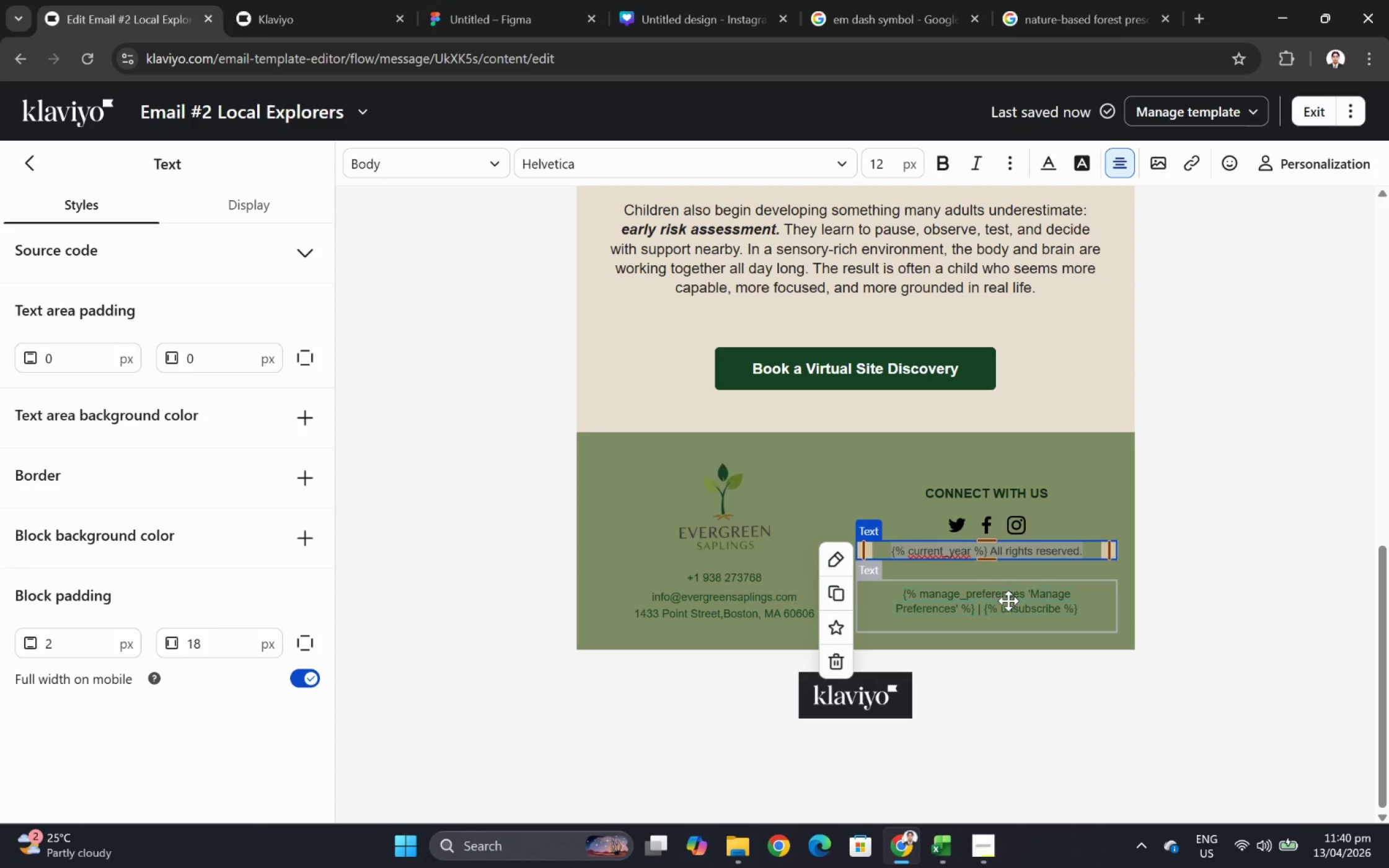 
double_click([1008, 588])
 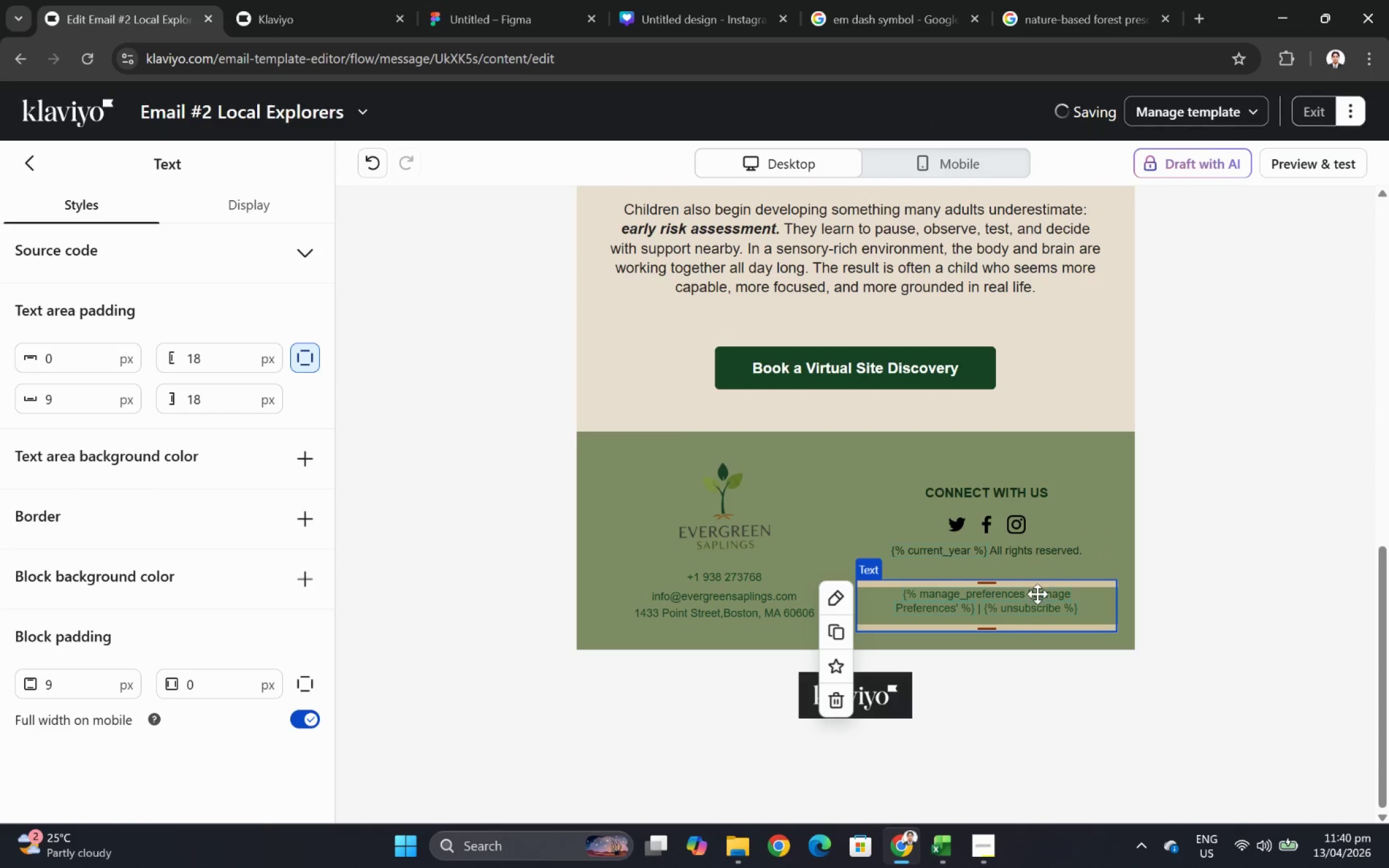 
double_click([1037, 594])
 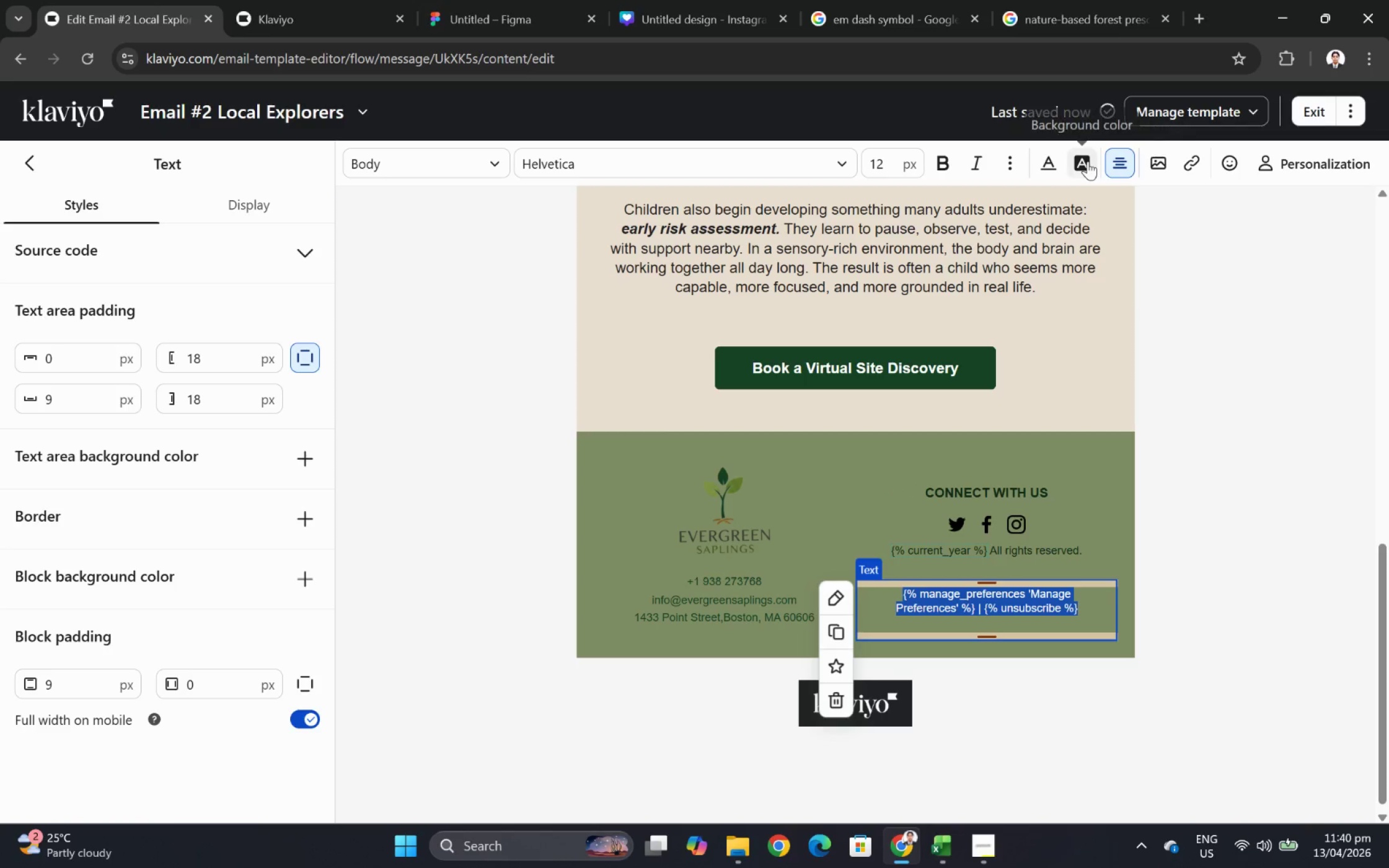 
left_click([1054, 164])
 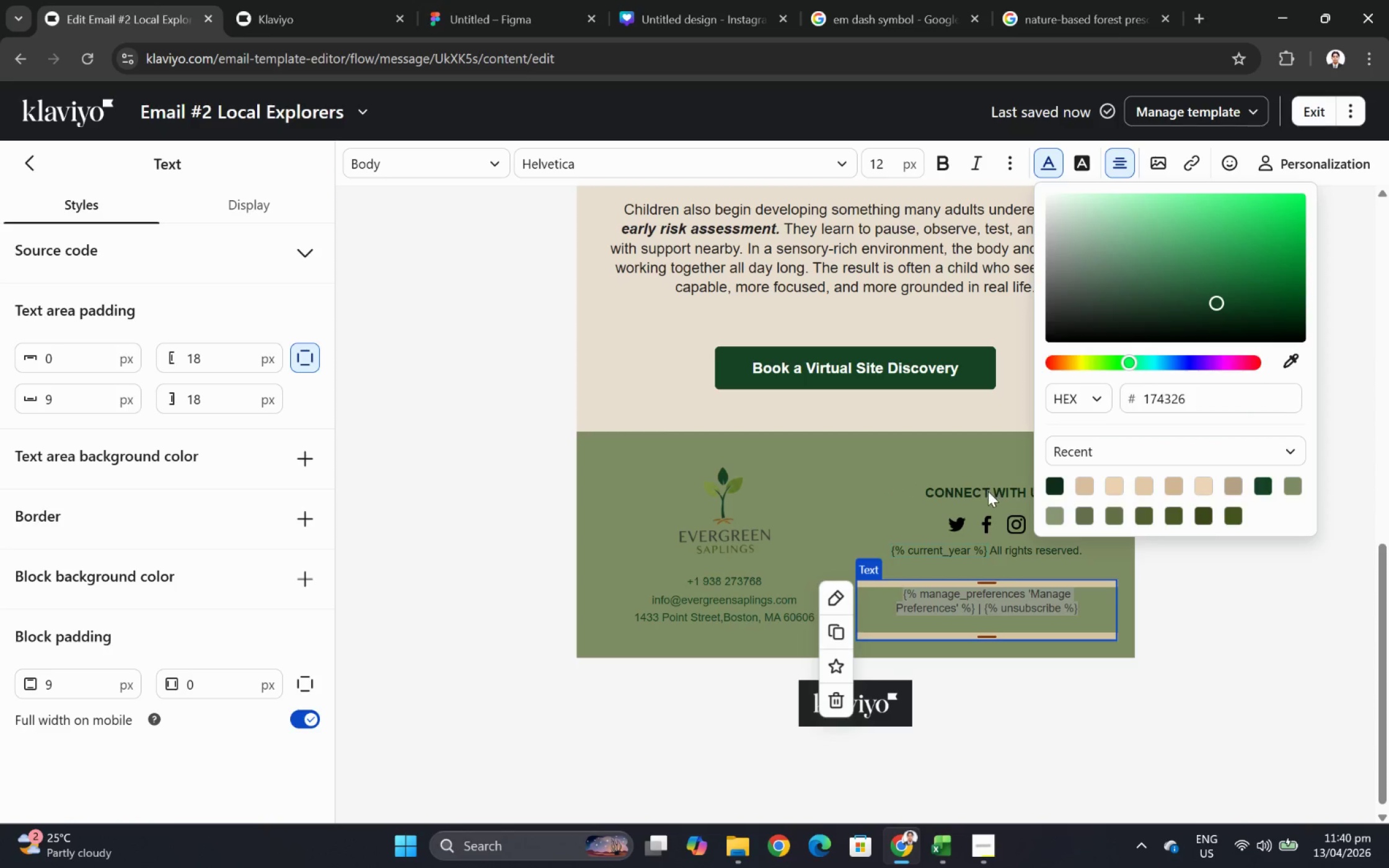 
left_click([984, 490])
 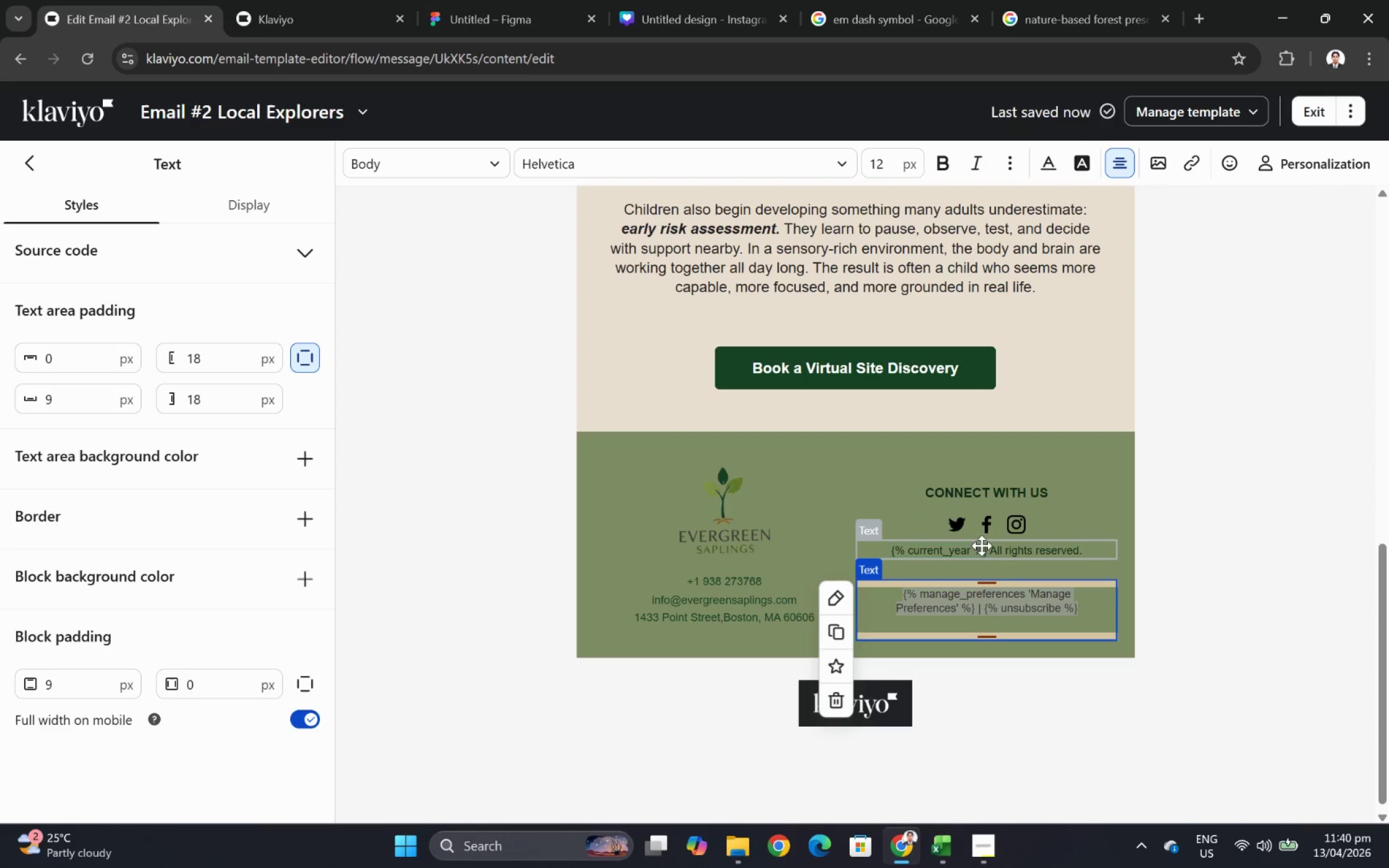 
double_click([981, 551])
 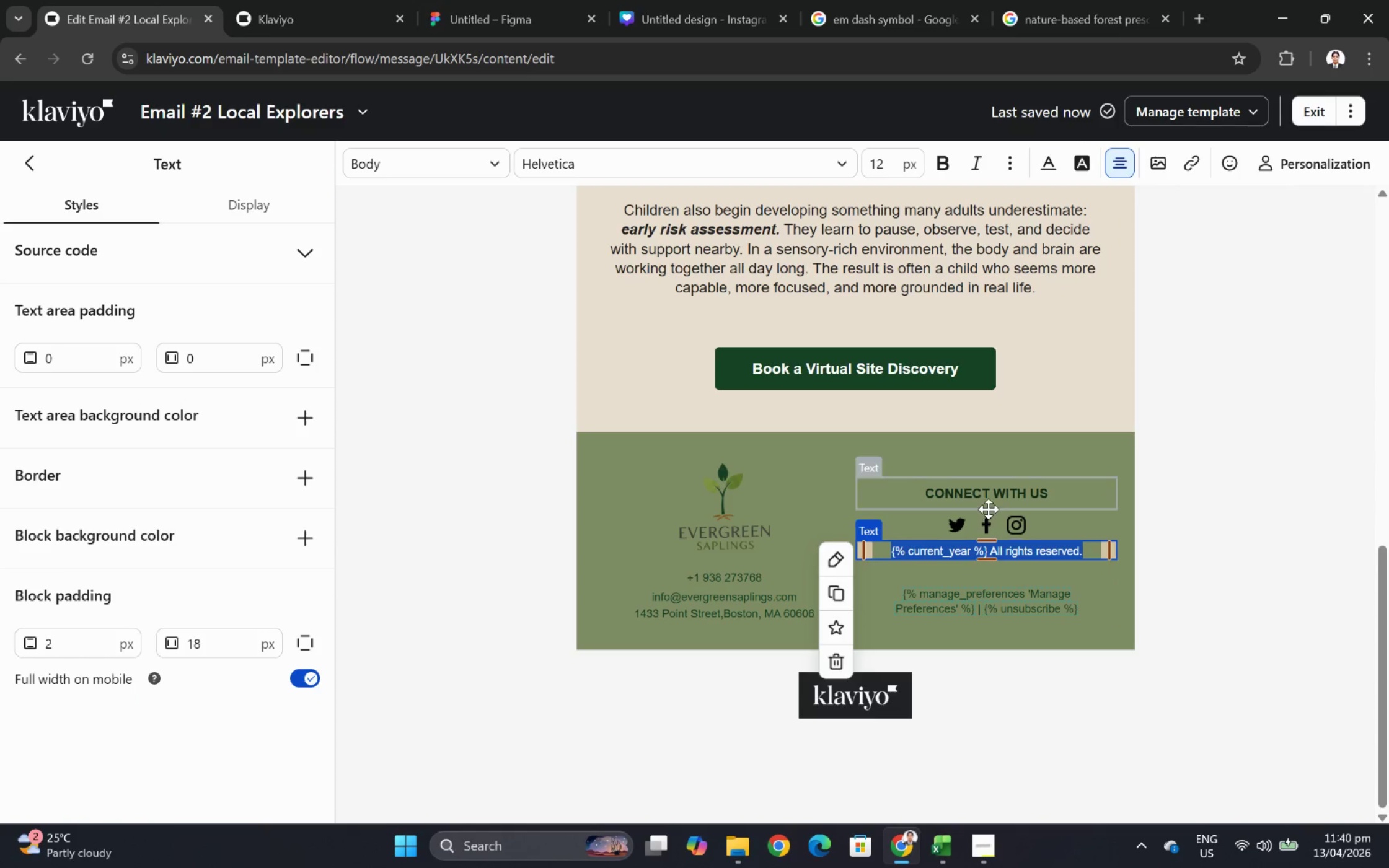 
double_click([989, 499])
 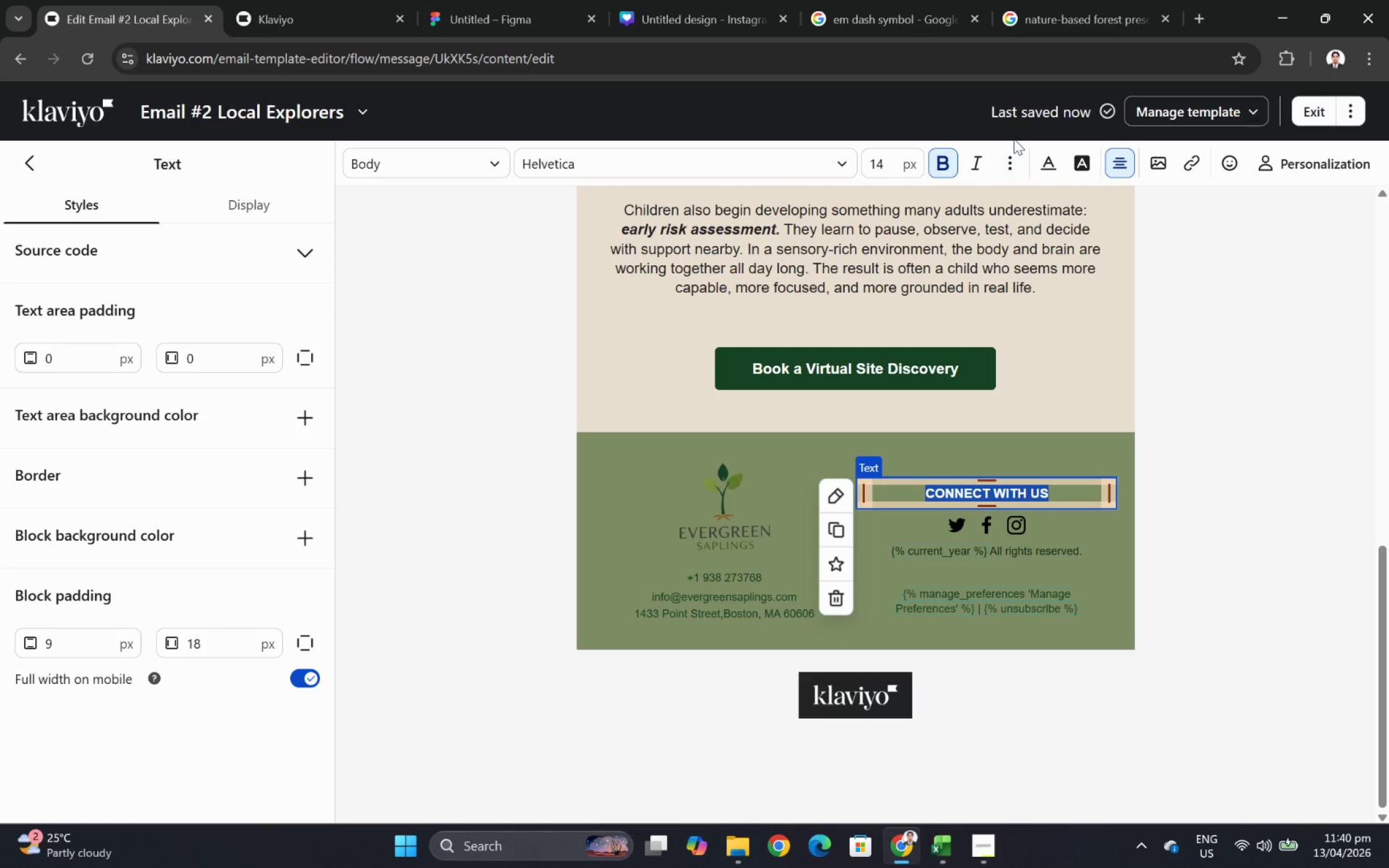 
left_click([1047, 161])
 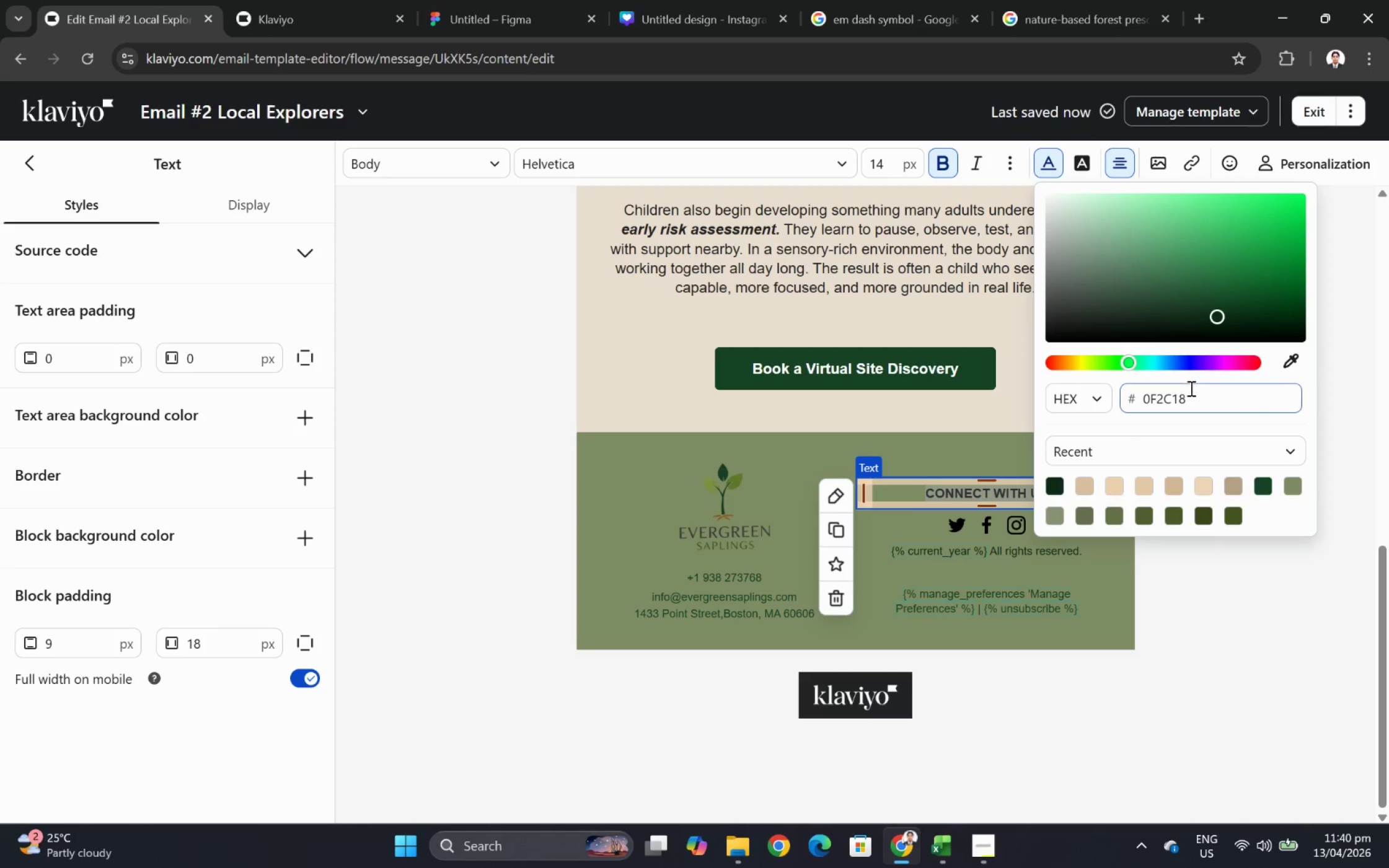 
double_click([1193, 396])
 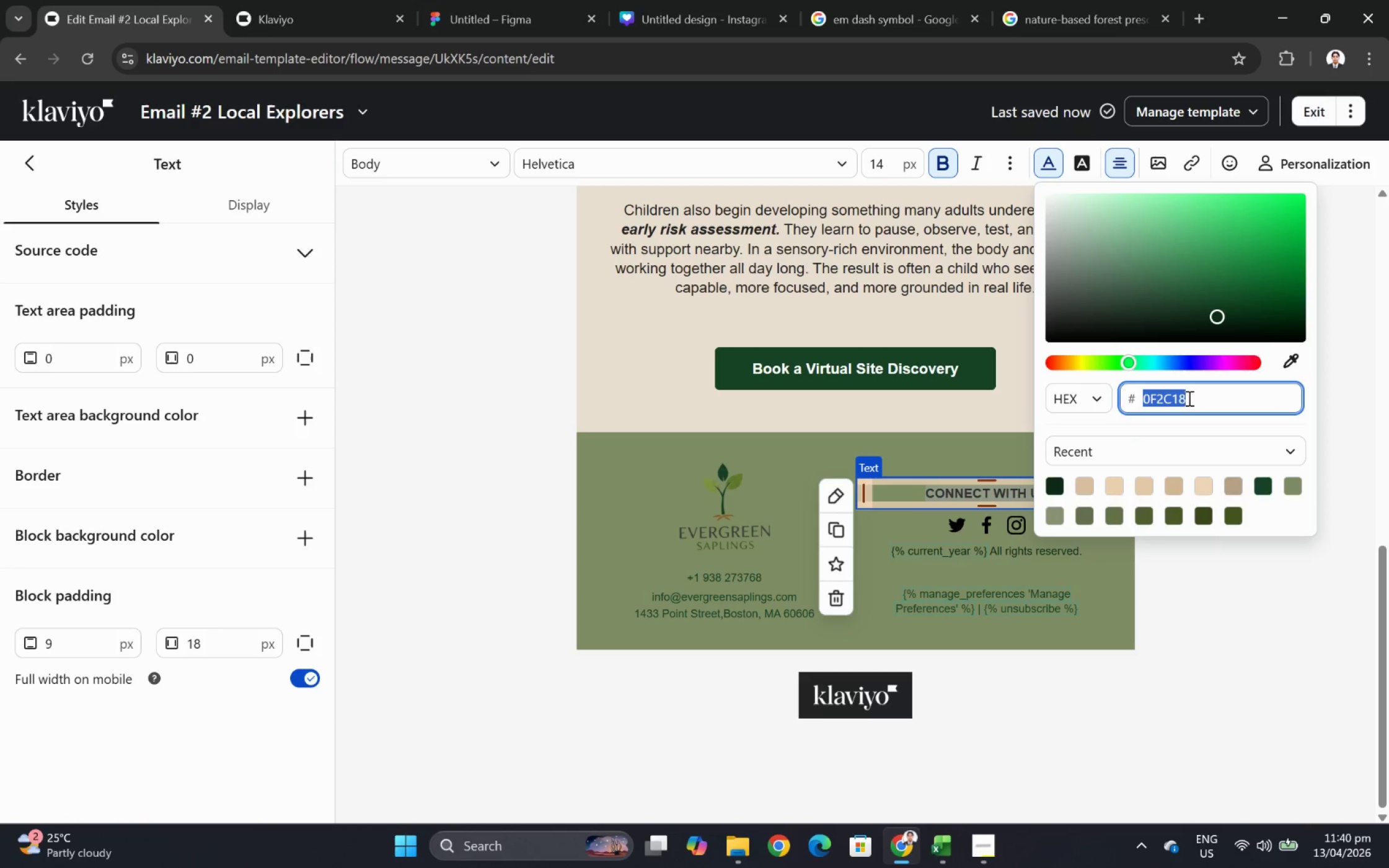 
key(Control+C)
 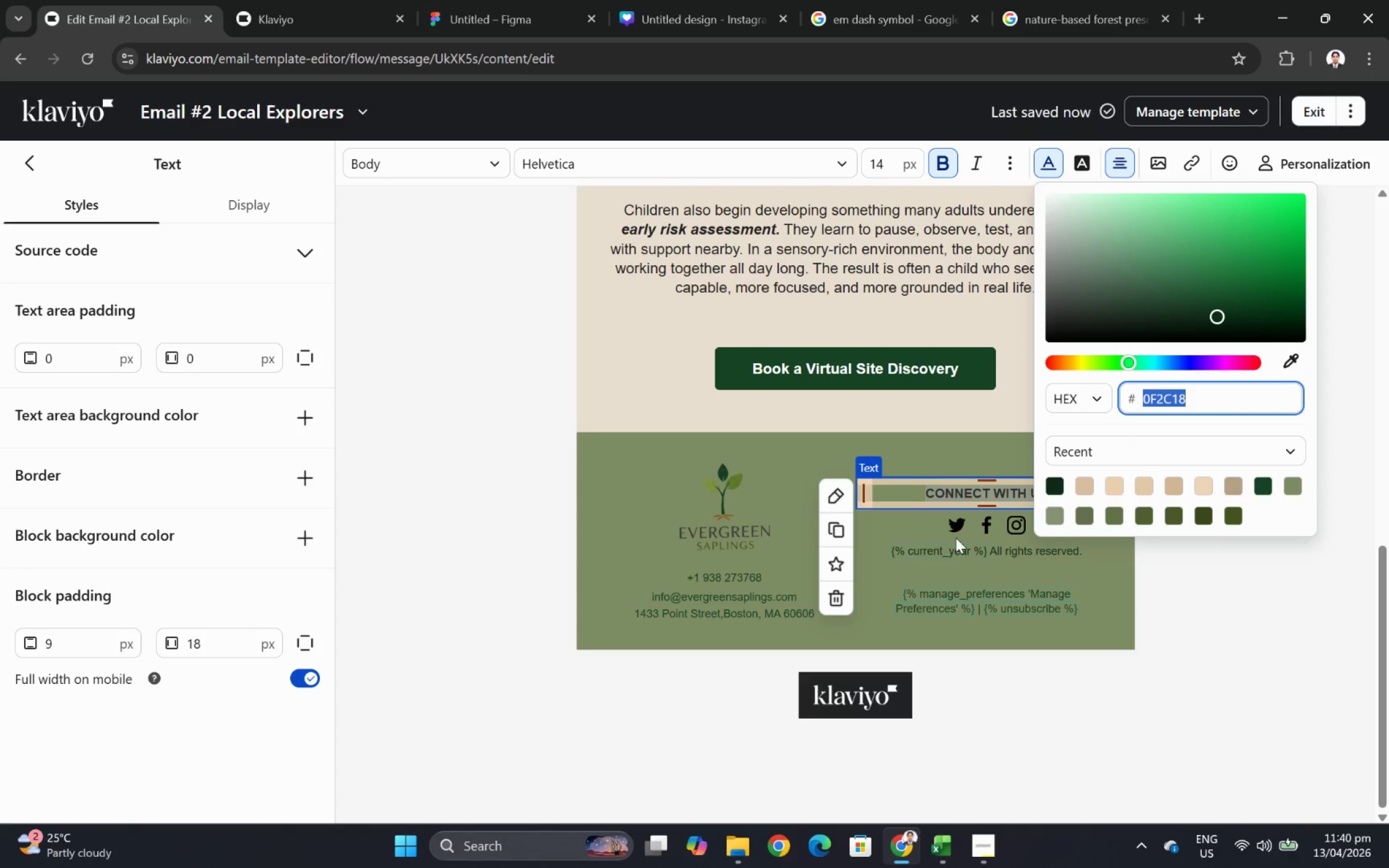 
left_click([955, 535])
 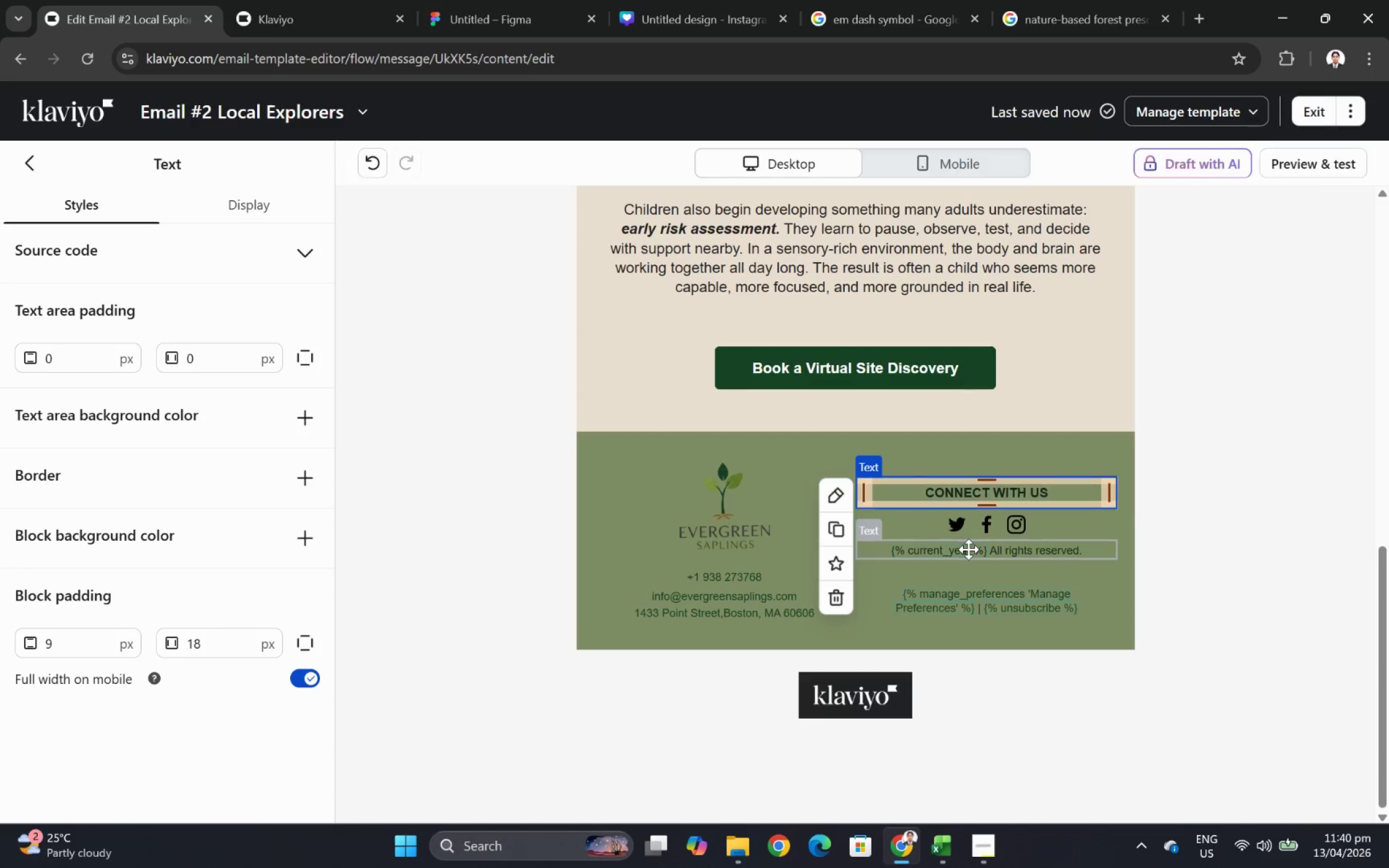 
double_click([968, 549])
 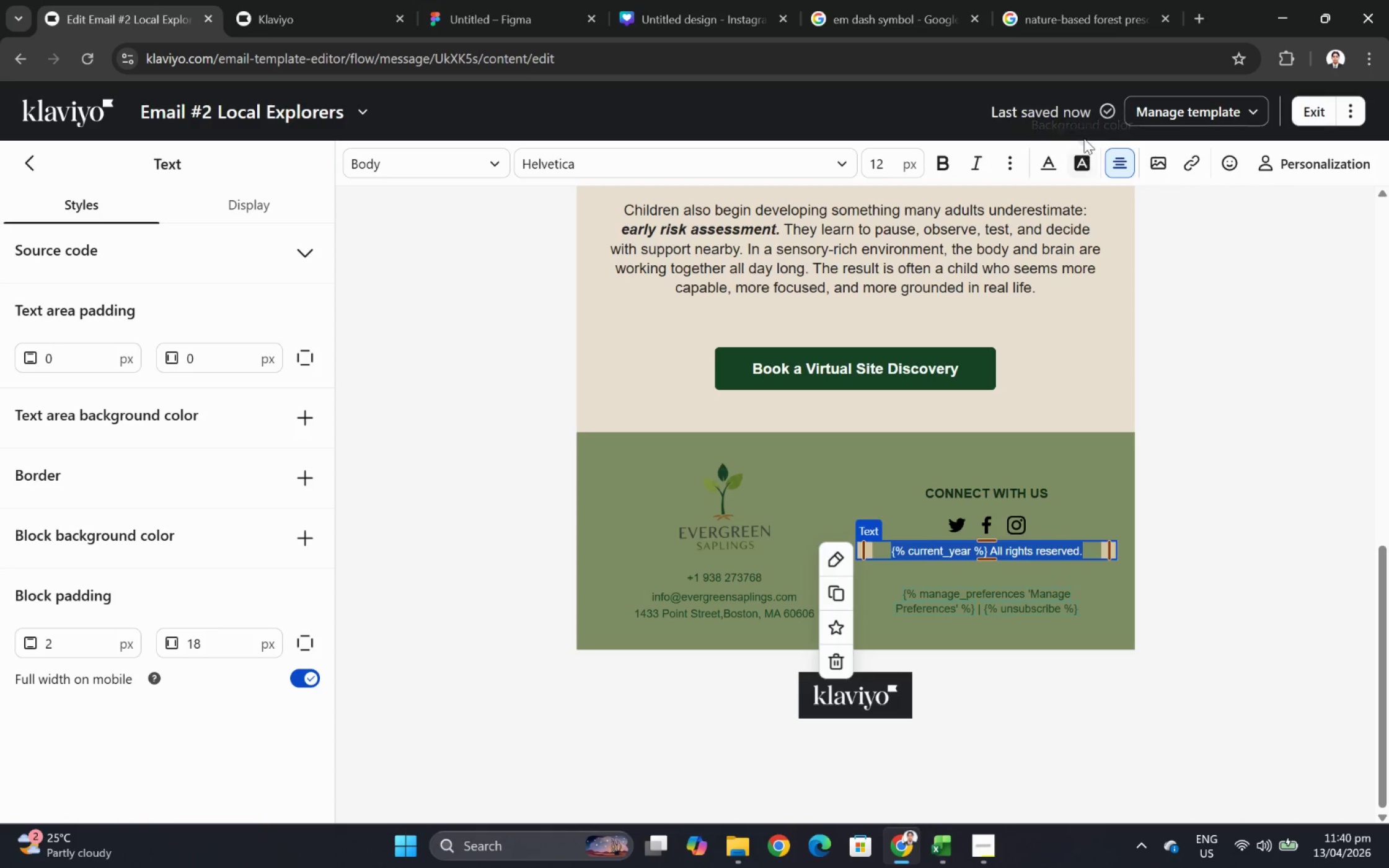 
left_click([1054, 161])
 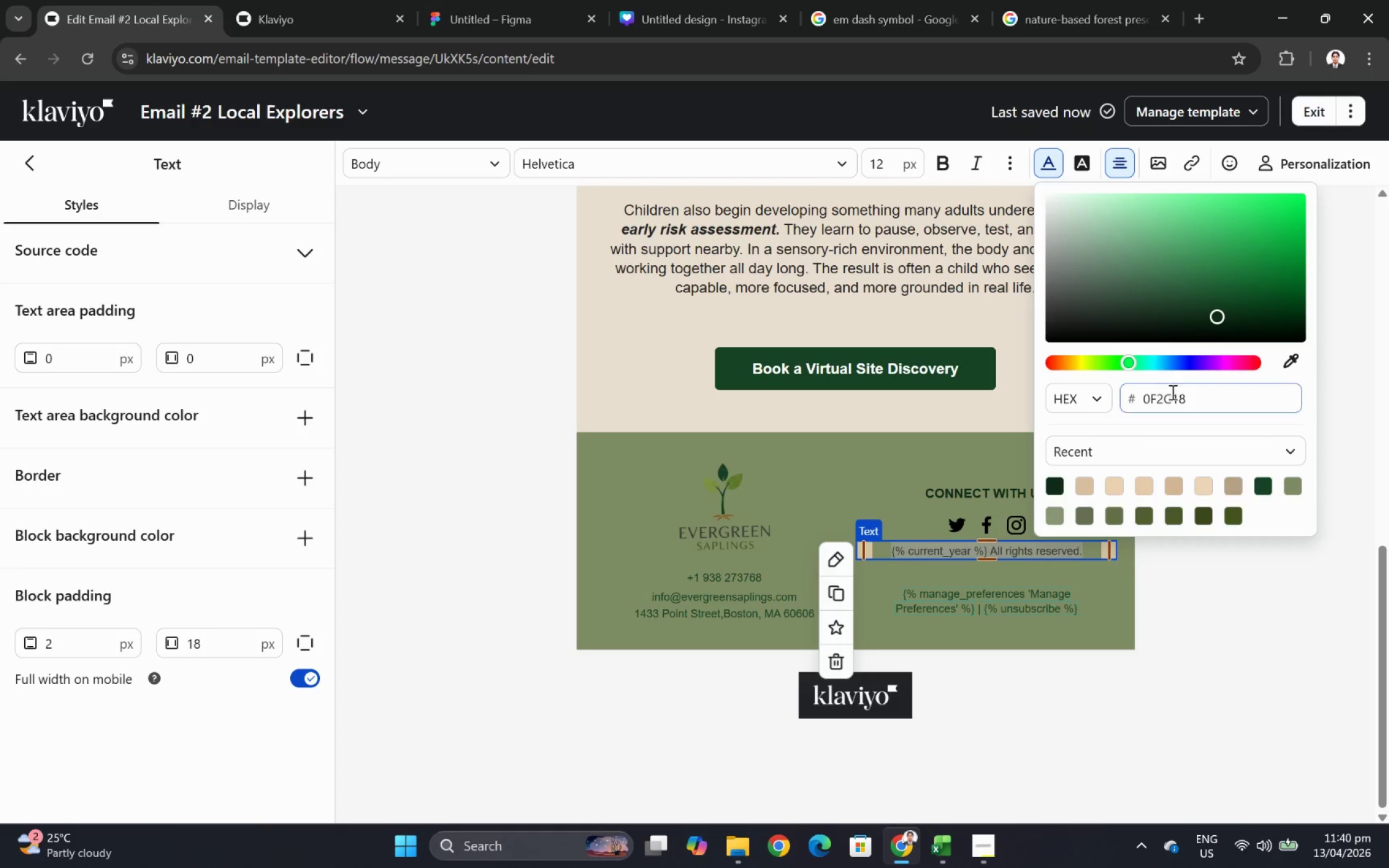 
double_click([1171, 400])
 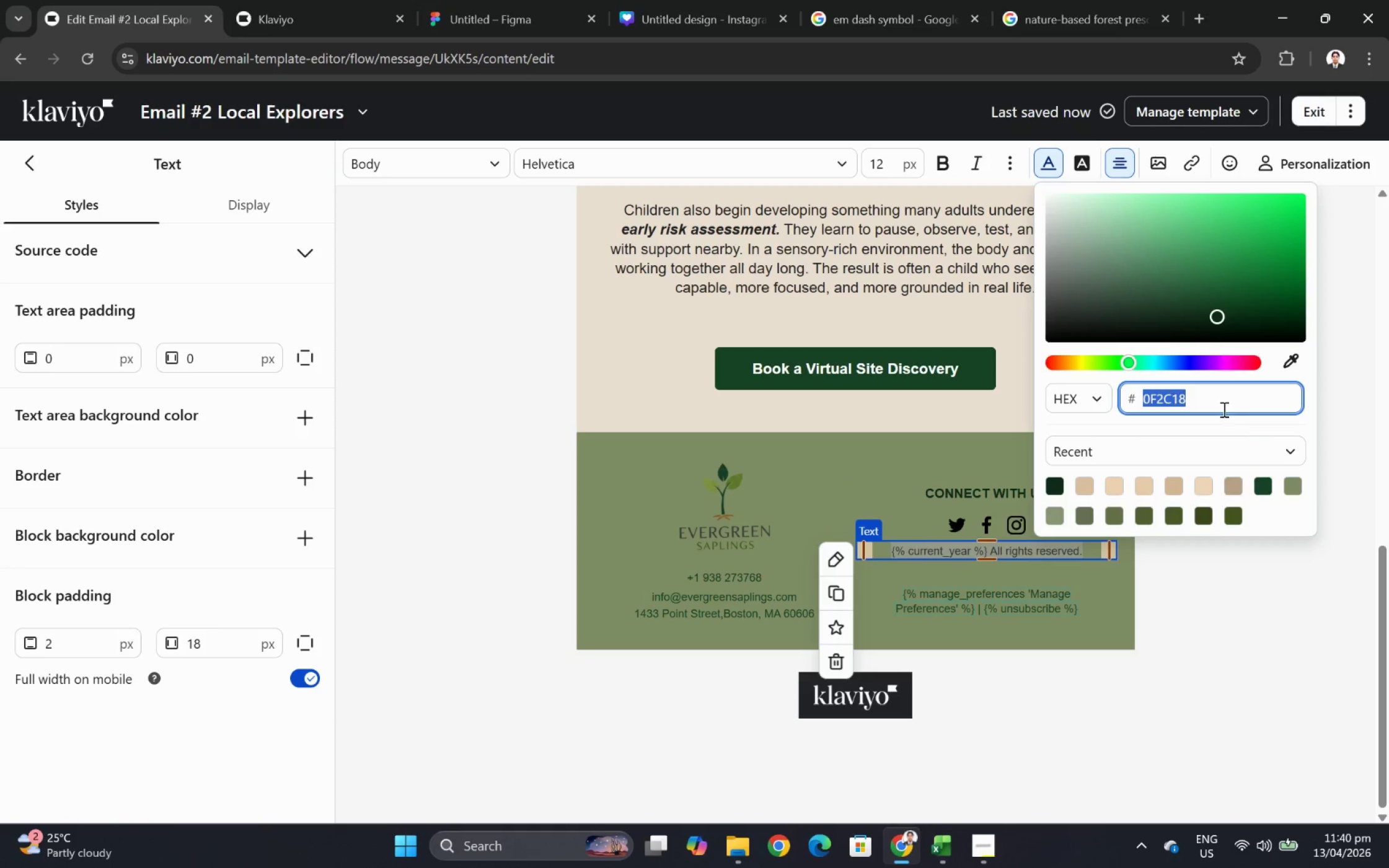 
key(Control+V)
 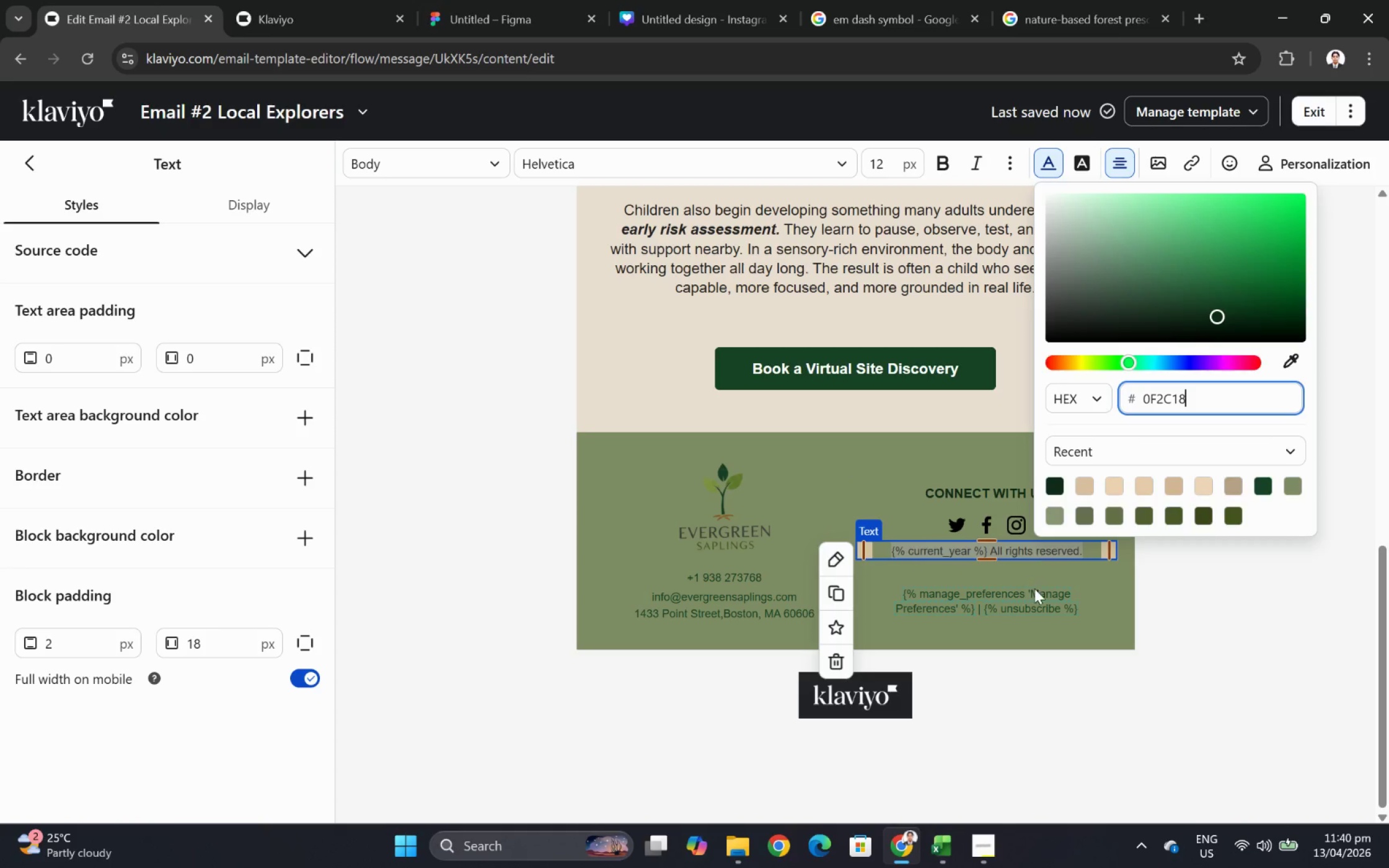 
double_click([1017, 604])
 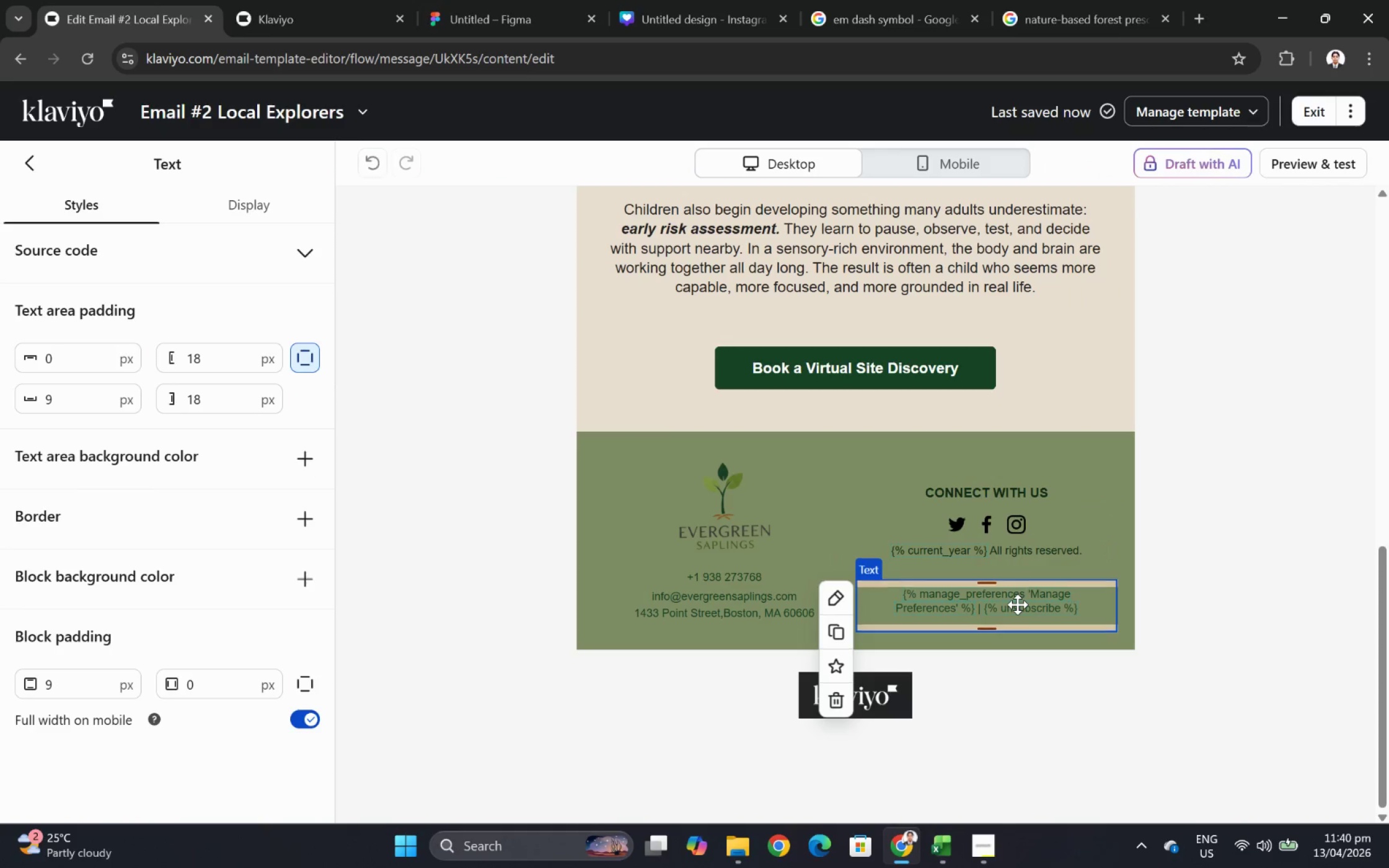 
triple_click([1017, 604])
 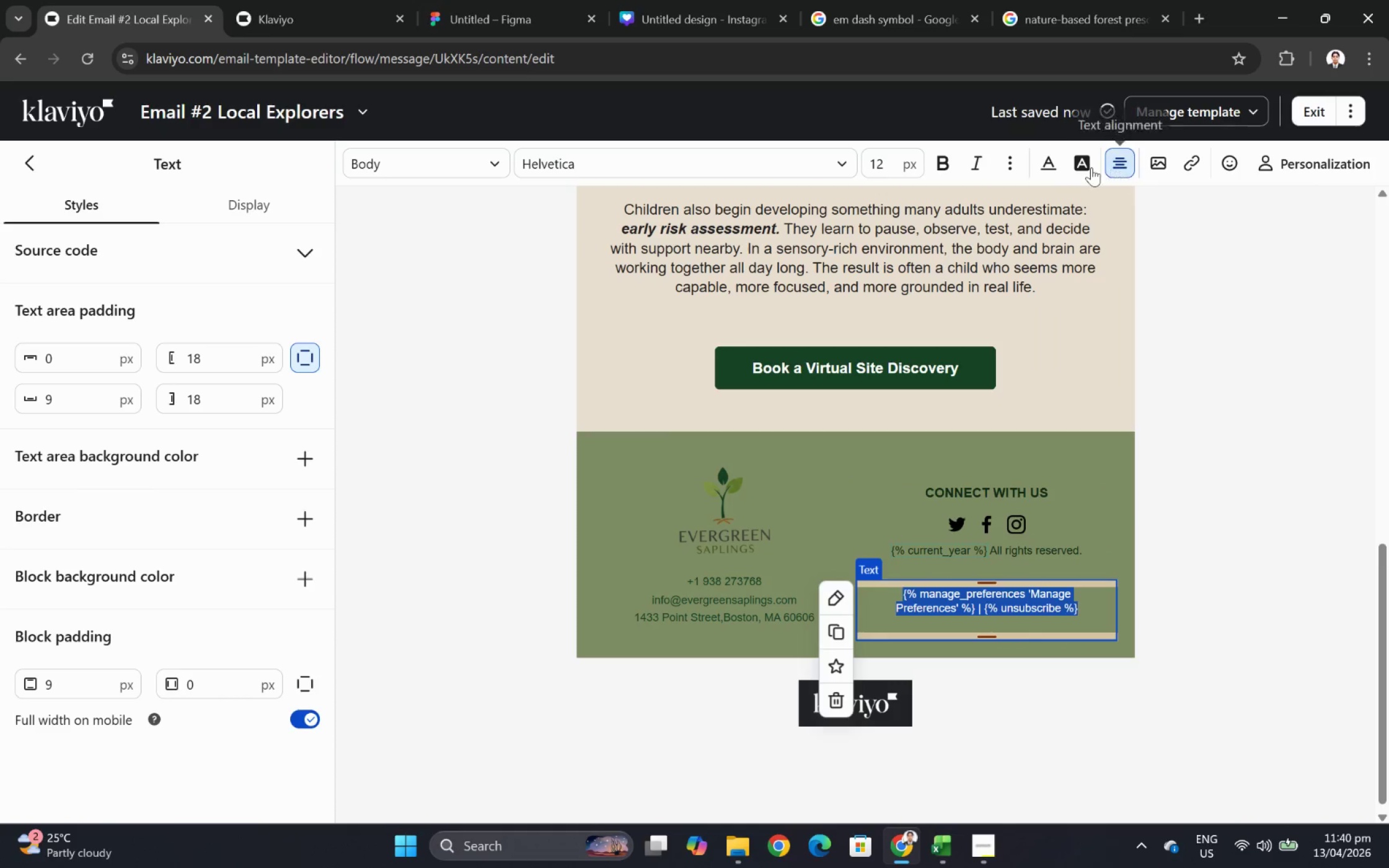 
left_click([1047, 167])
 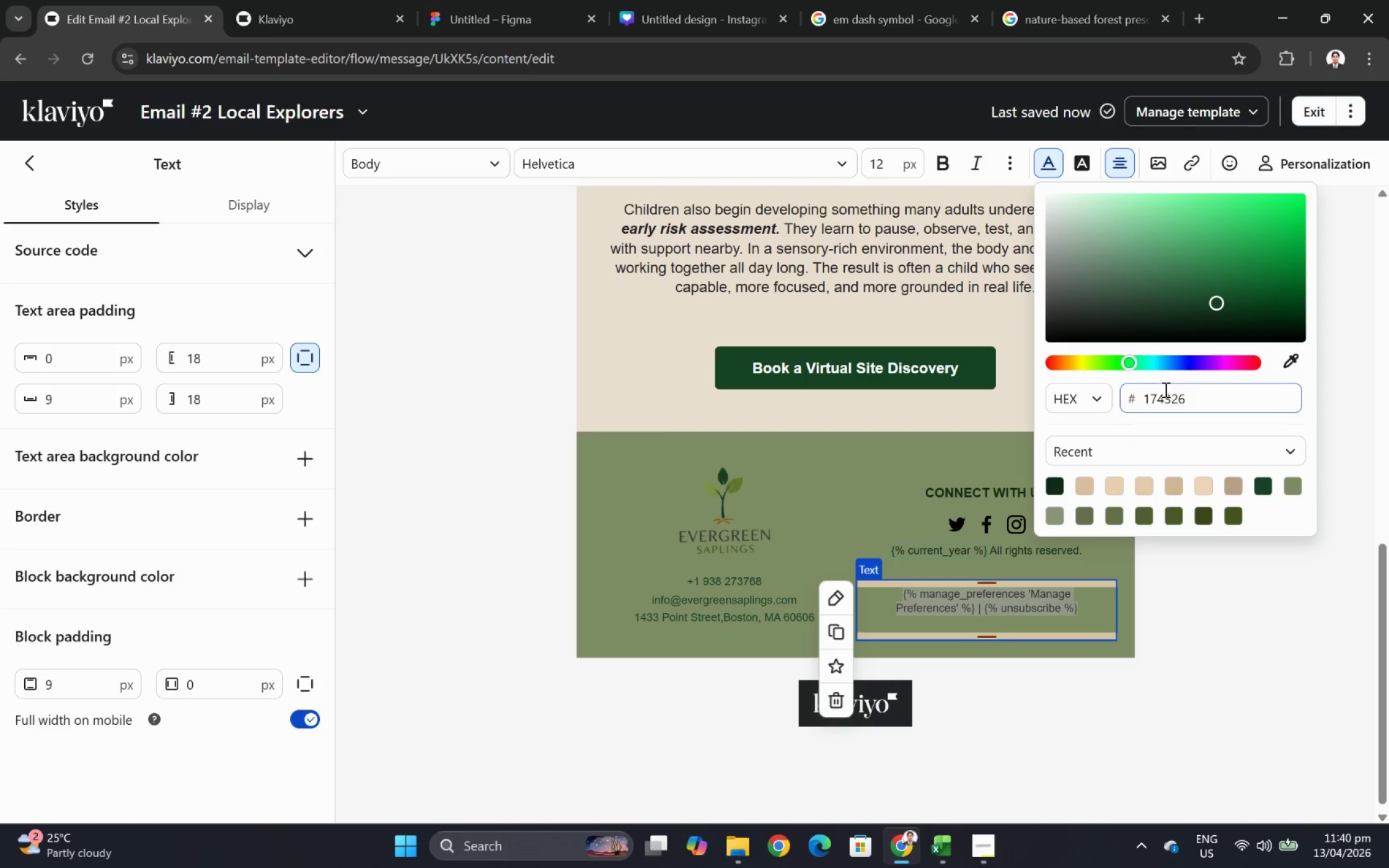 
double_click([1170, 397])
 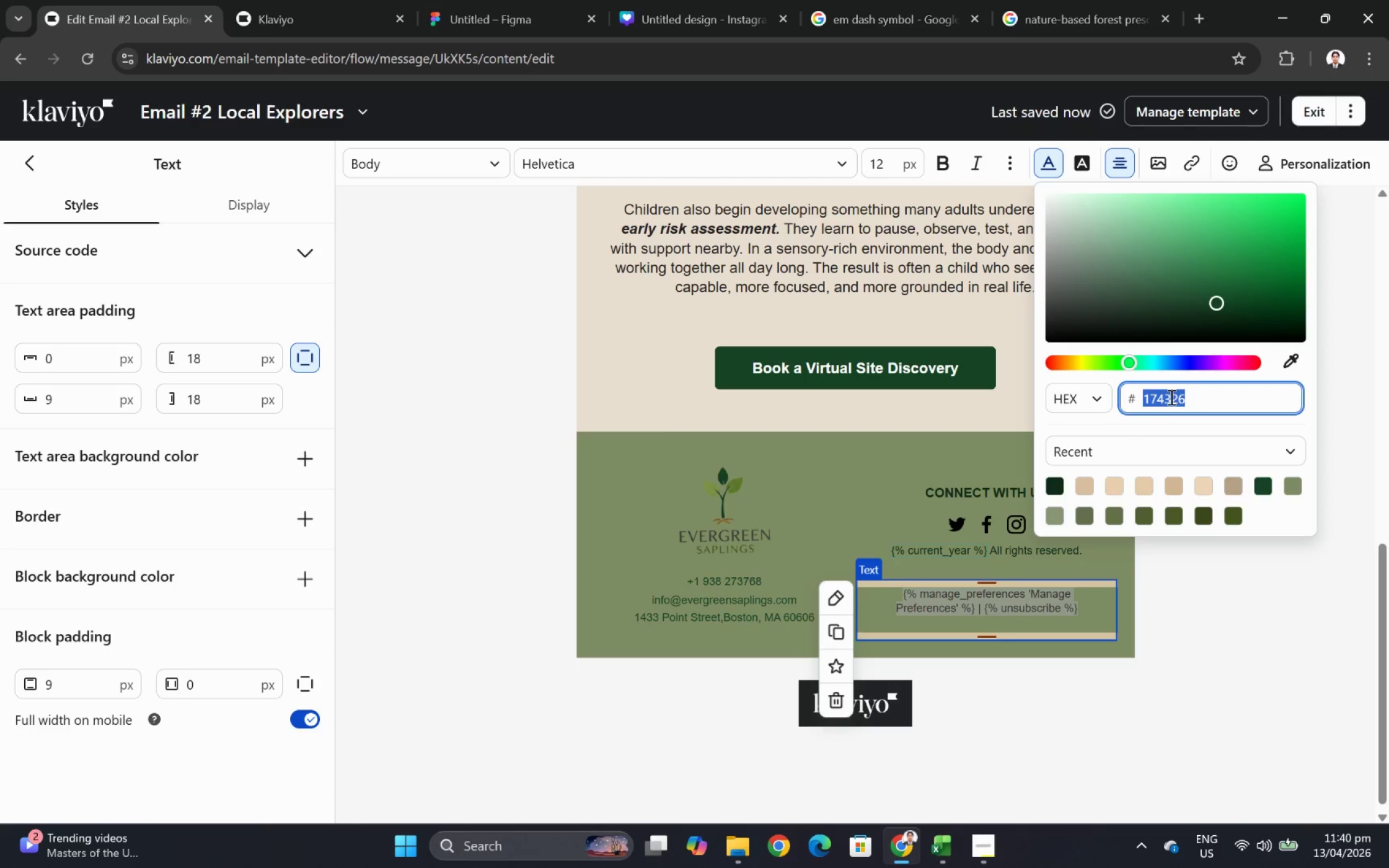 
key(Control+V)
 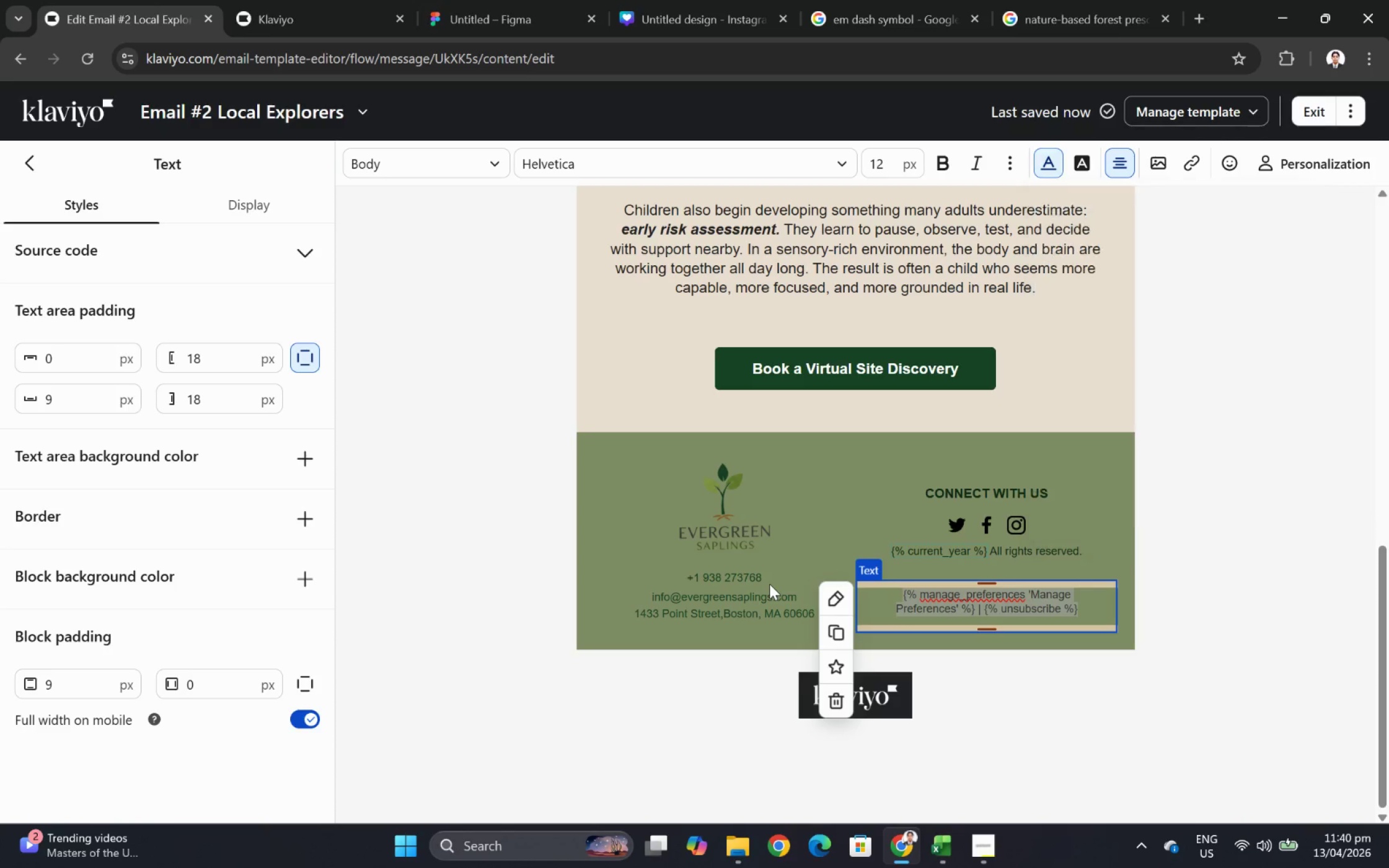 
double_click([747, 581])
 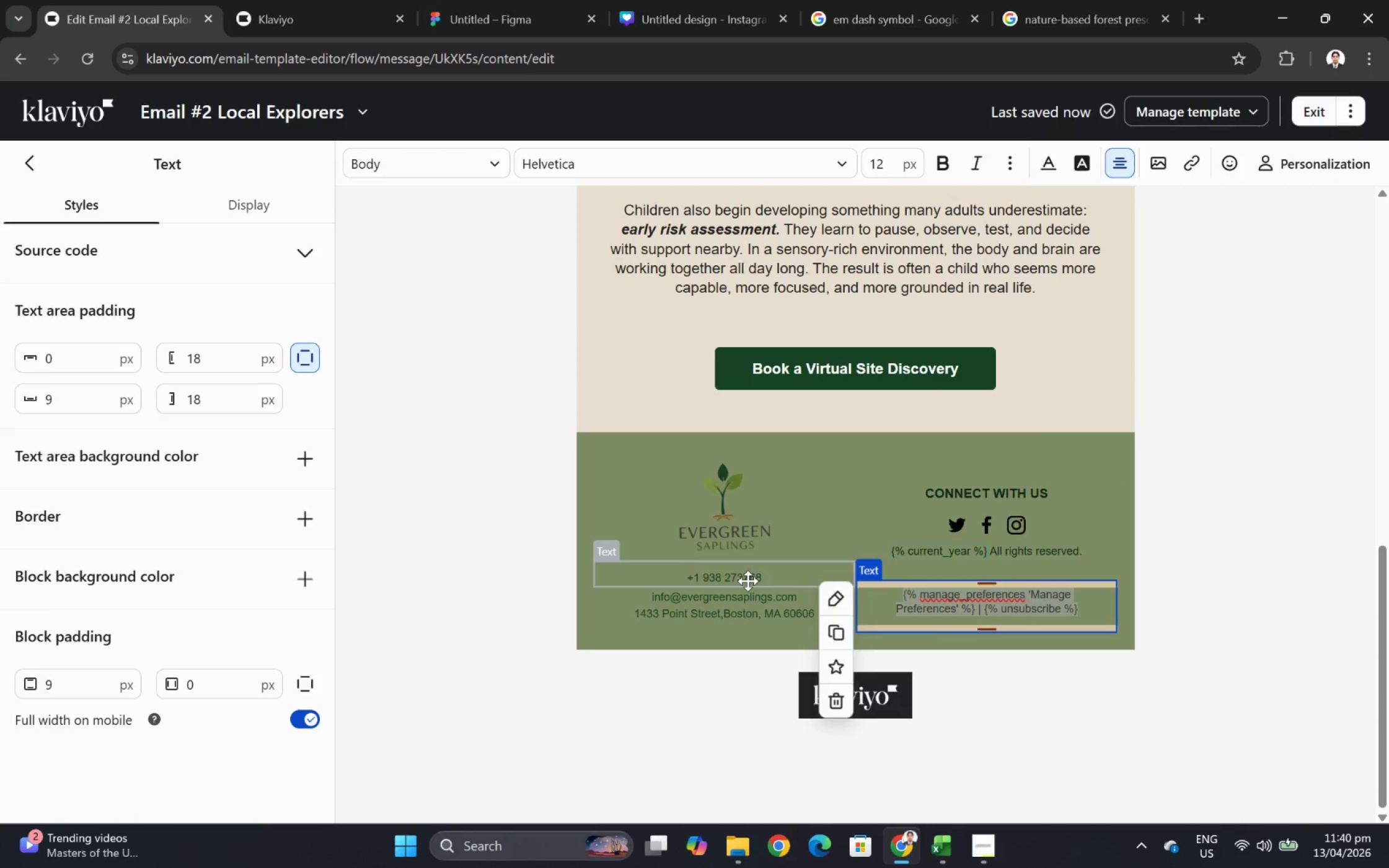 
triple_click([747, 581])
 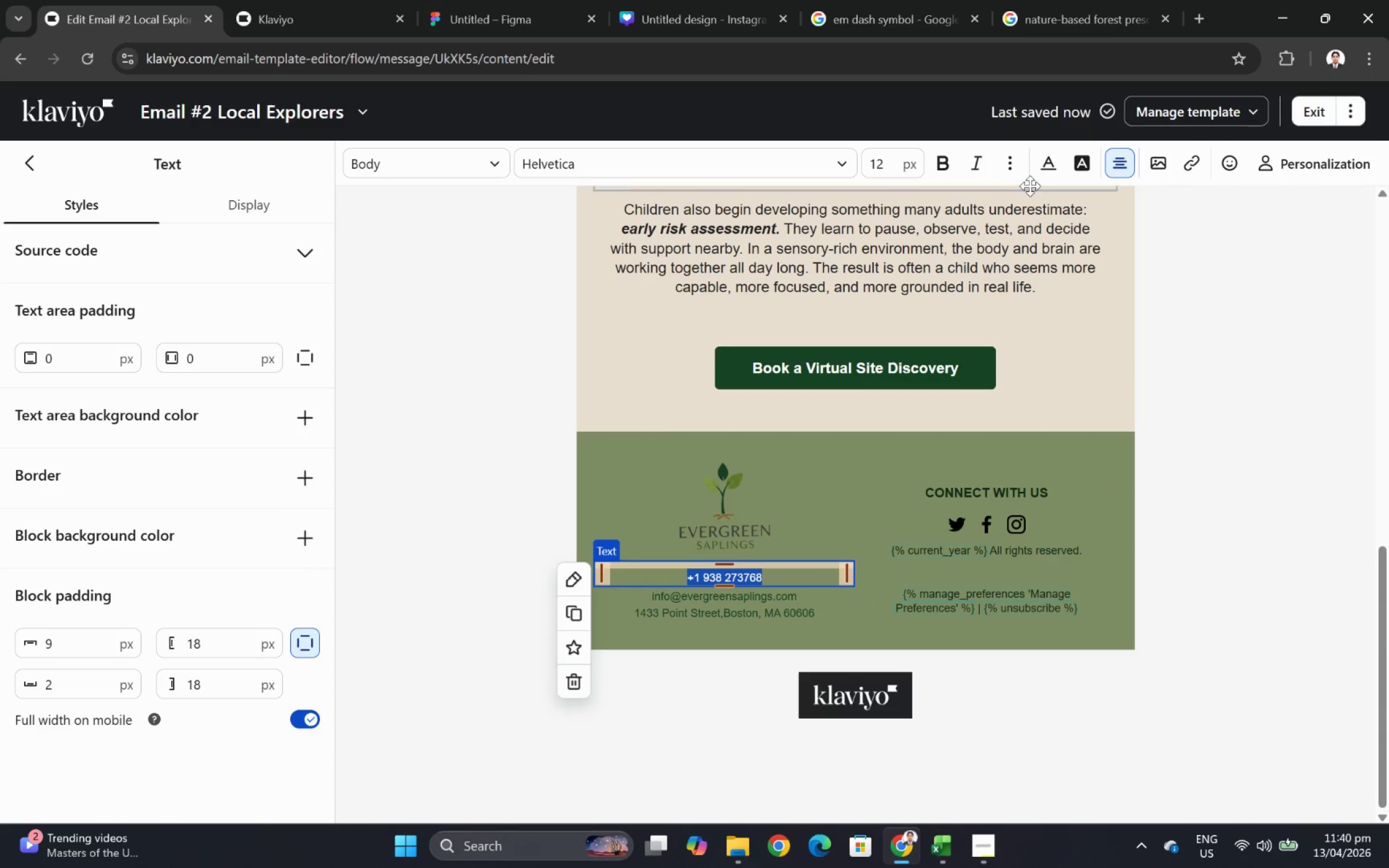 
left_click([1051, 163])
 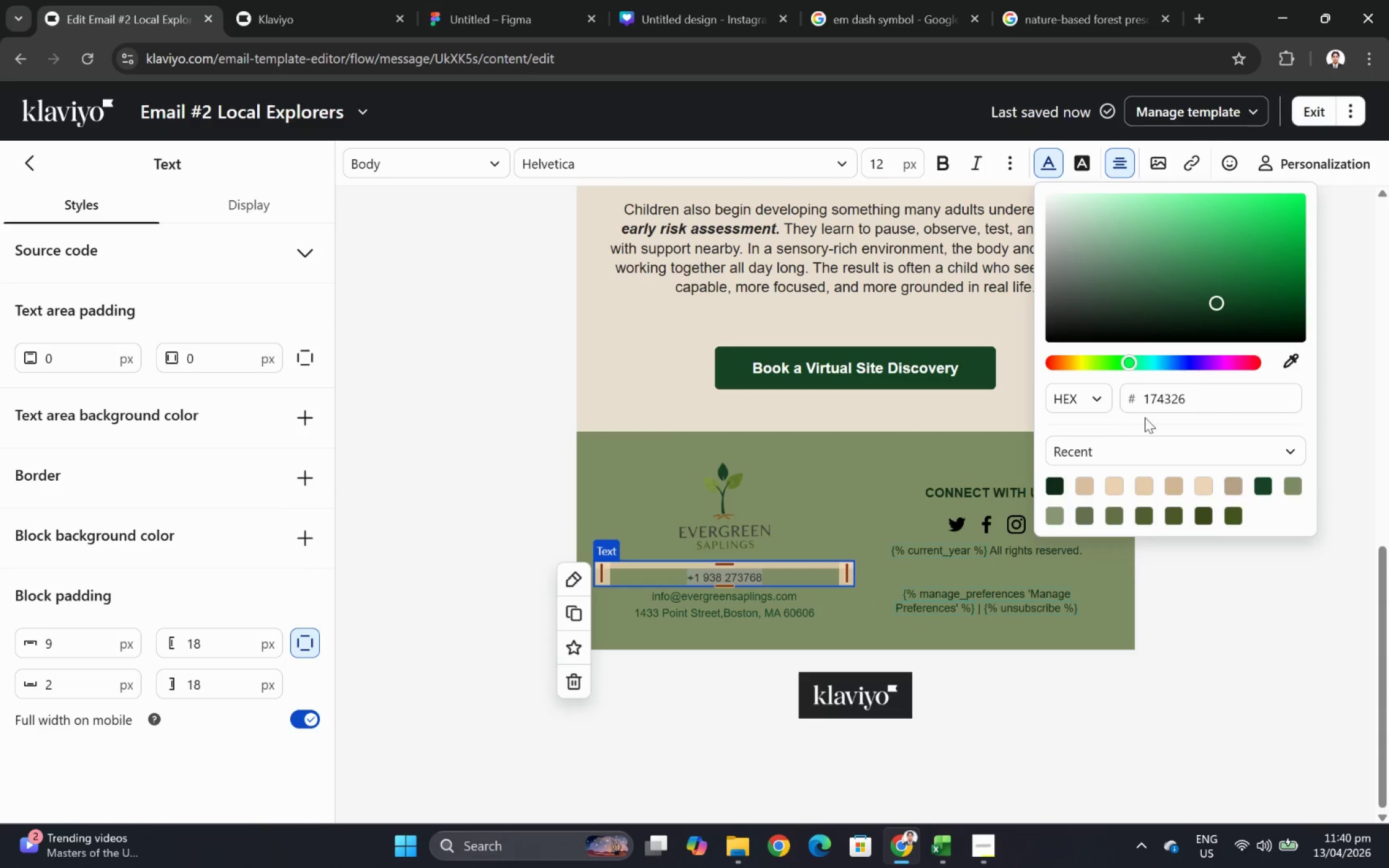 
double_click([1178, 400])
 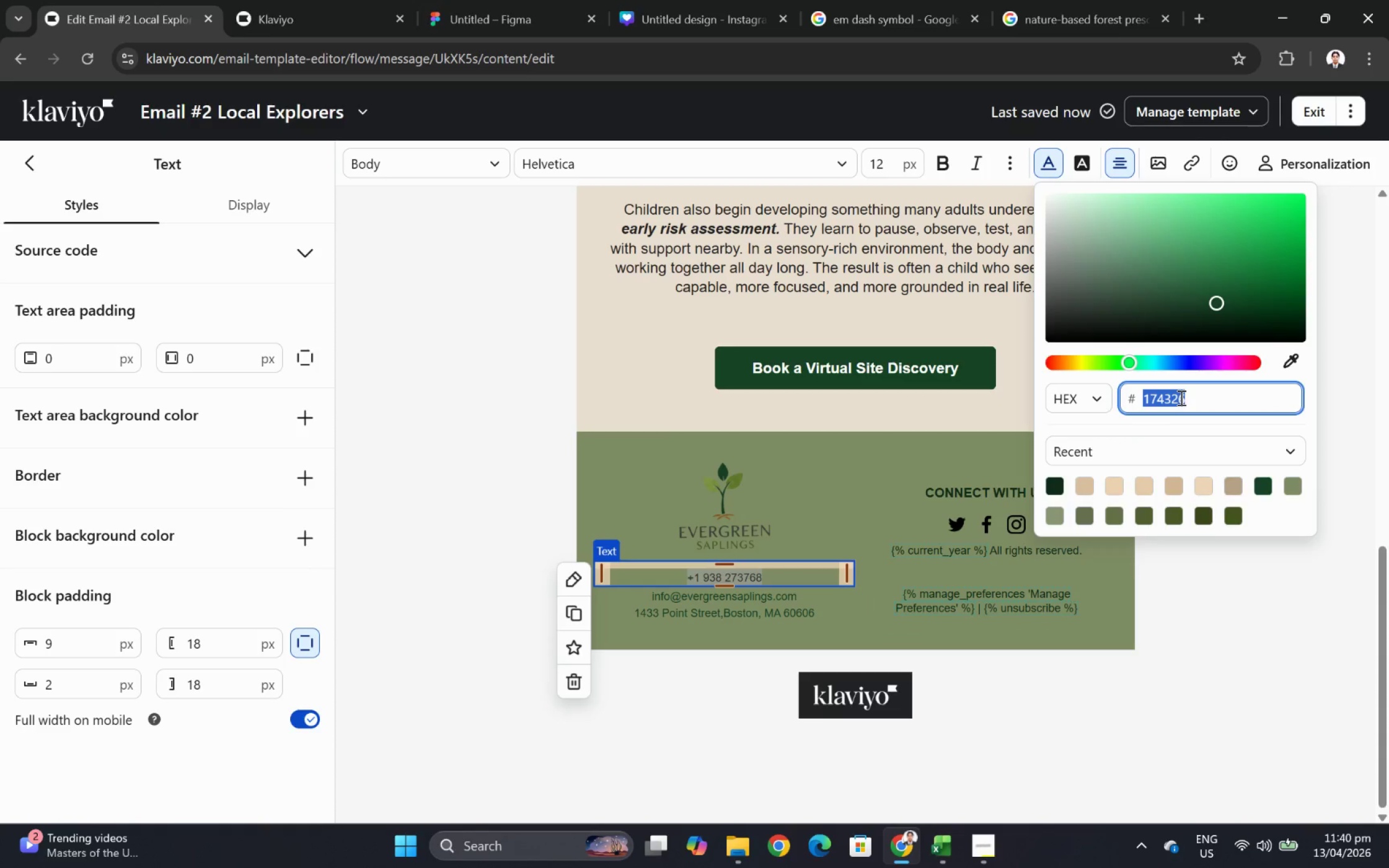 
hold_key(key=ControlLeft, duration=0.59)
 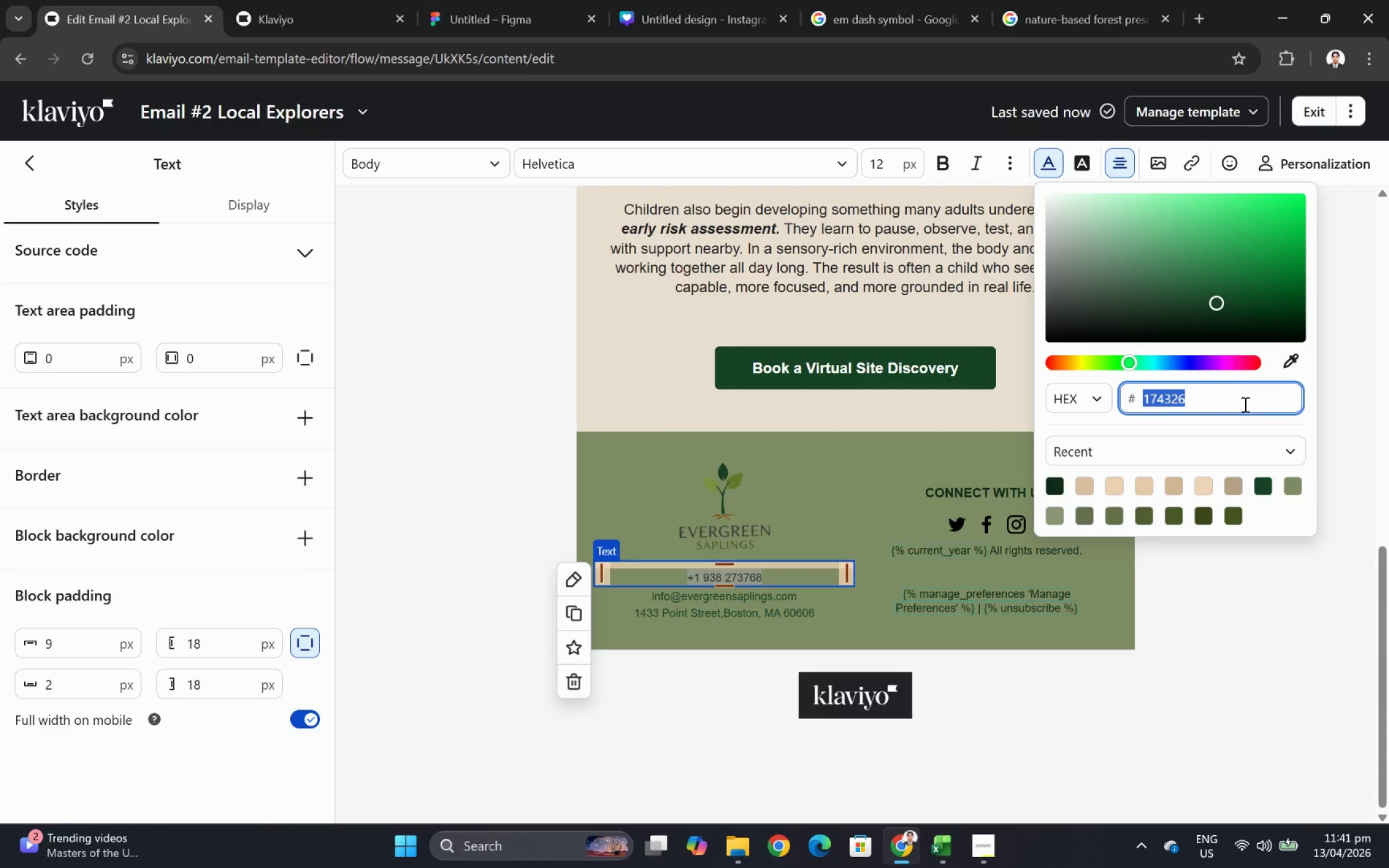 
key(Control+V)
 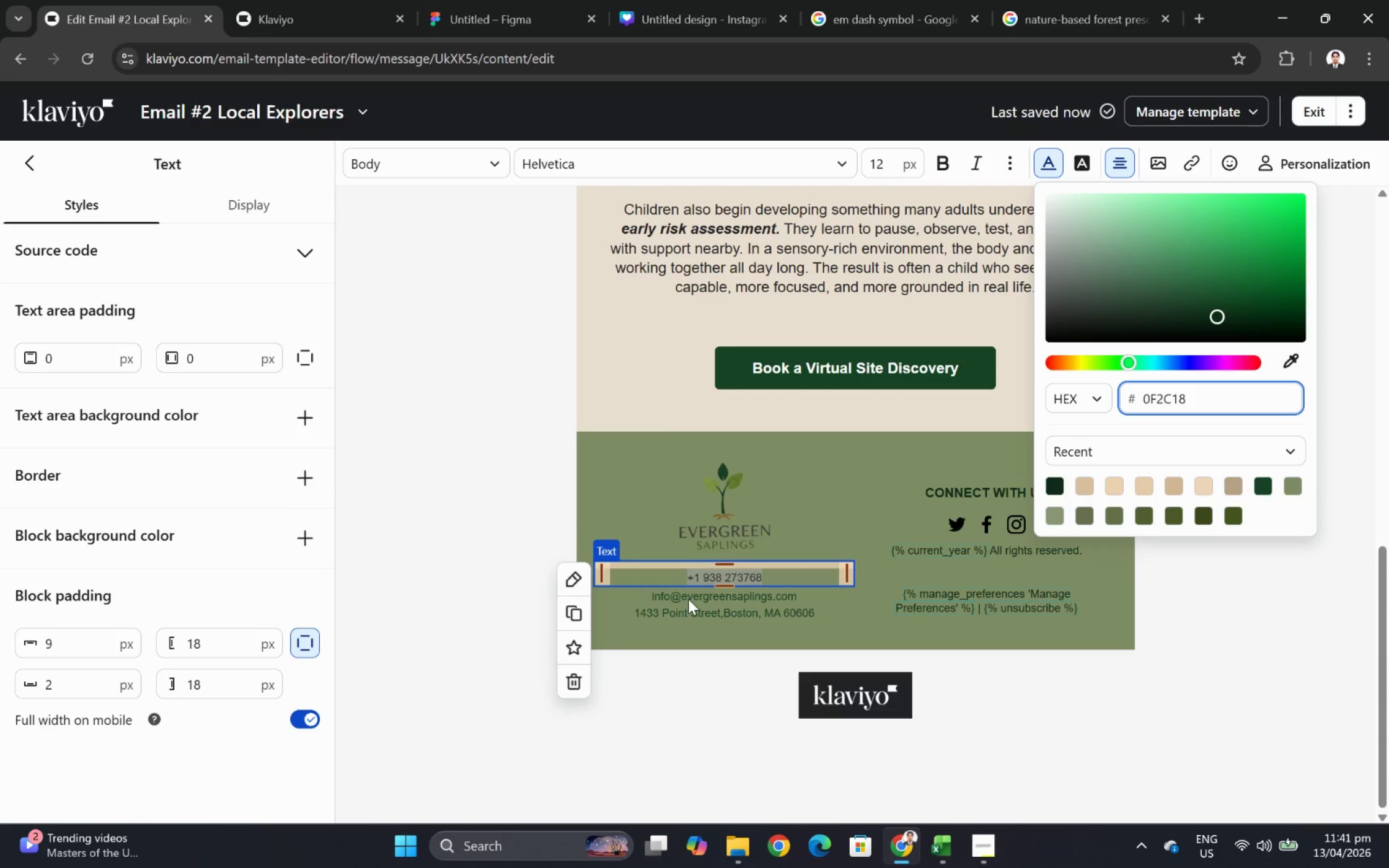 
double_click([688, 598])
 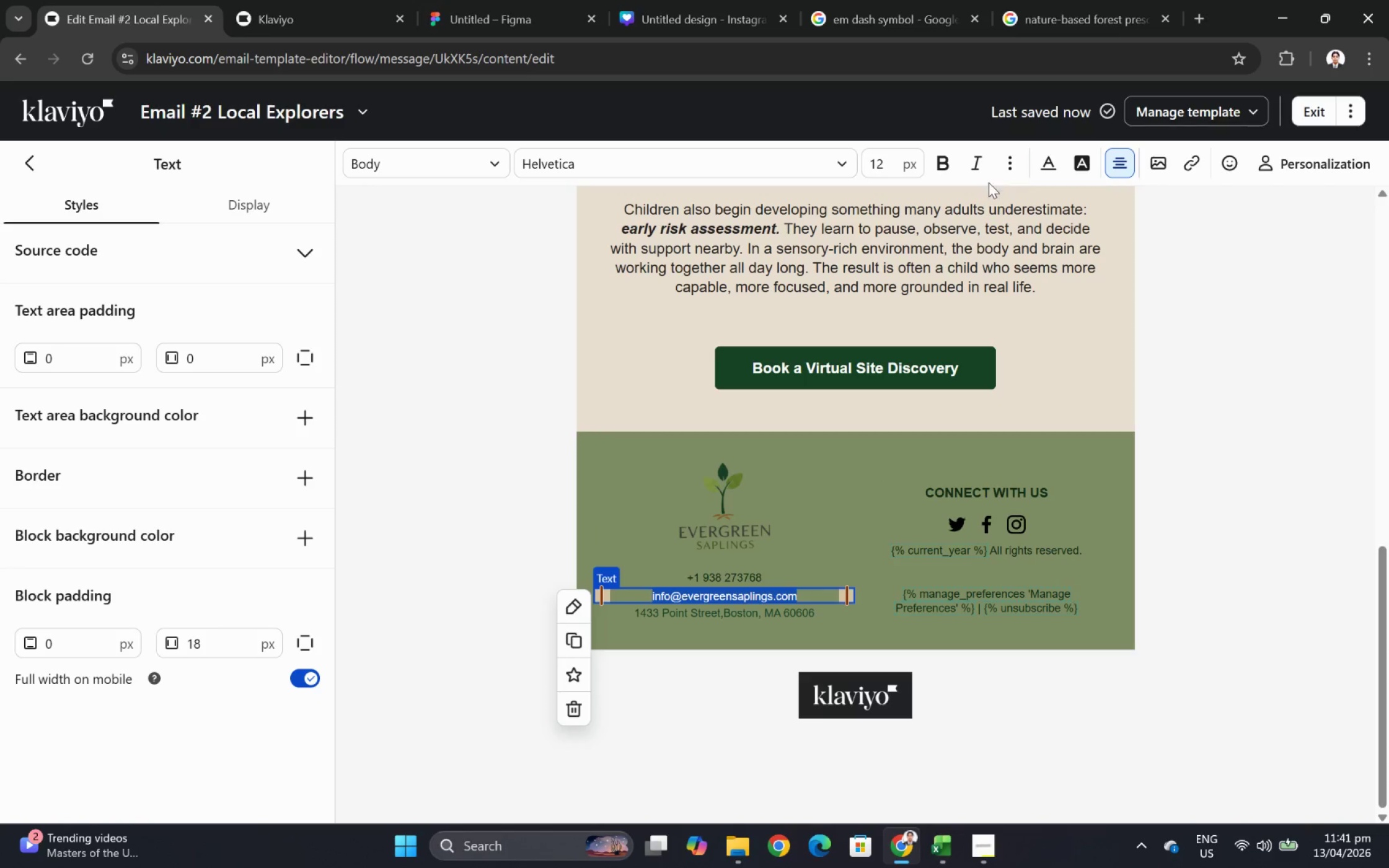 
left_click([1054, 160])
 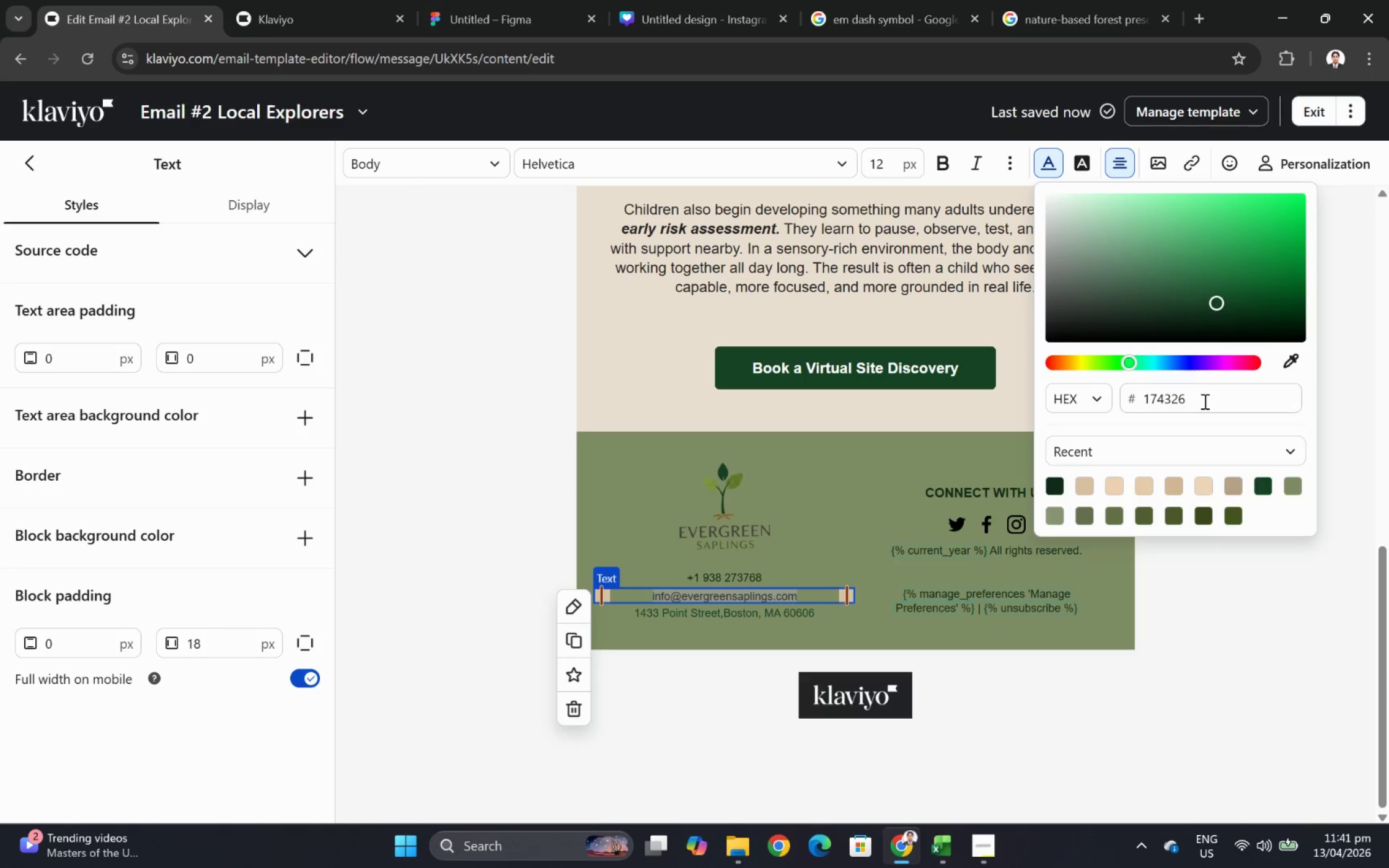 
double_click([1203, 400])
 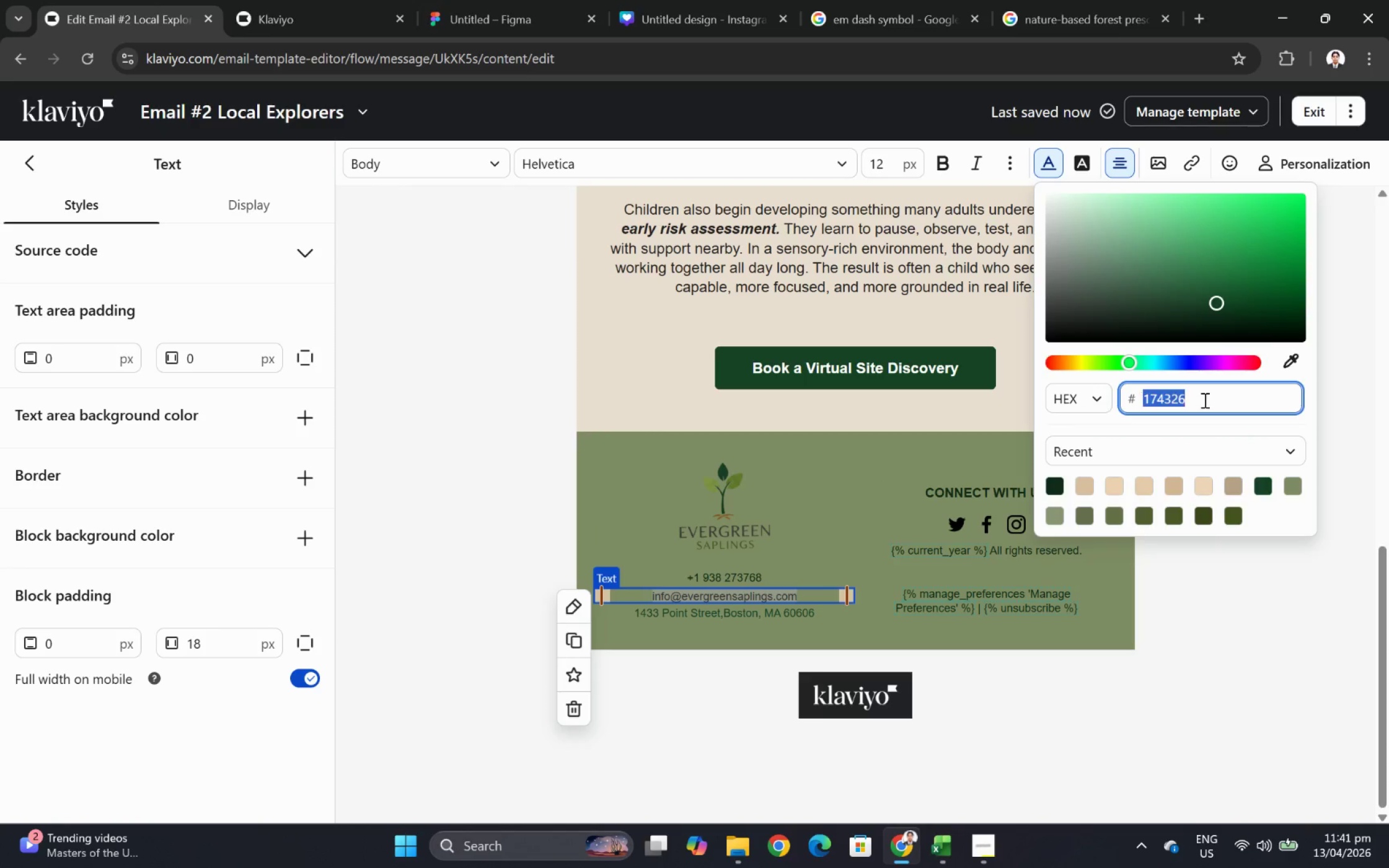 
key(Control+ControlLeft)
 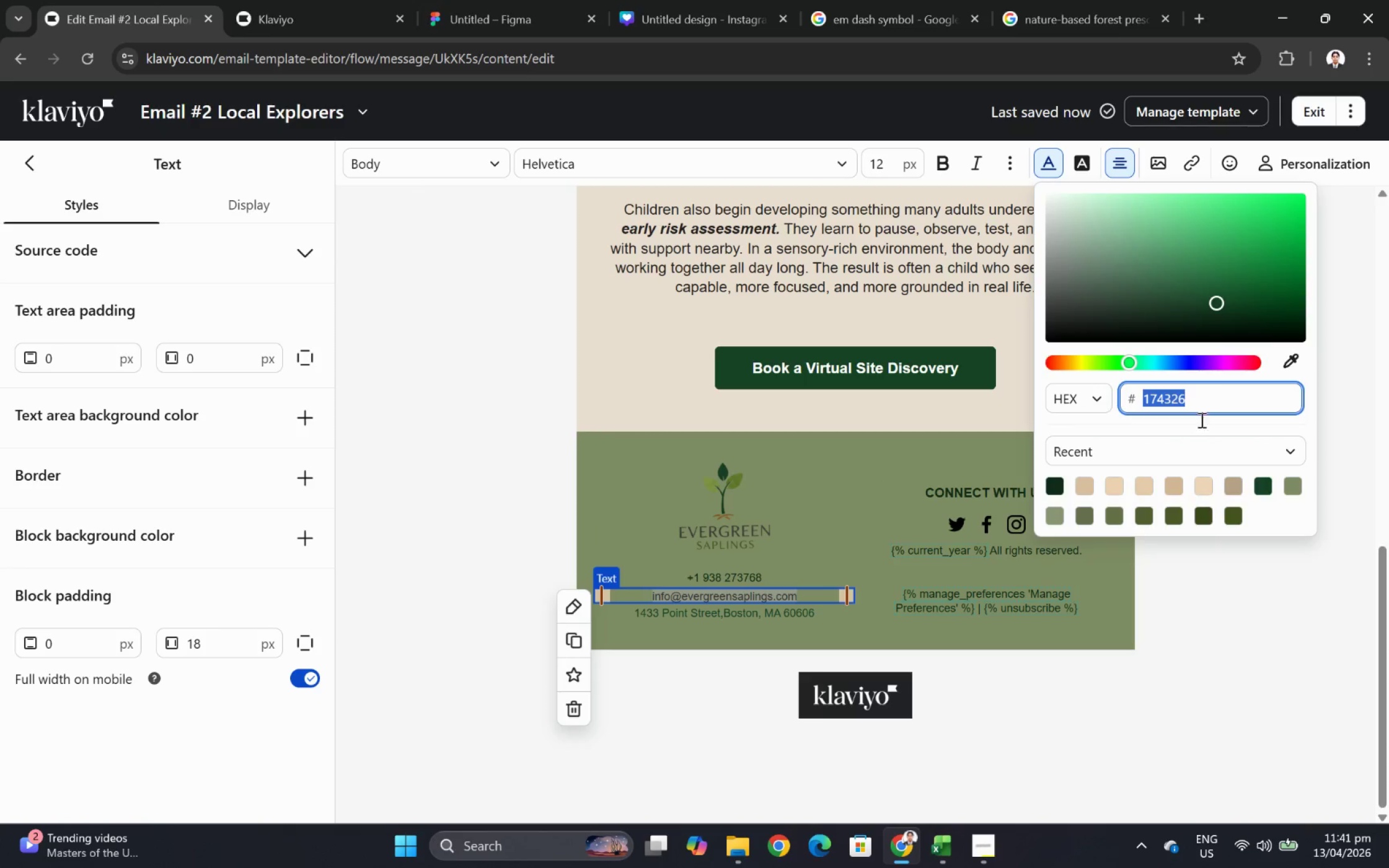 
key(Control+V)
 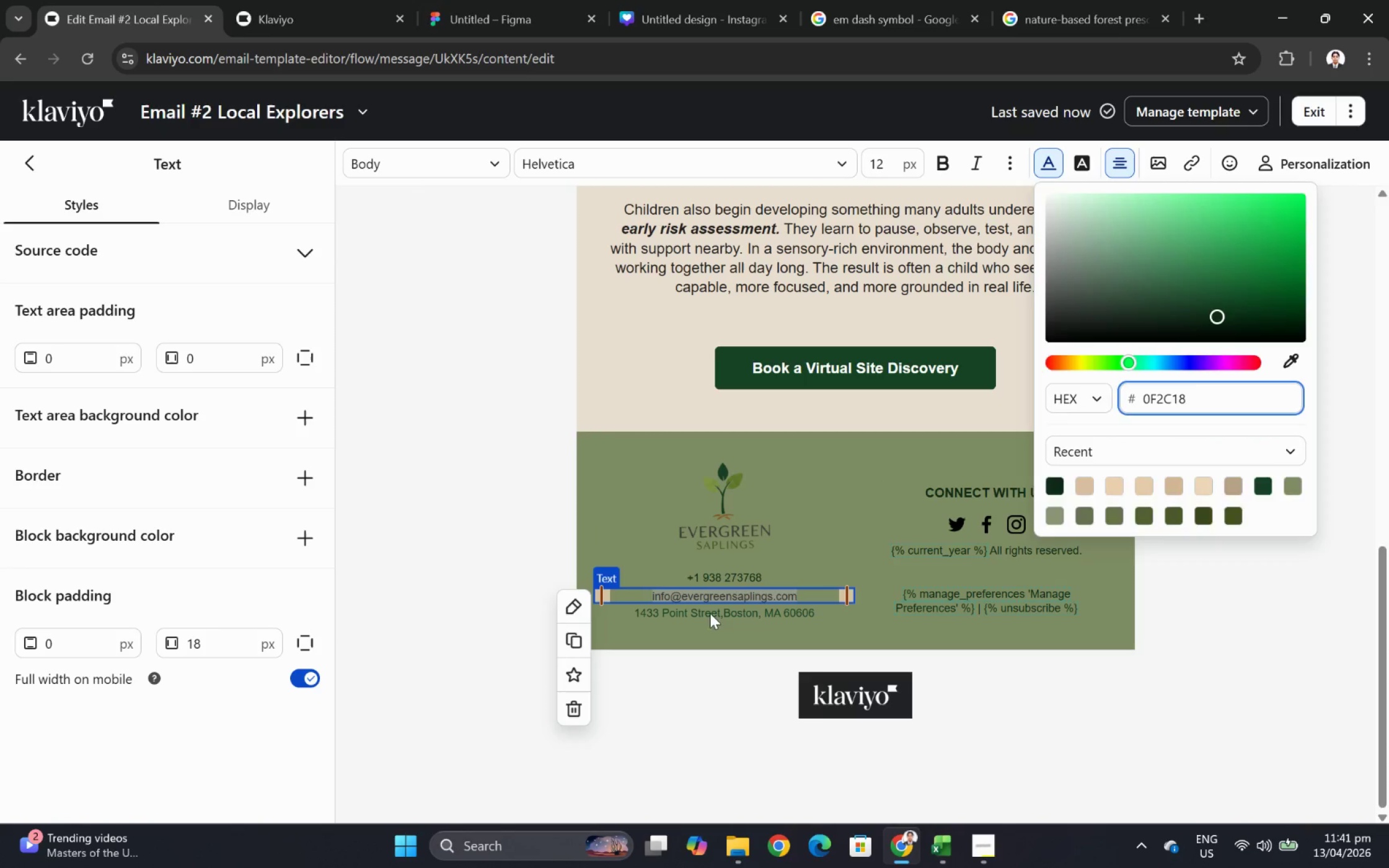 
double_click([710, 612])
 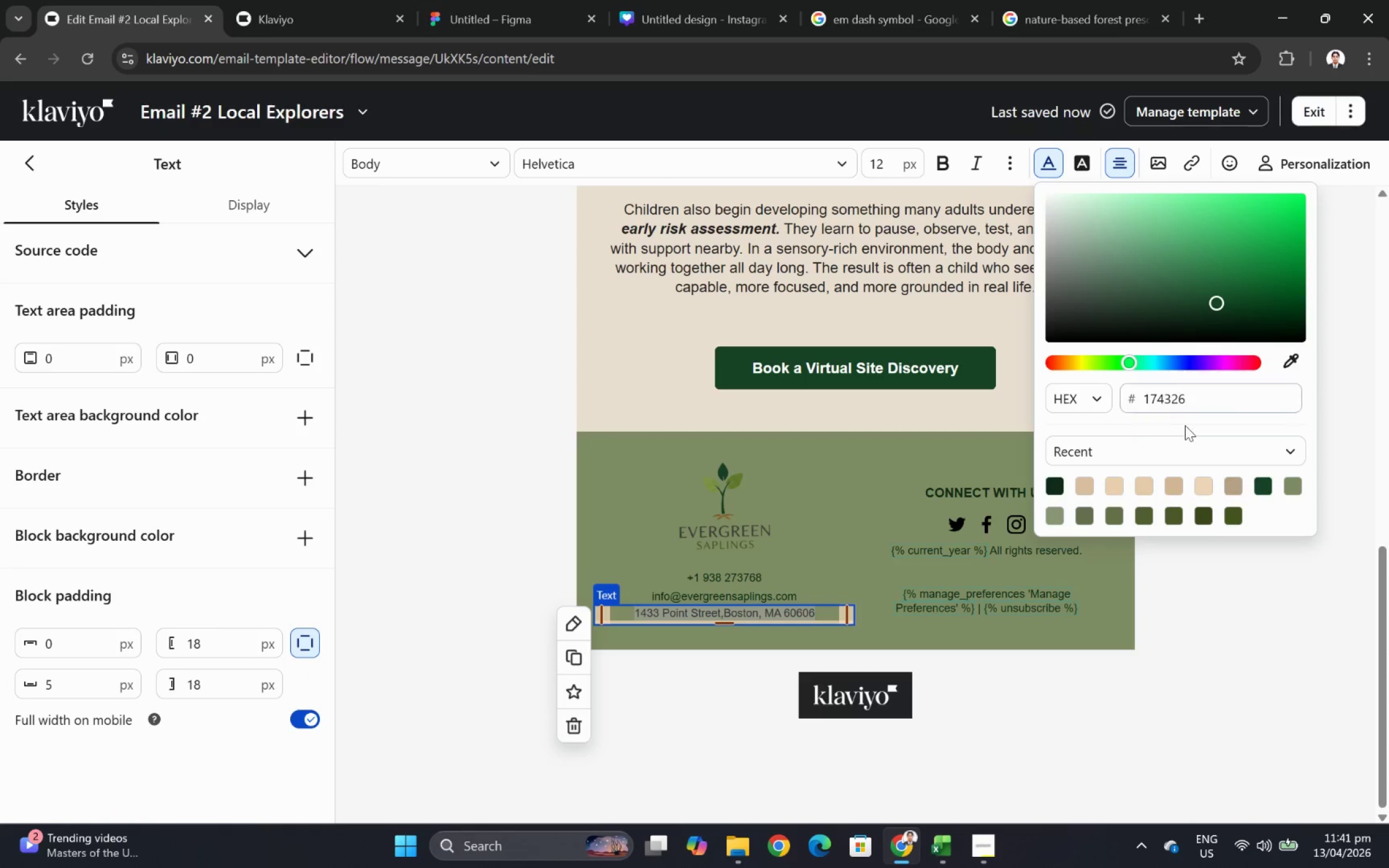 
double_click([1202, 406])
 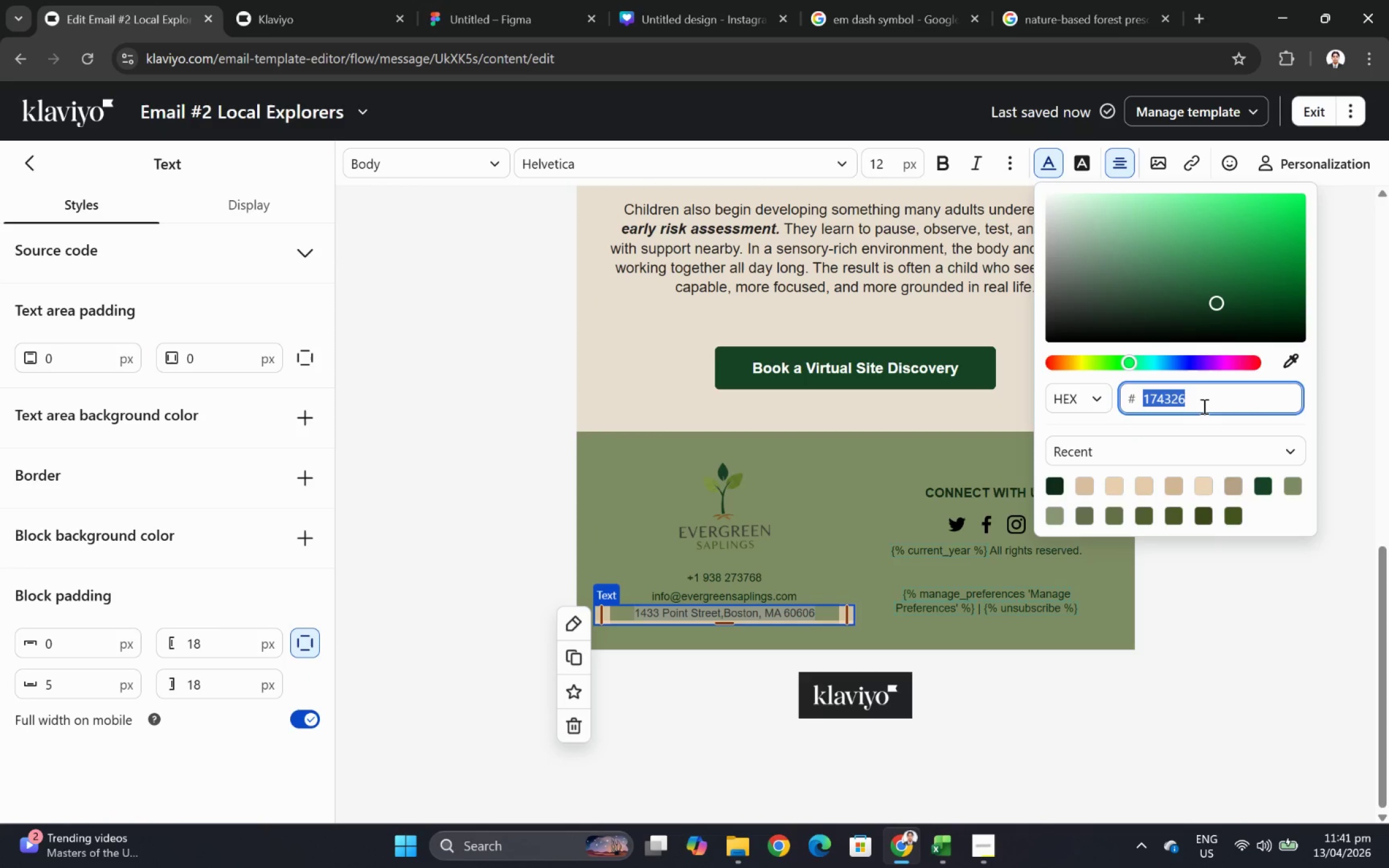 
key(Control+ControlLeft)
 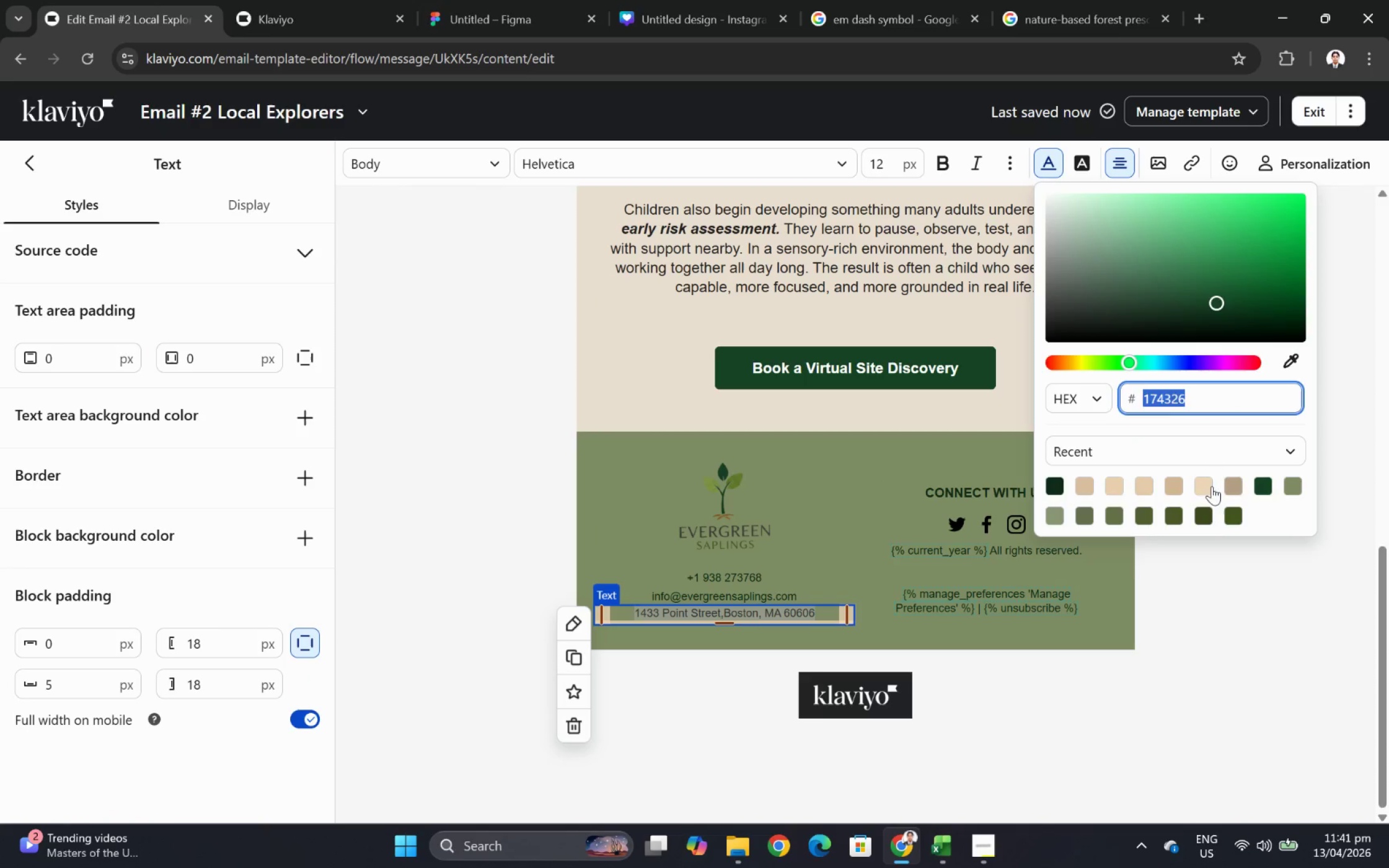 
key(Control+V)
 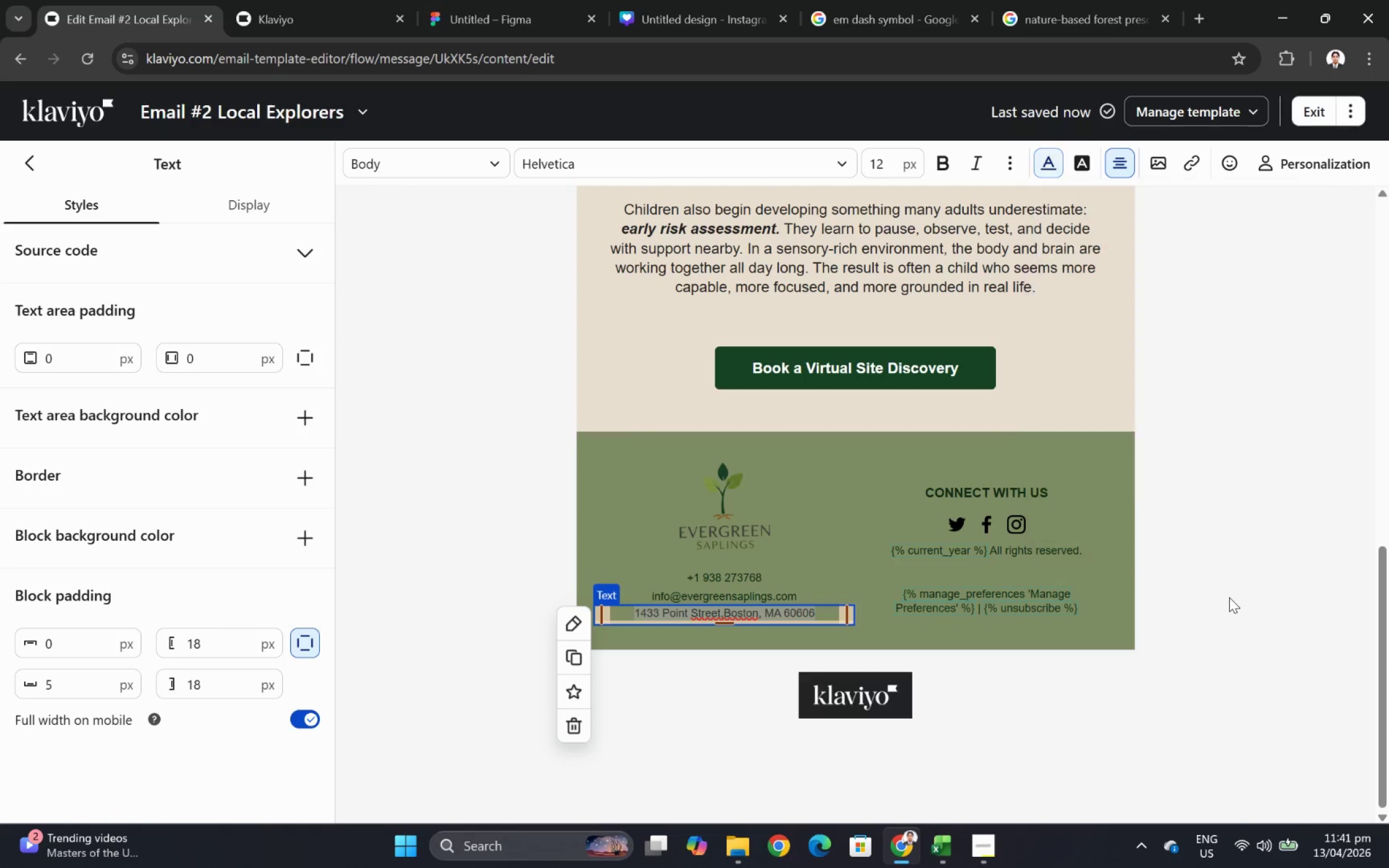 
double_click([1228, 597])
 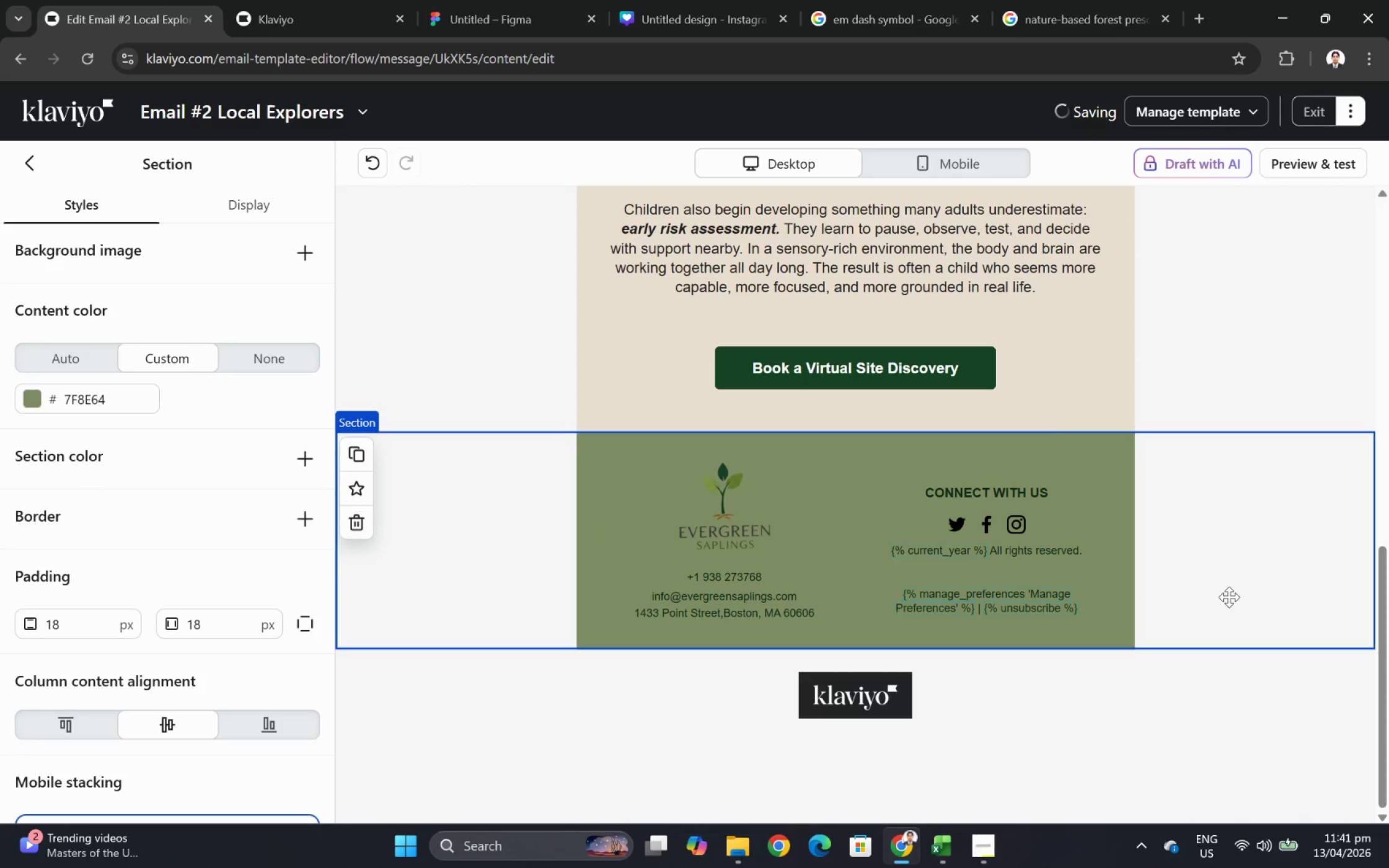 
hold_key(key=ControlLeft, duration=1.5)
scroll: coordinate [1219, 576], scroll_direction: down, amount: 5.0
 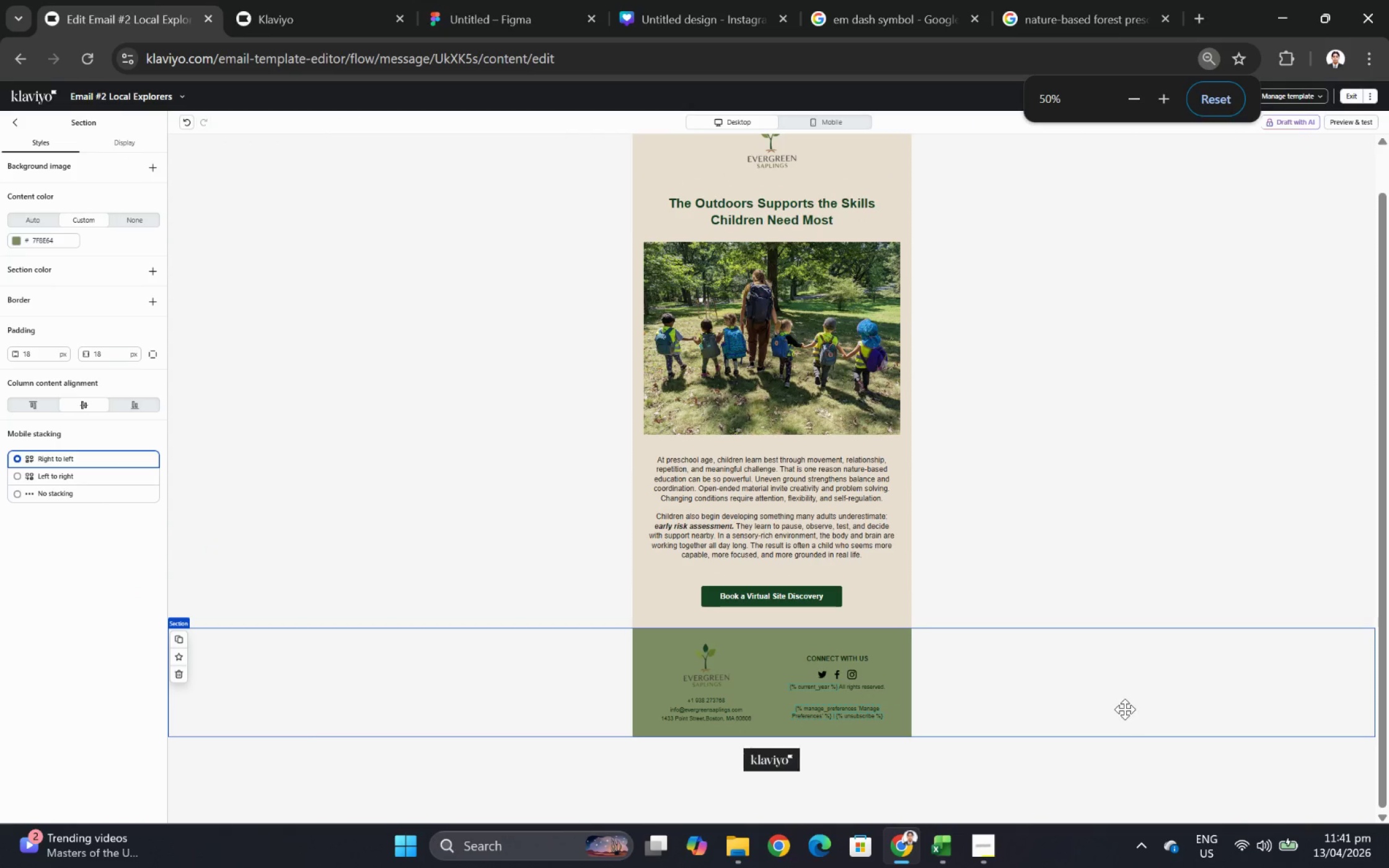 
key(Control+ControlLeft)
 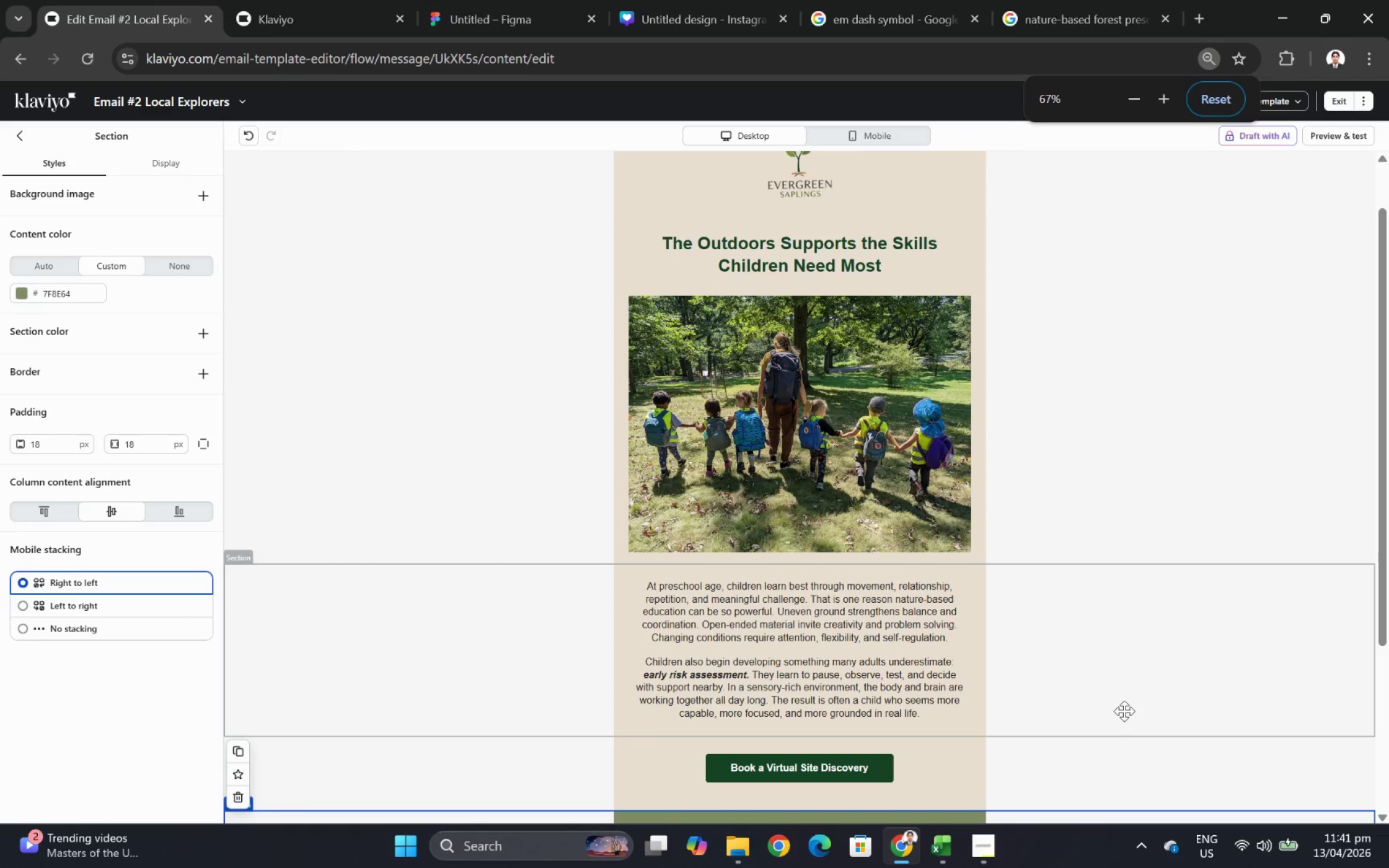 
key(Control+ControlLeft)
 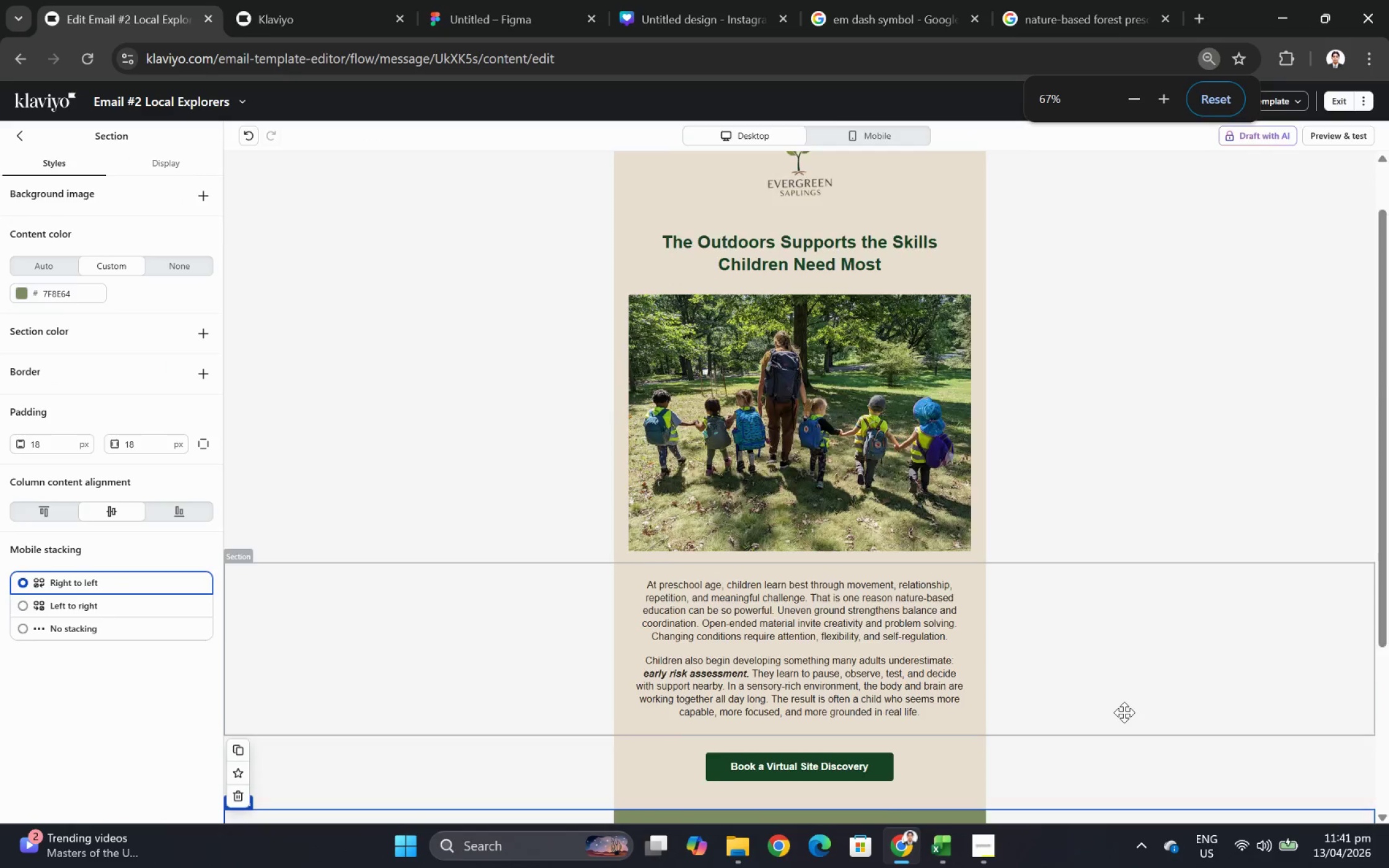 
scroll: coordinate [1124, 710], scroll_direction: up, amount: 1.0
 